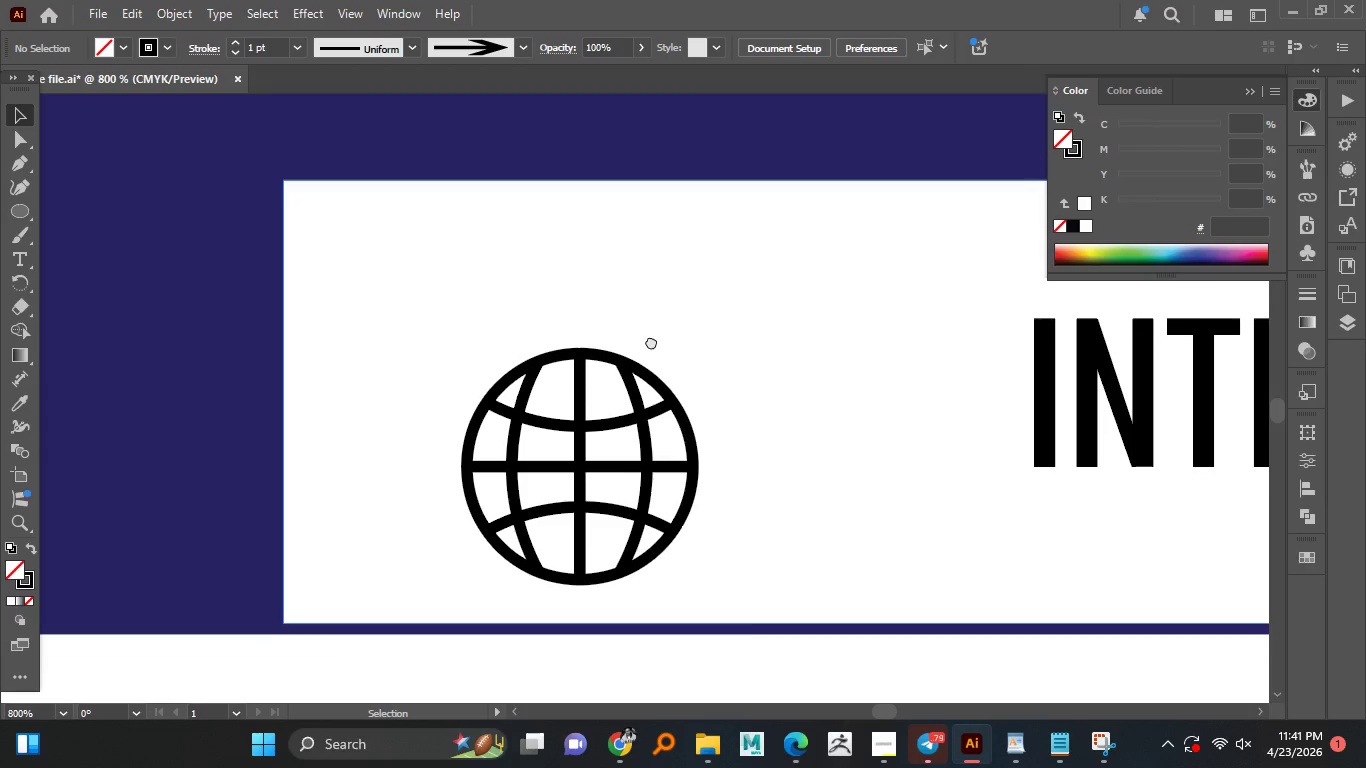 
hold_key(key=AltLeft, duration=0.42)
 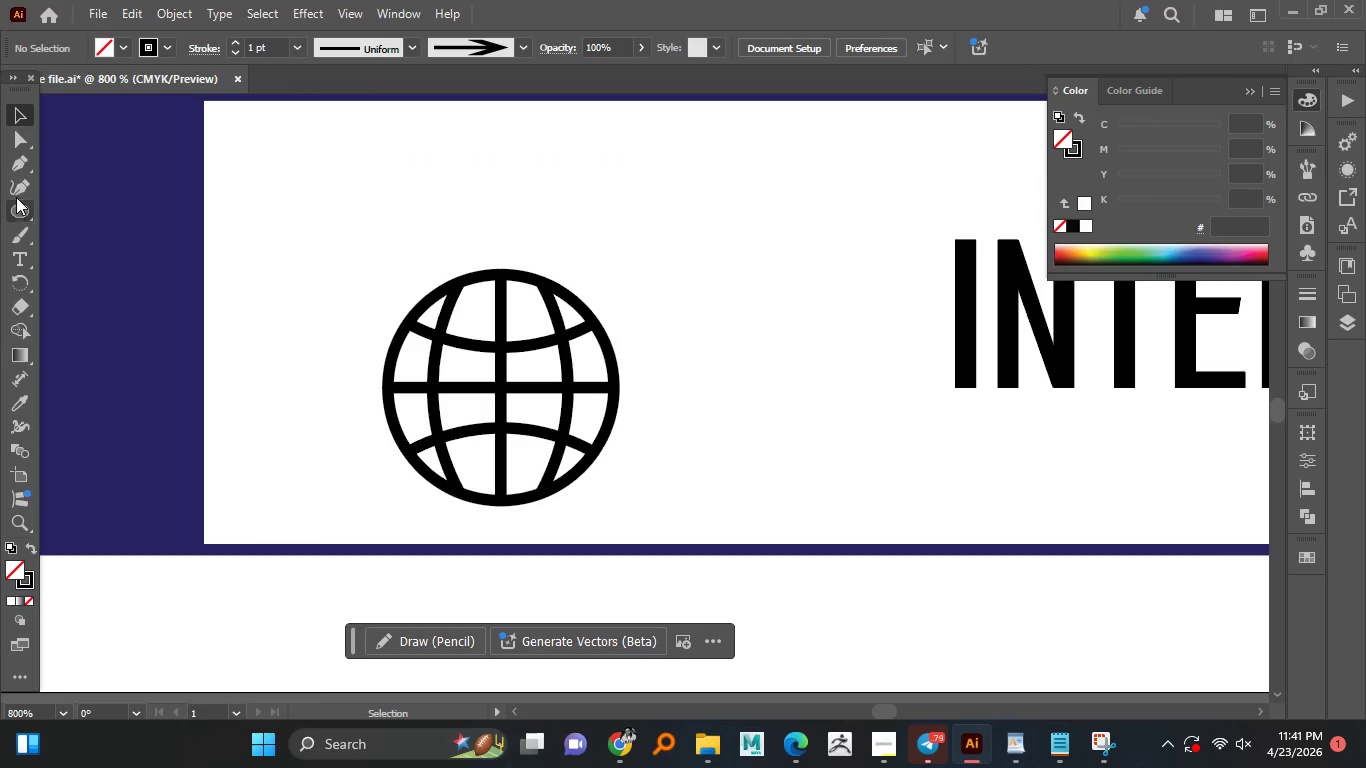 
left_click([20, 164])
 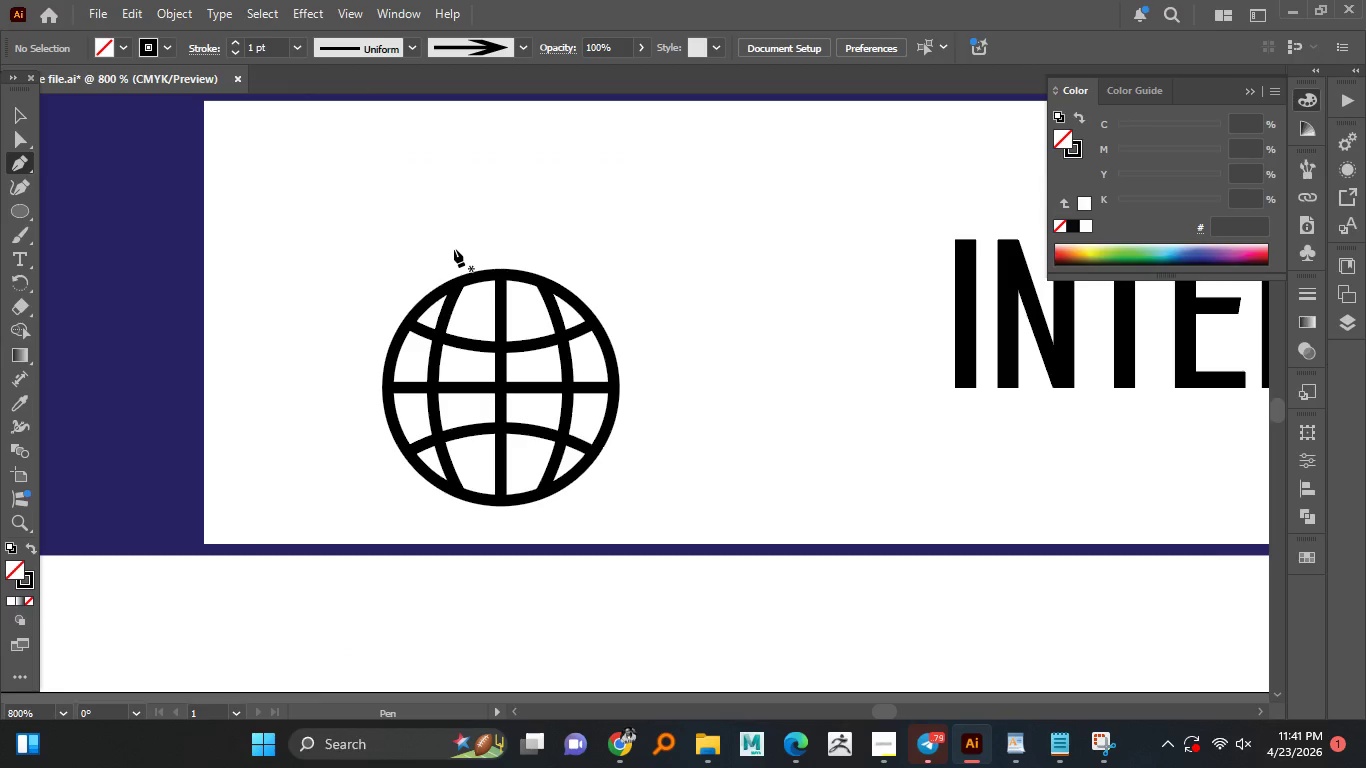 
left_click([447, 248])
 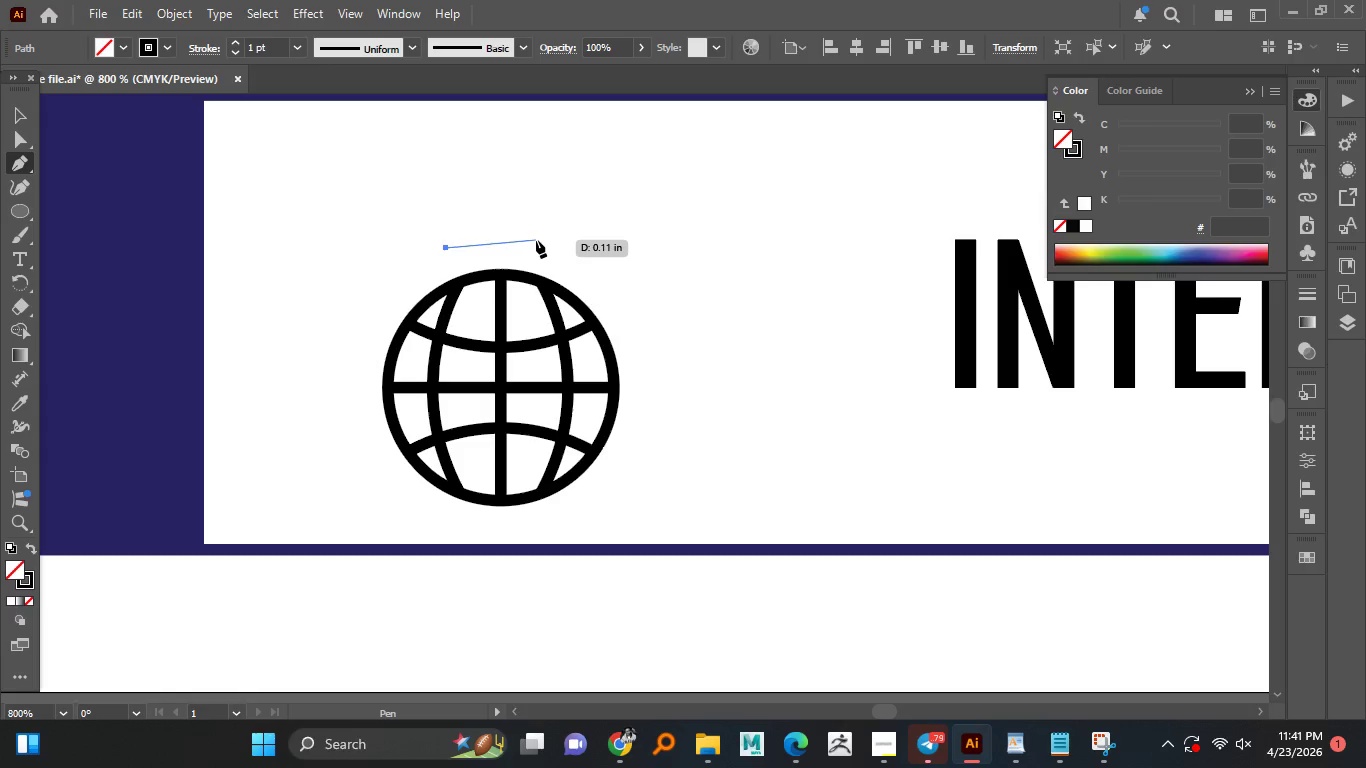 
hold_key(key=ShiftLeft, duration=1.0)
left_click_drag(start_coordinate=[542, 245], to_coordinate=[592, 279])
 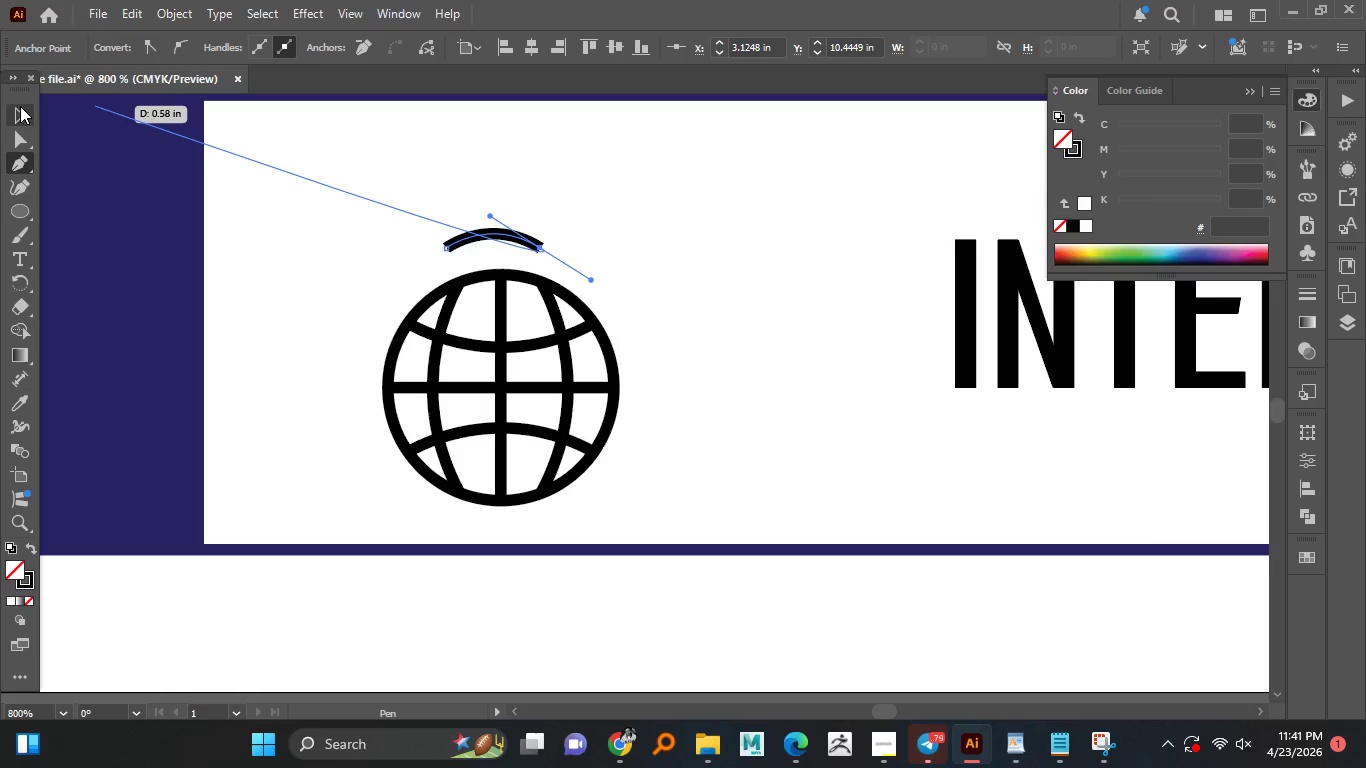 
left_click([21, 106])
 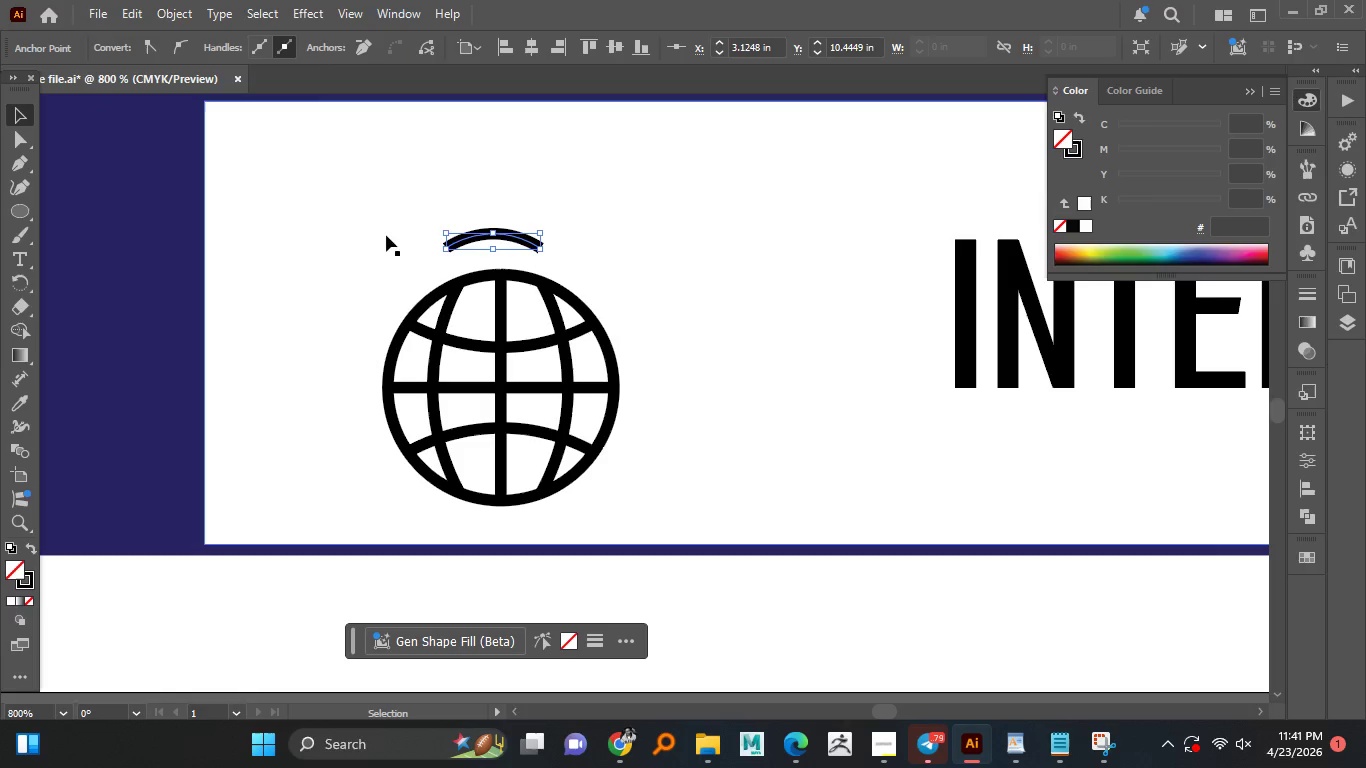 
hold_key(key=AltLeft, duration=0.56)
 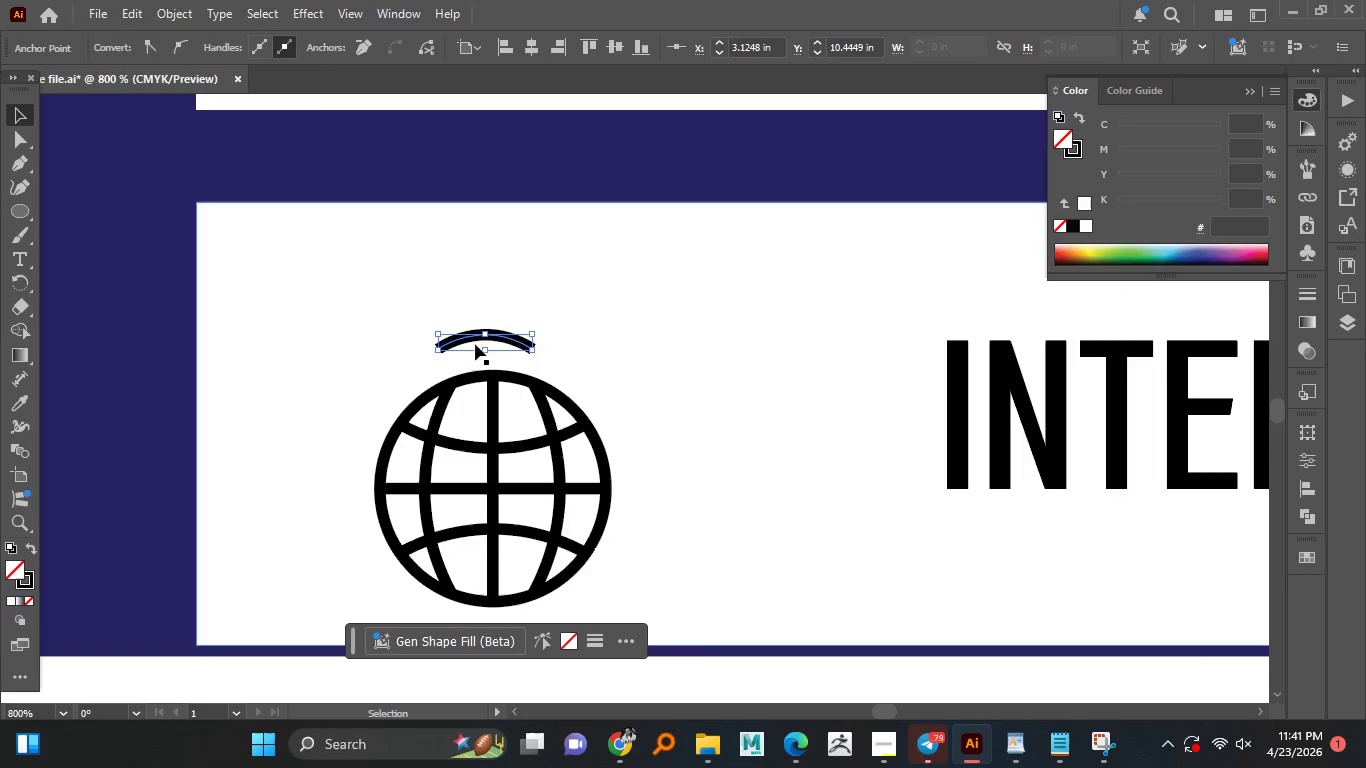 
hold_key(key=AltLeft, duration=1.51)
 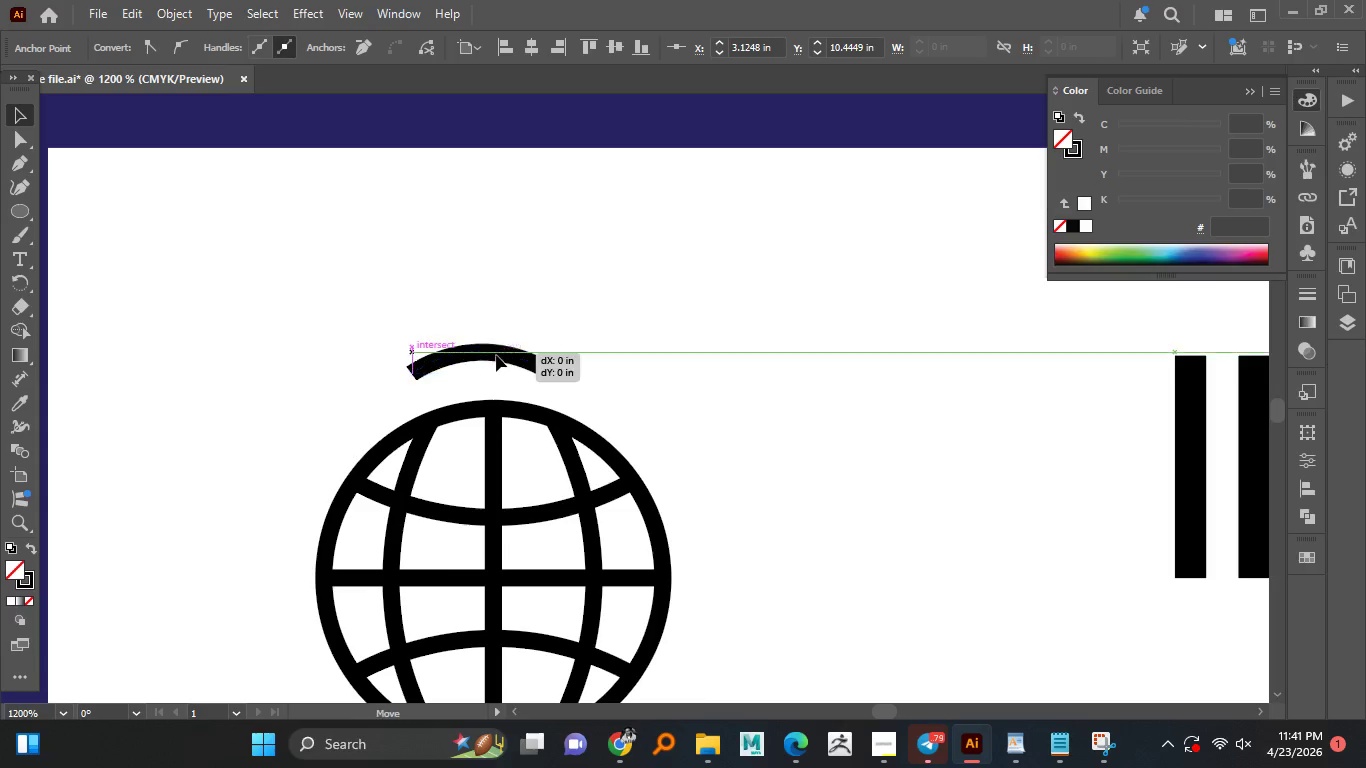 
key(Alt+AltLeft)
 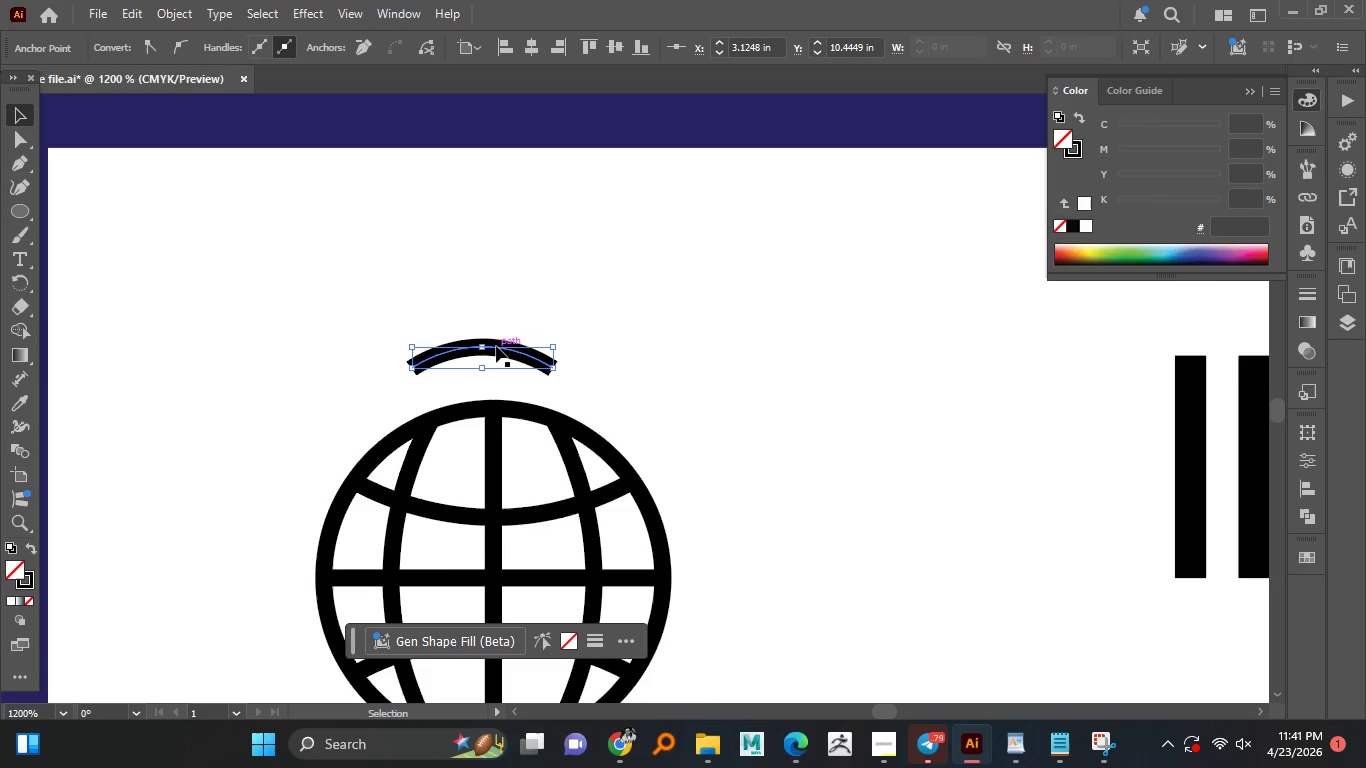 
key(Alt+AltLeft)
 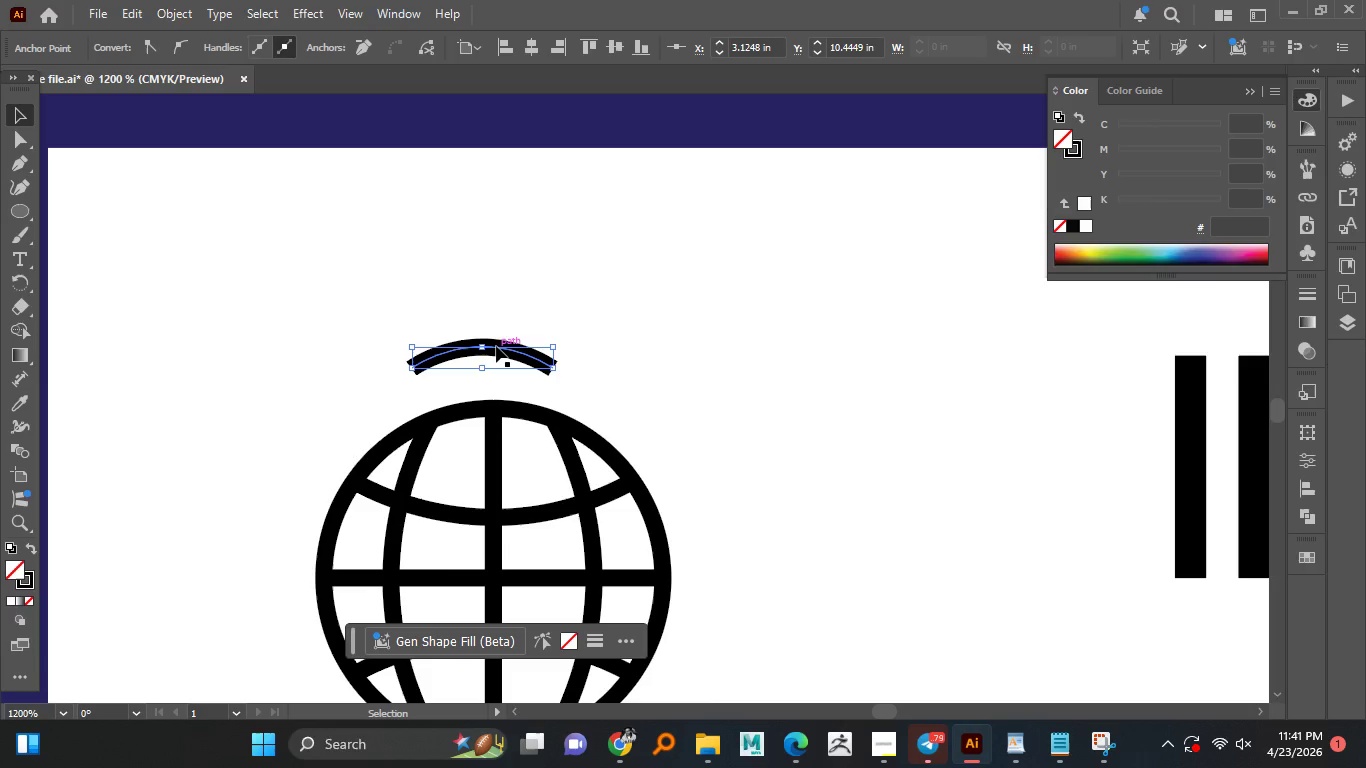 
key(Alt+AltLeft)
 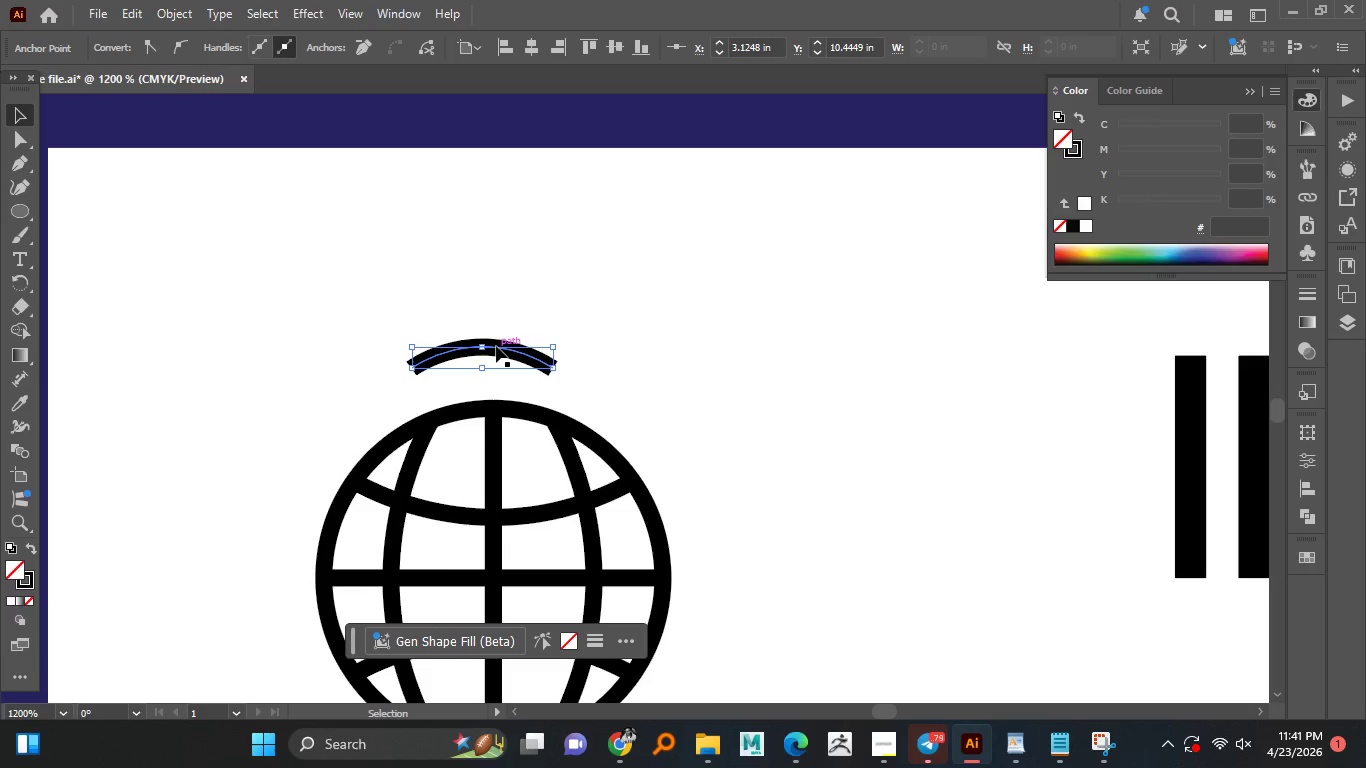 
key(Alt+AltLeft)
 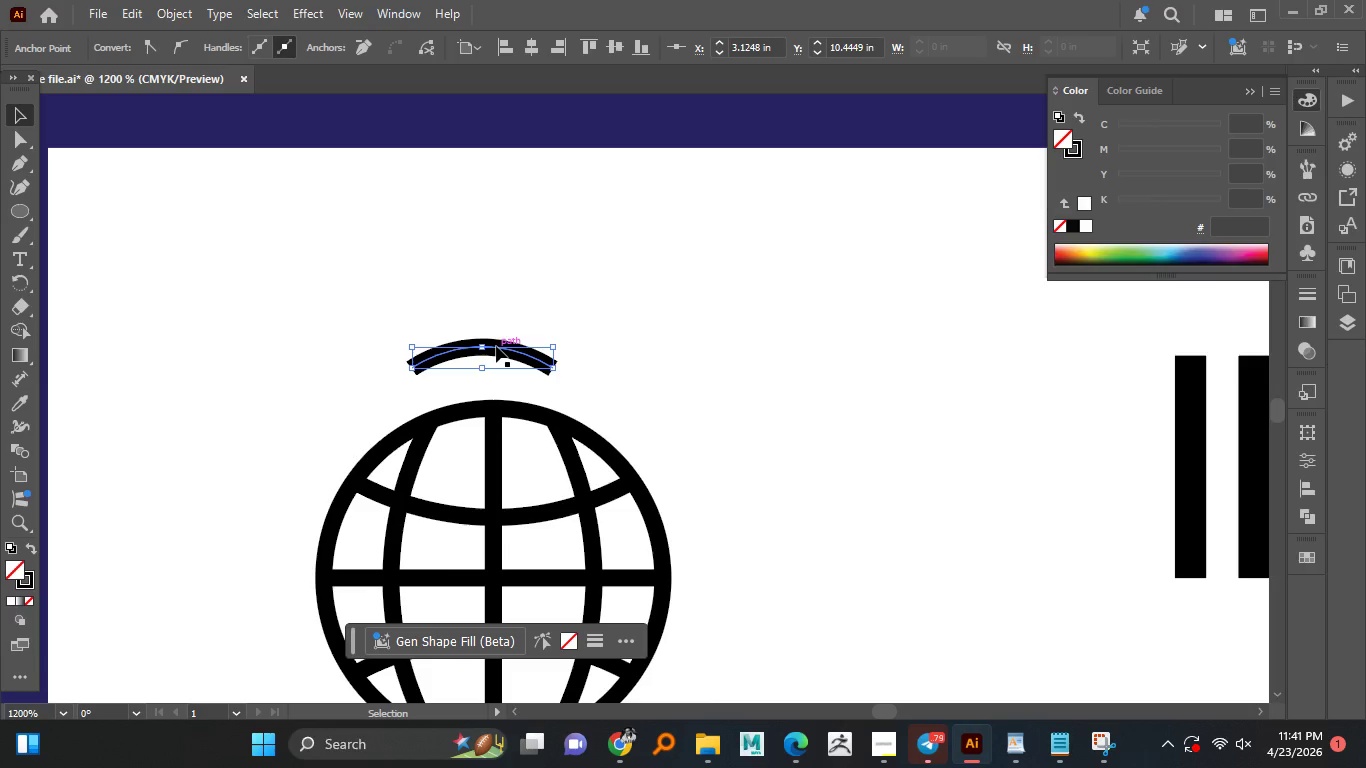 
key(Alt+AltLeft)
 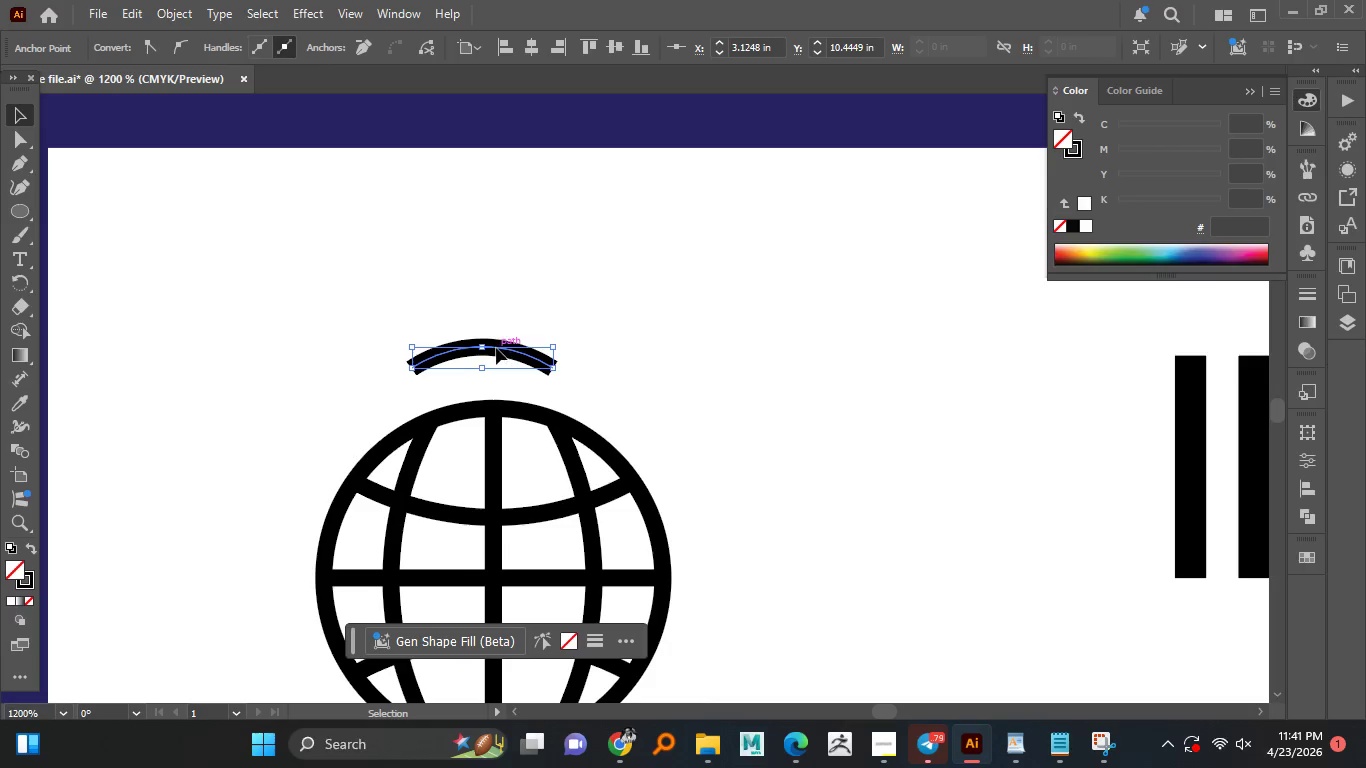 
scroll: coordinate [496, 337], scroll_direction: up, amount: 1.0
 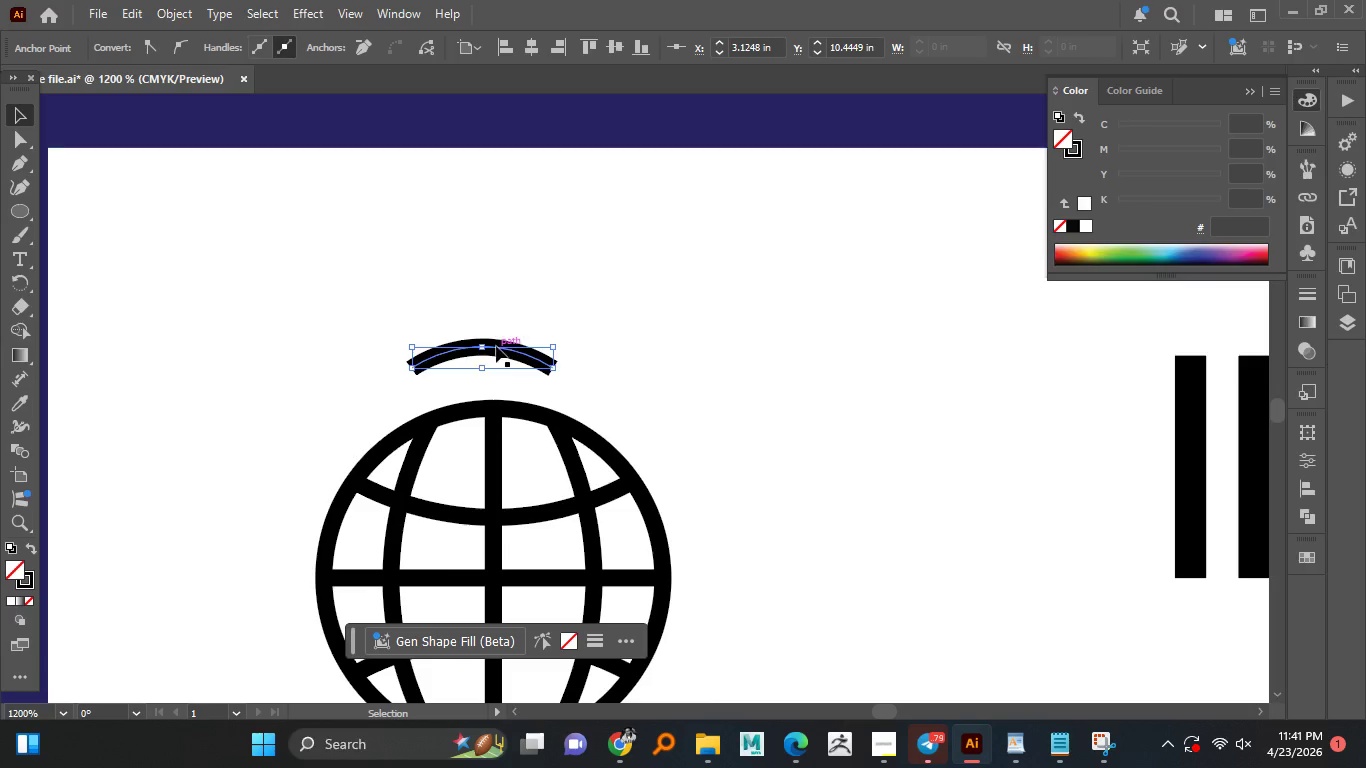 
left_click_drag(start_coordinate=[496, 346], to_coordinate=[496, 361])
 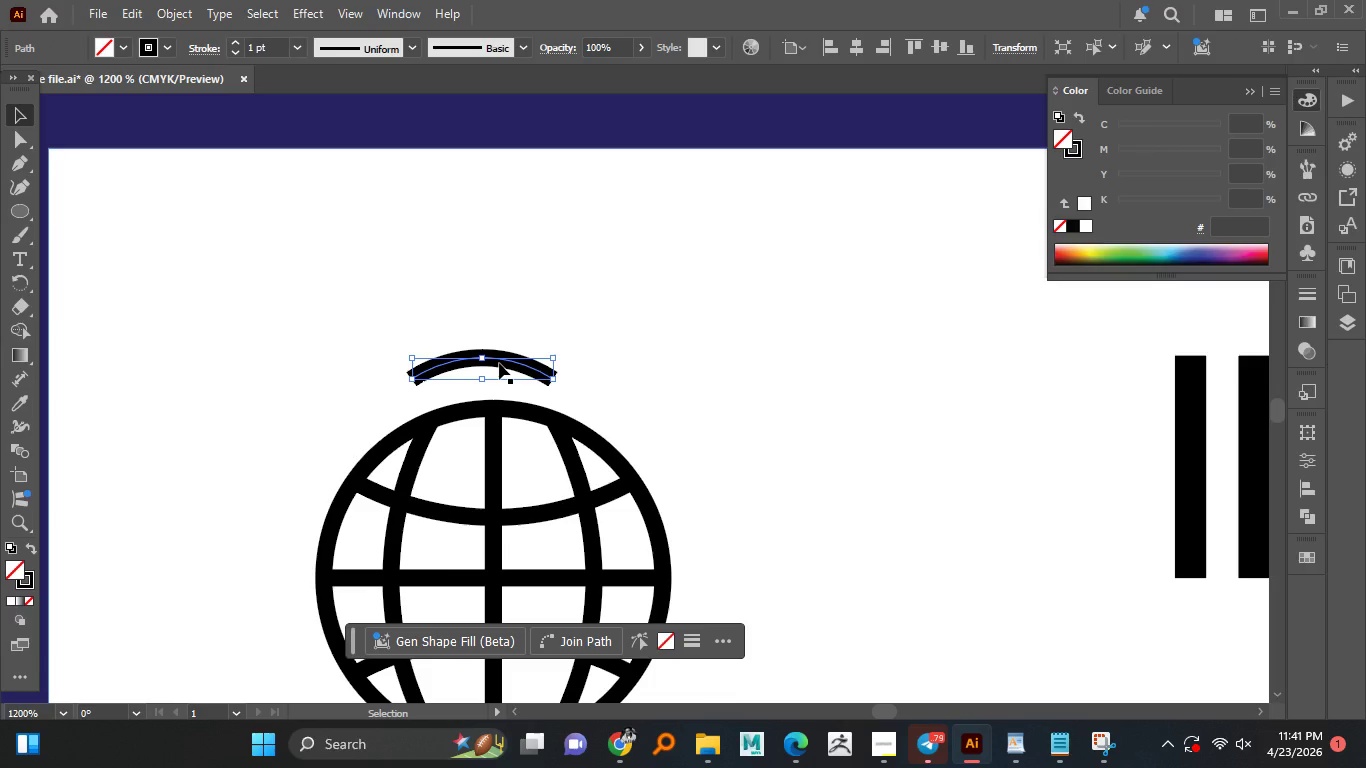 
hold_key(key=ShiftLeft, duration=0.73)
 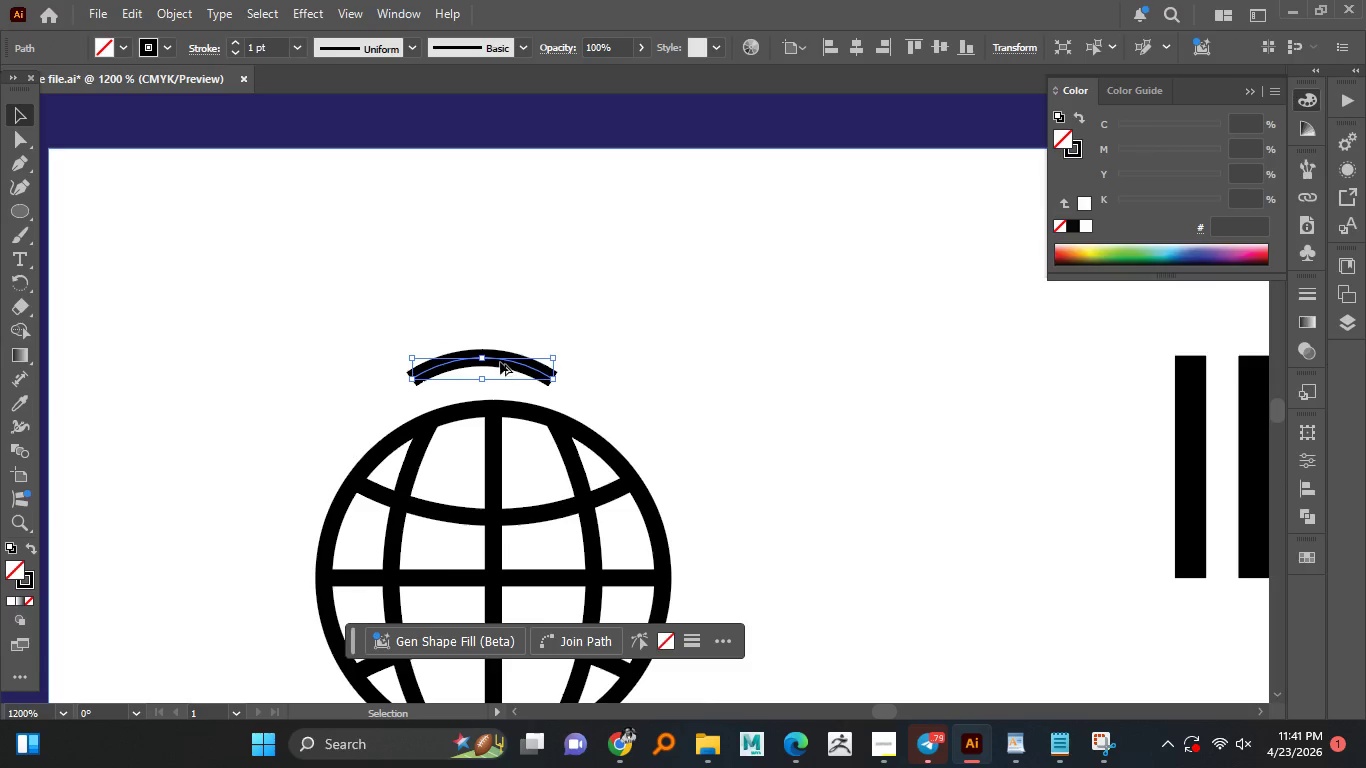 
hold_key(key=AltLeft, duration=4.34)
left_click_drag(start_coordinate=[500, 363], to_coordinate=[499, 317])
 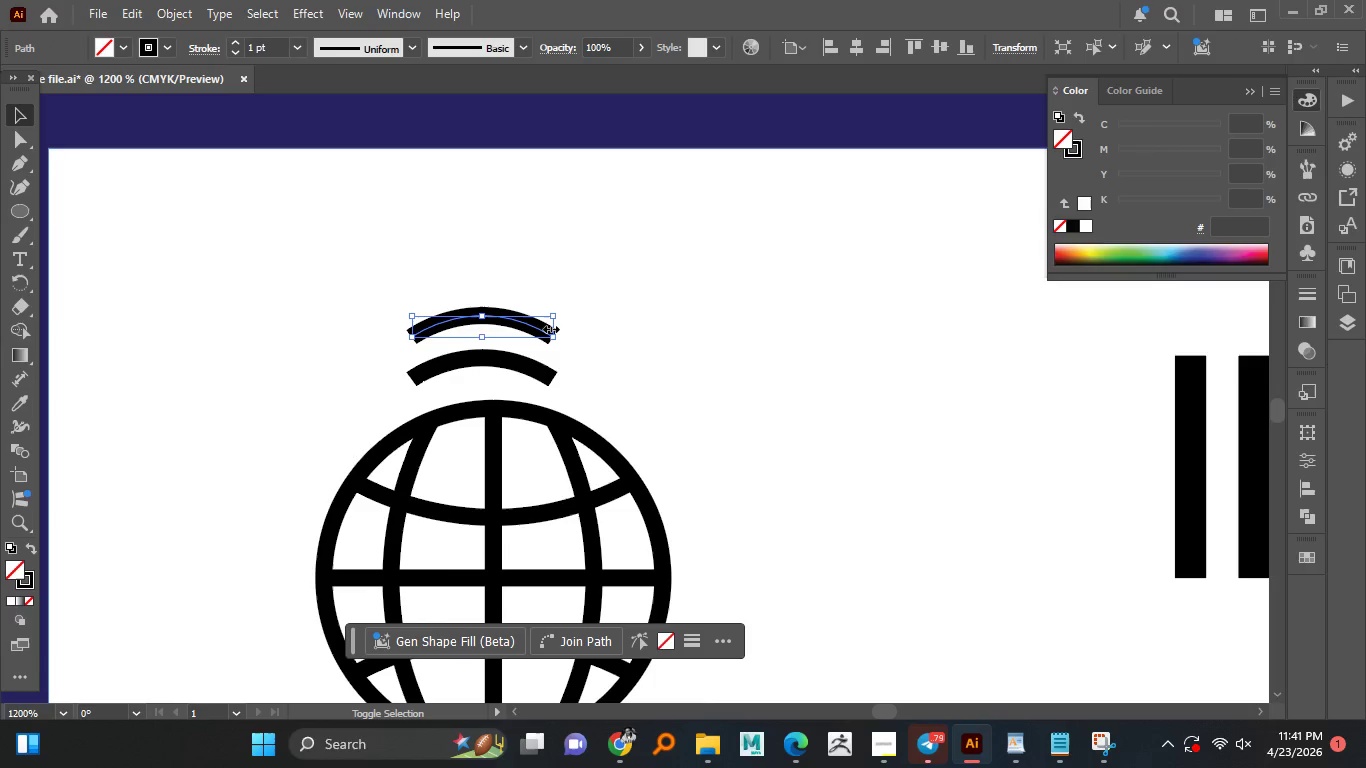 
hold_key(key=ShiftLeft, duration=1.5)
 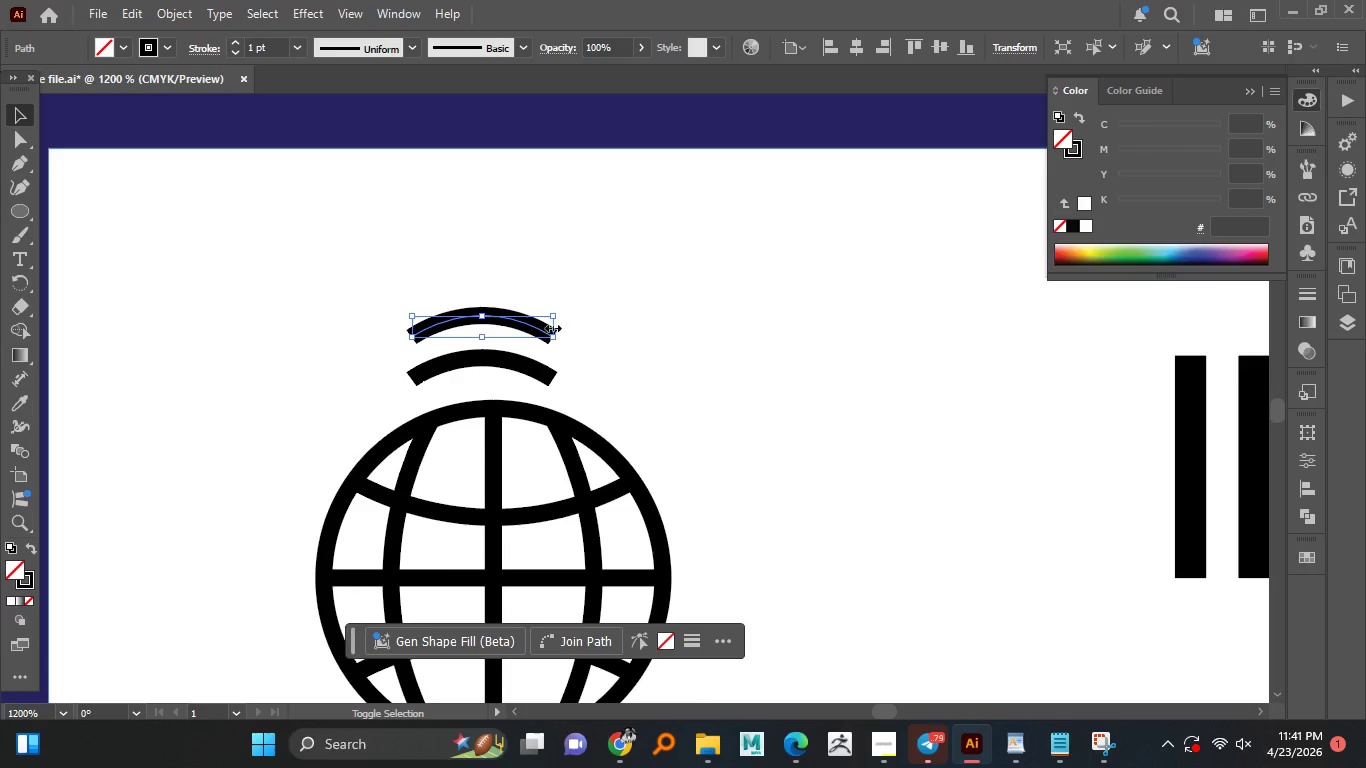 
hold_key(key=ShiftLeft, duration=1.5)
left_click_drag(start_coordinate=[551, 326], to_coordinate=[602, 338])
 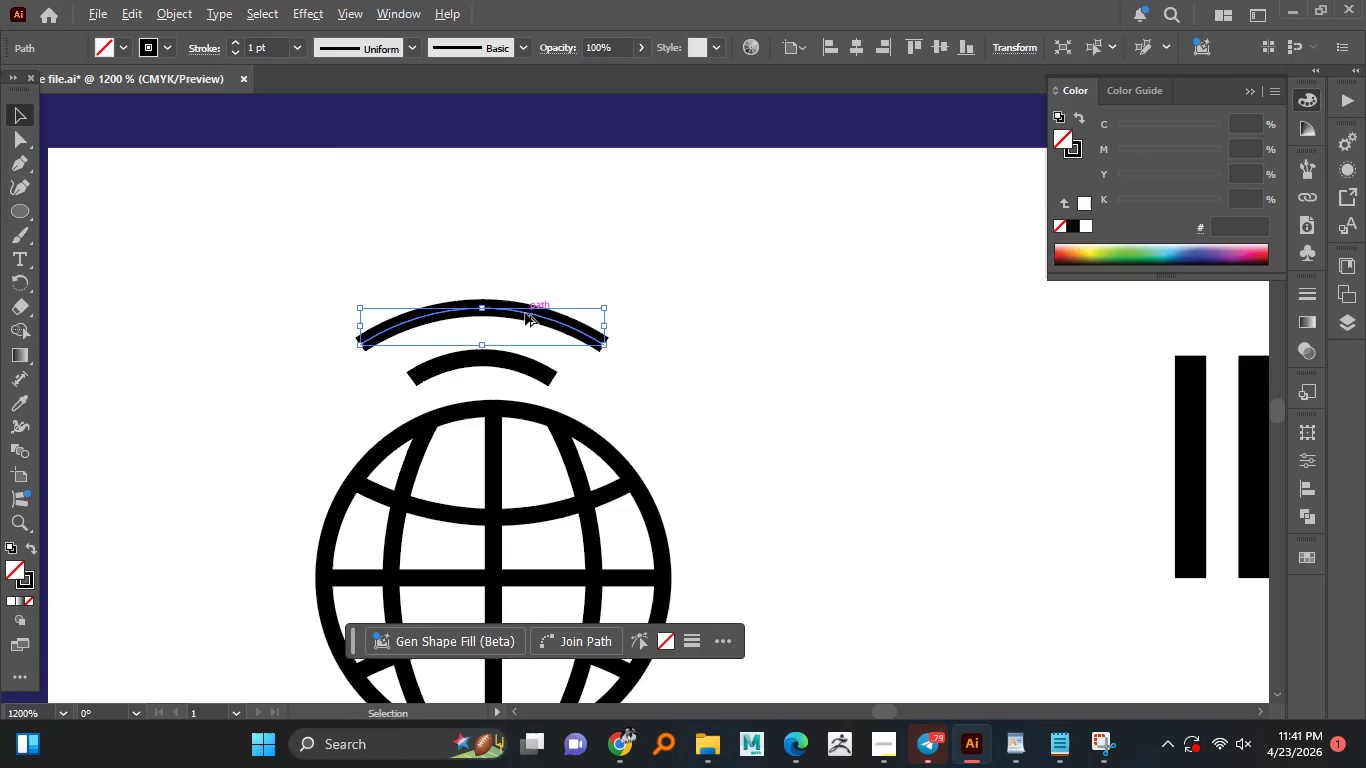 
hold_key(key=ShiftLeft, duration=0.94)
 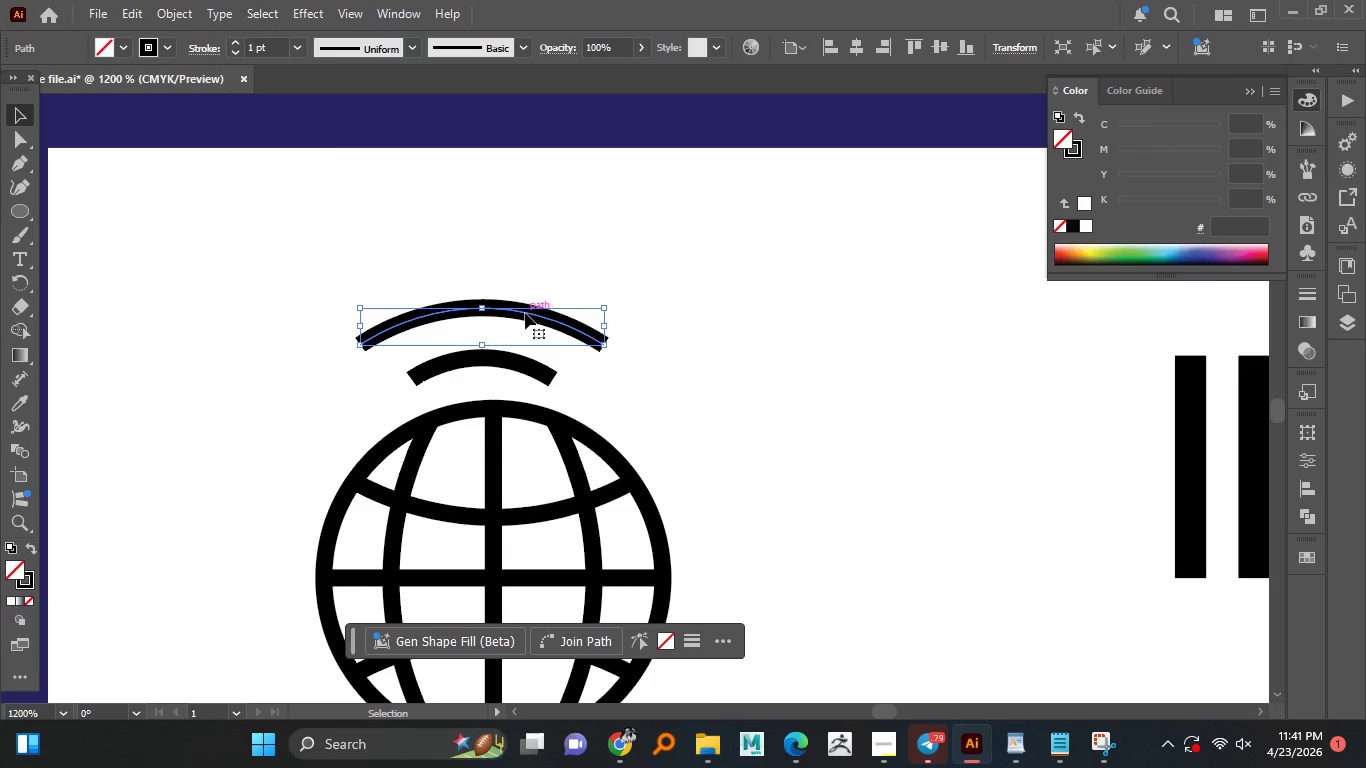 
hold_key(key=AltLeft, duration=5.81)
left_click_drag(start_coordinate=[525, 313], to_coordinate=[522, 261])
 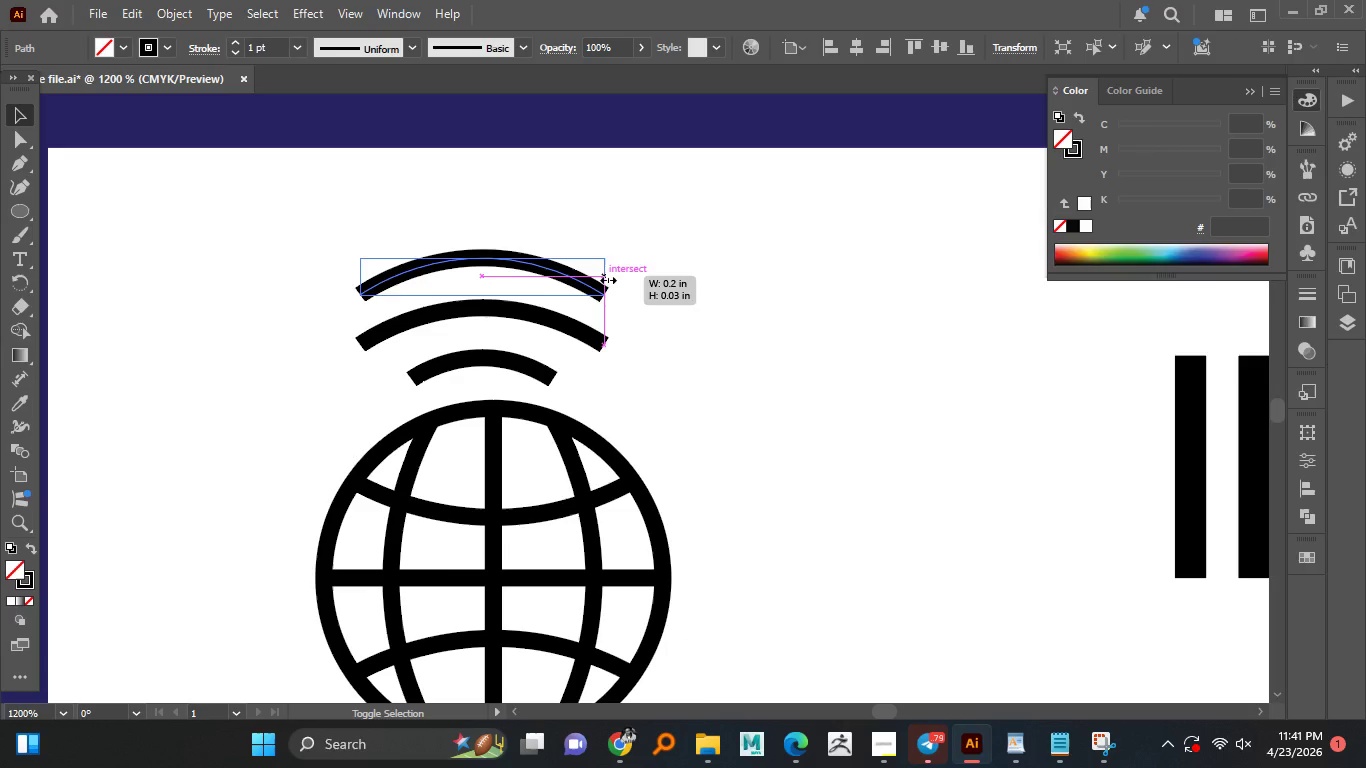 
hold_key(key=ShiftLeft, duration=1.52)
 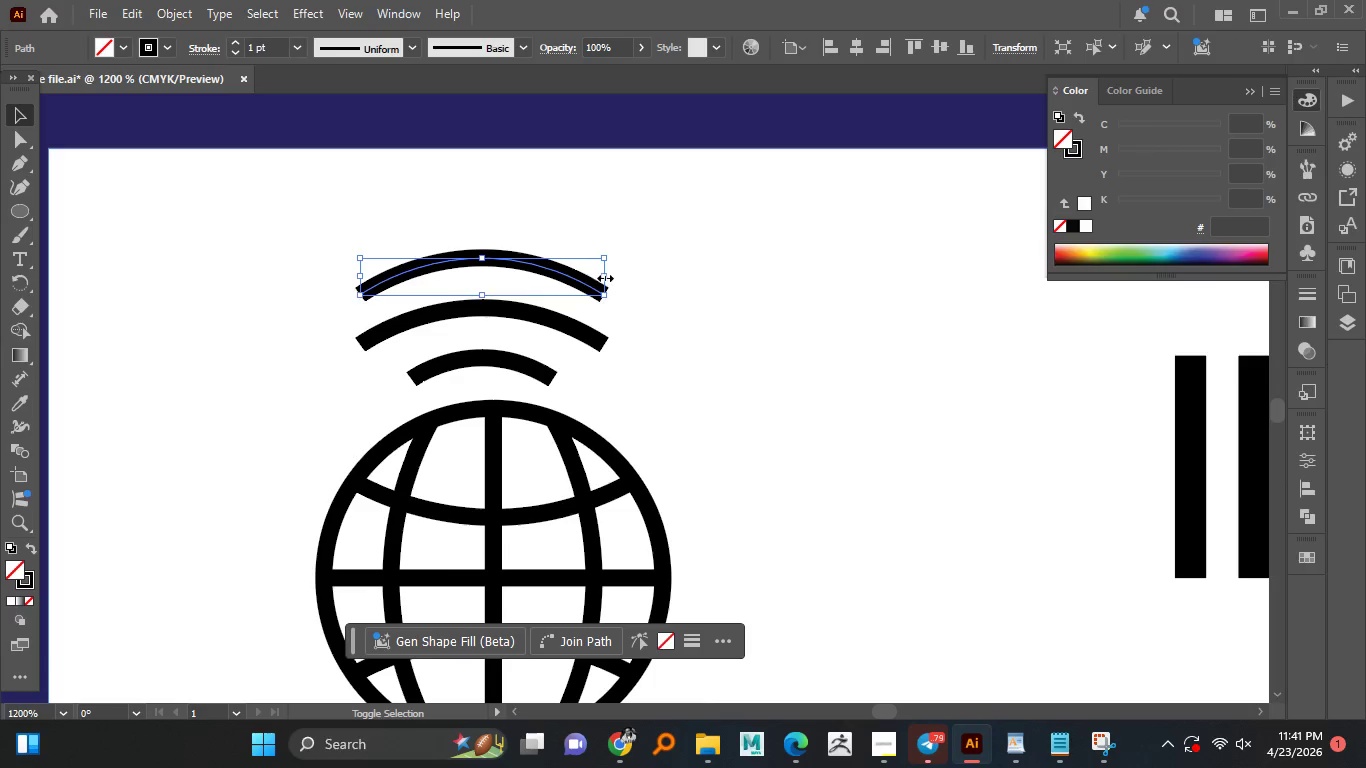 
key(Alt+Shift+ShiftLeft)
 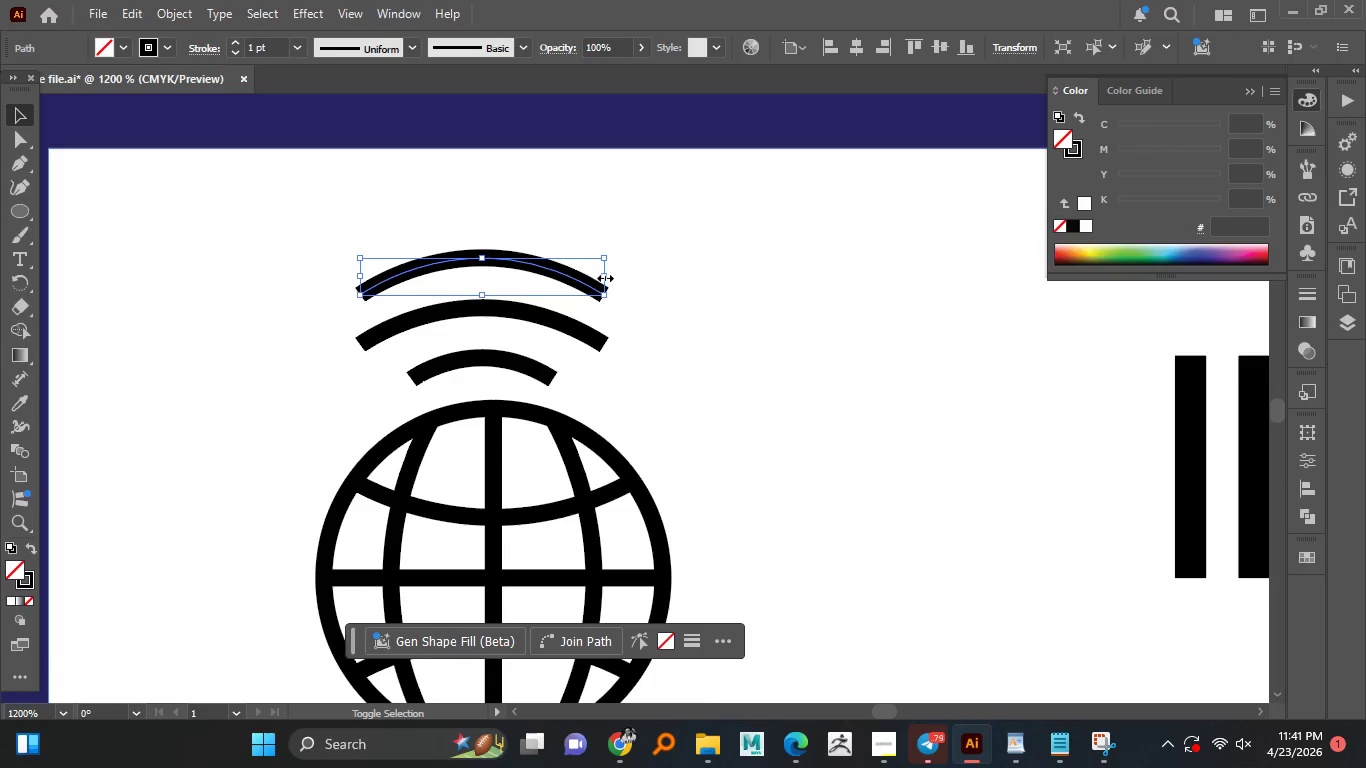 
key(Alt+Shift+ShiftLeft)
 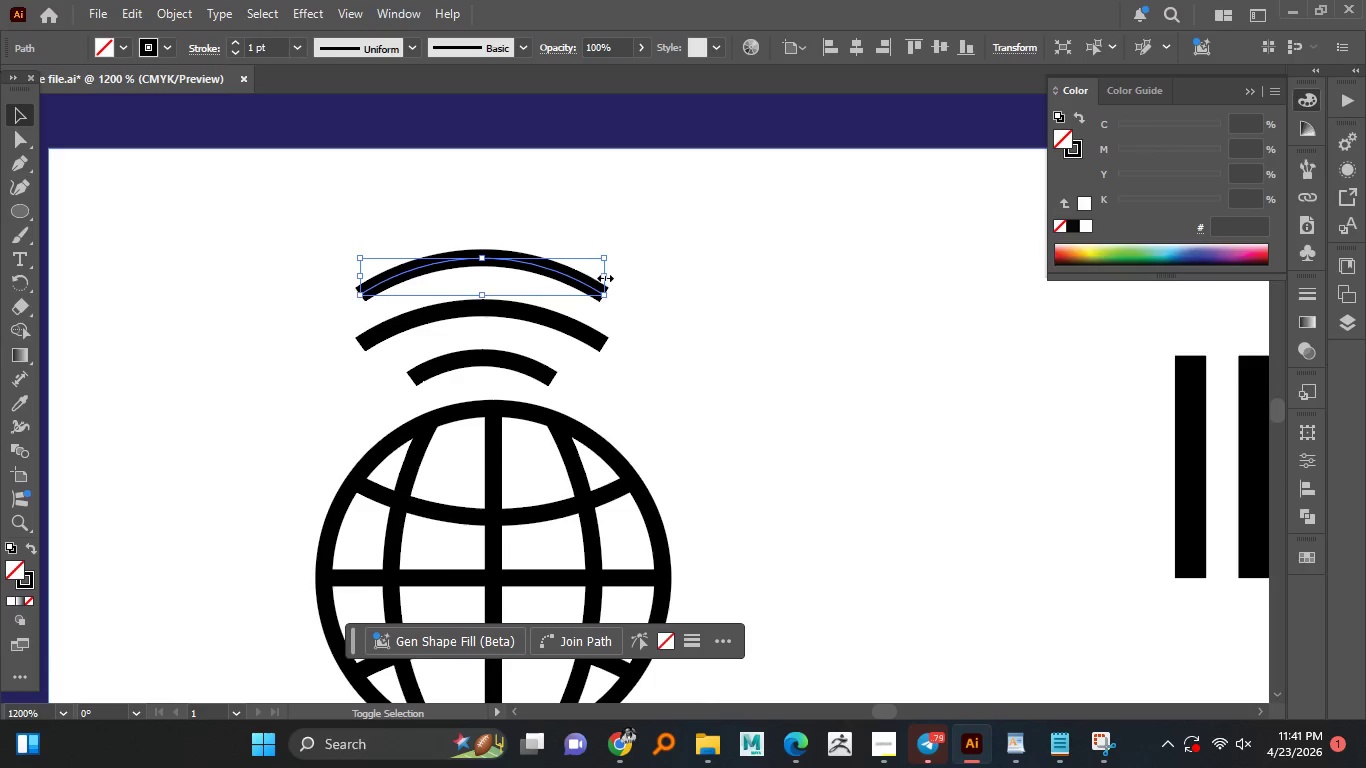 
key(Alt+Shift+ShiftLeft)
 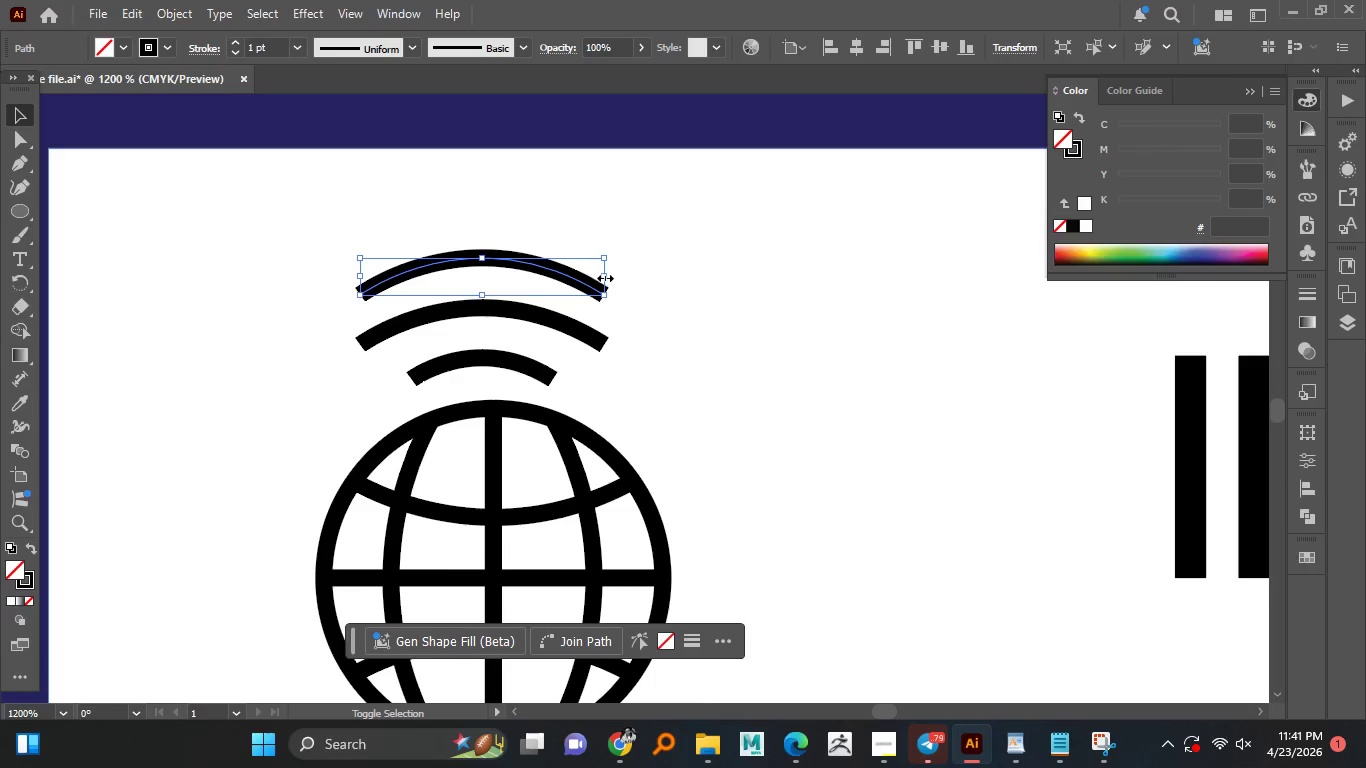 
key(Alt+Shift+ShiftLeft)
 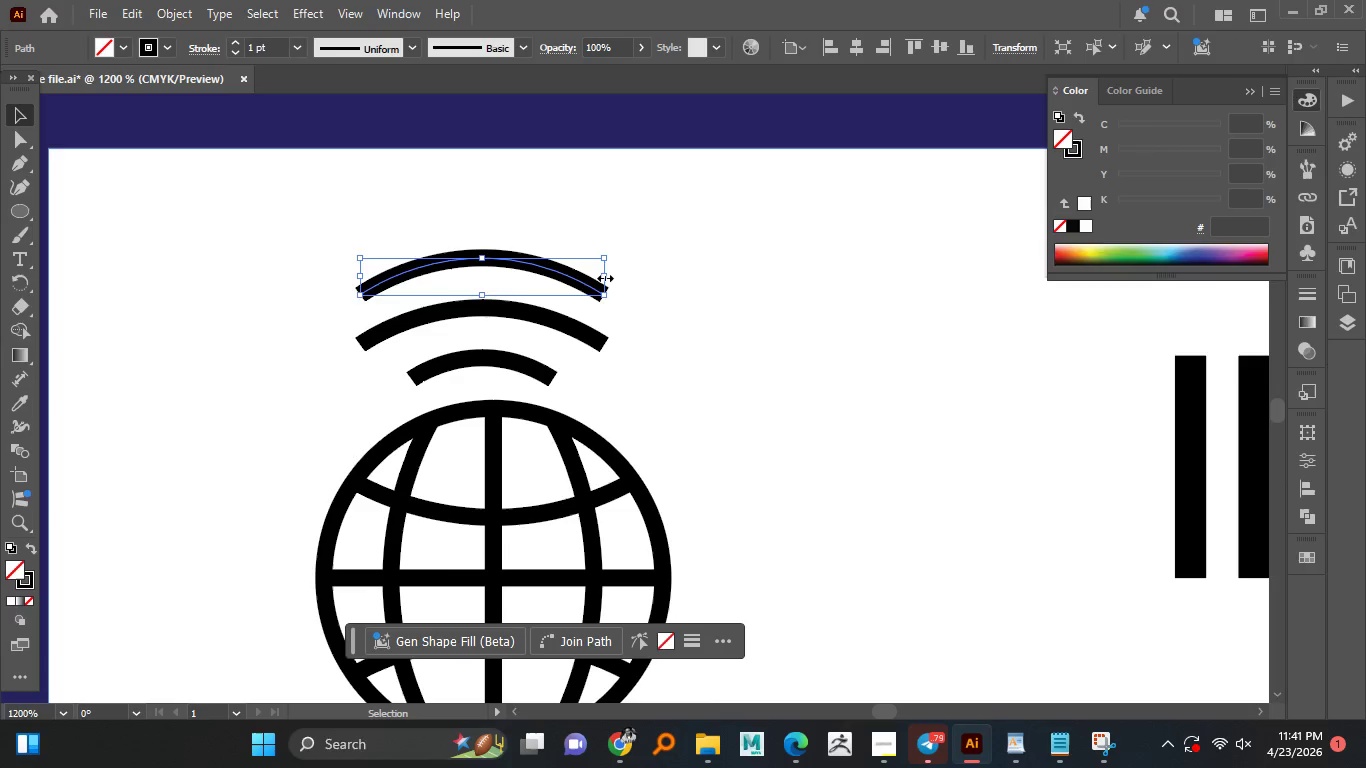 
key(Alt+Shift+ShiftLeft)
 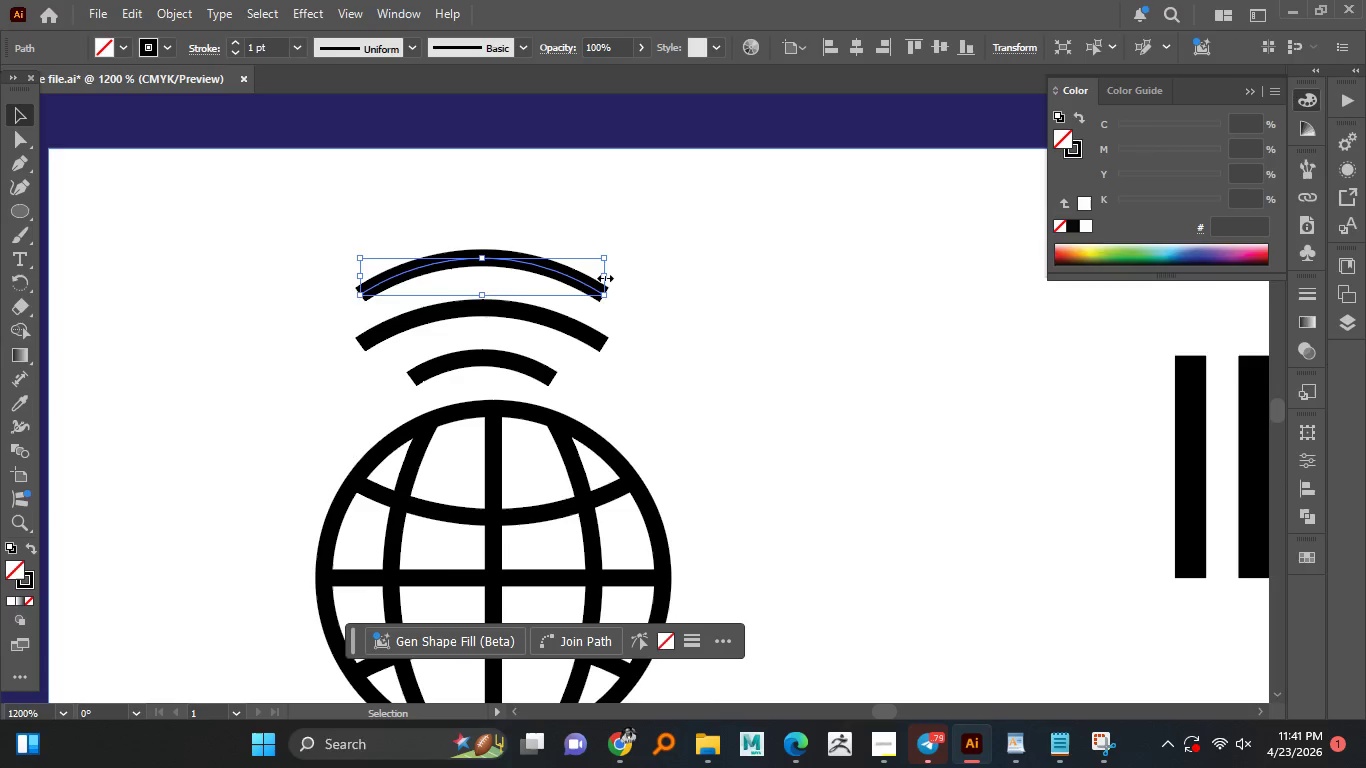 
key(Alt+Shift+ShiftLeft)
 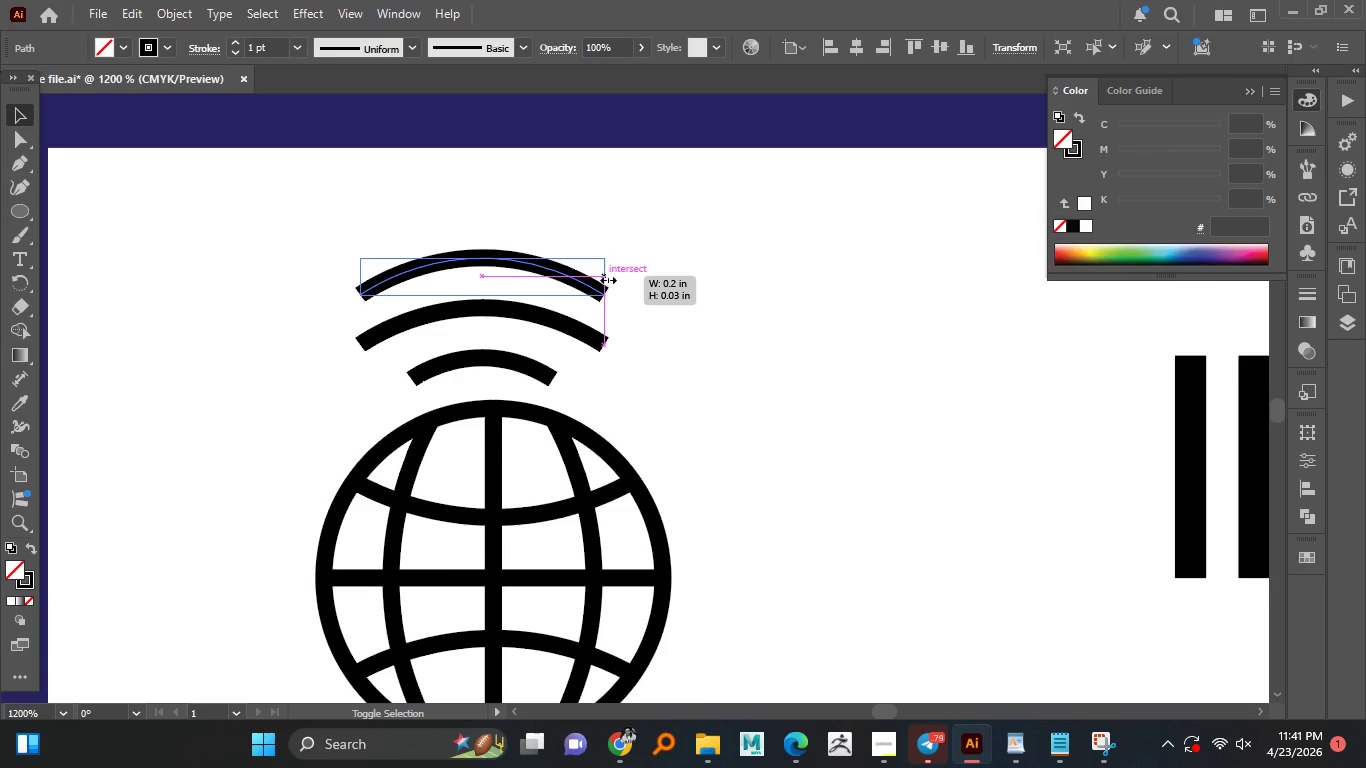 
left_click_drag(start_coordinate=[603, 276], to_coordinate=[654, 300])
 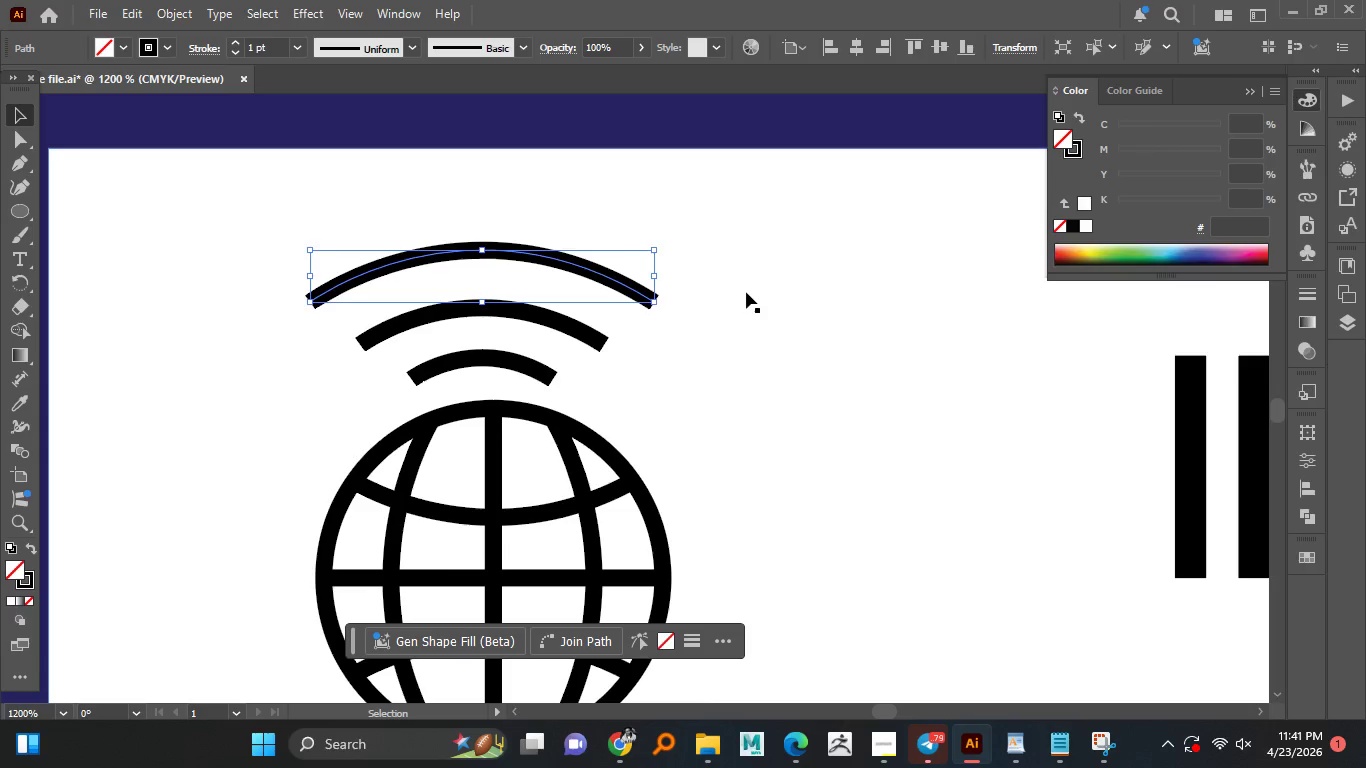 
hold_key(key=ShiftLeft, duration=1.51)
 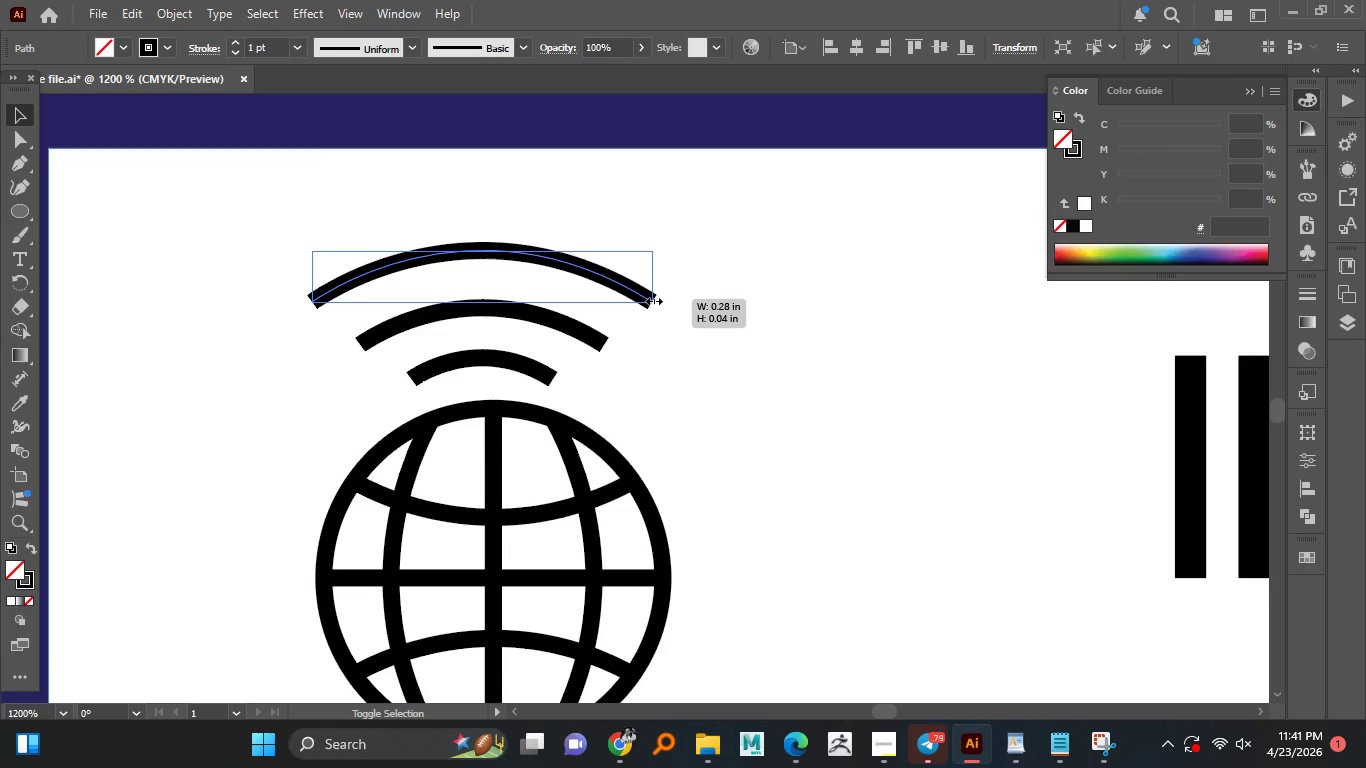 
hold_key(key=ShiftLeft, duration=1.5)
 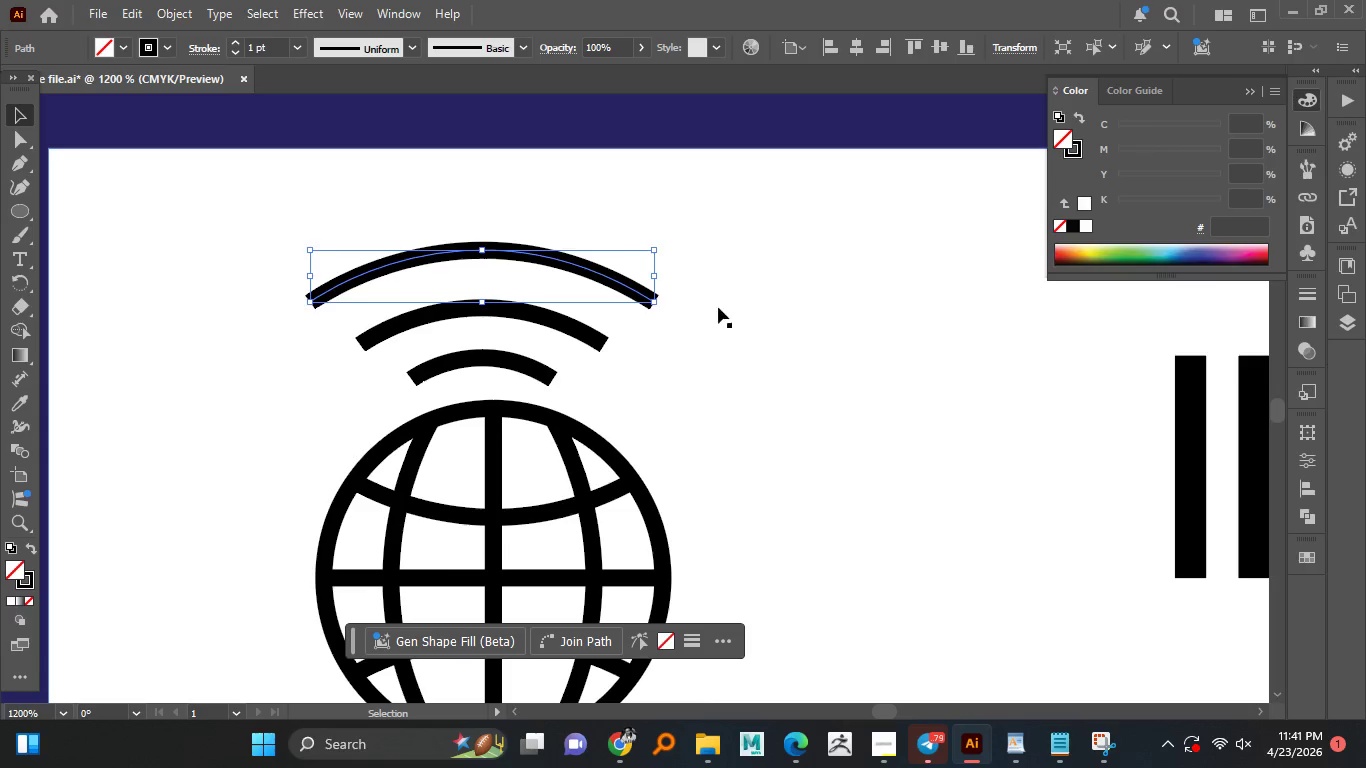 
hold_key(key=ShiftLeft, duration=0.38)
 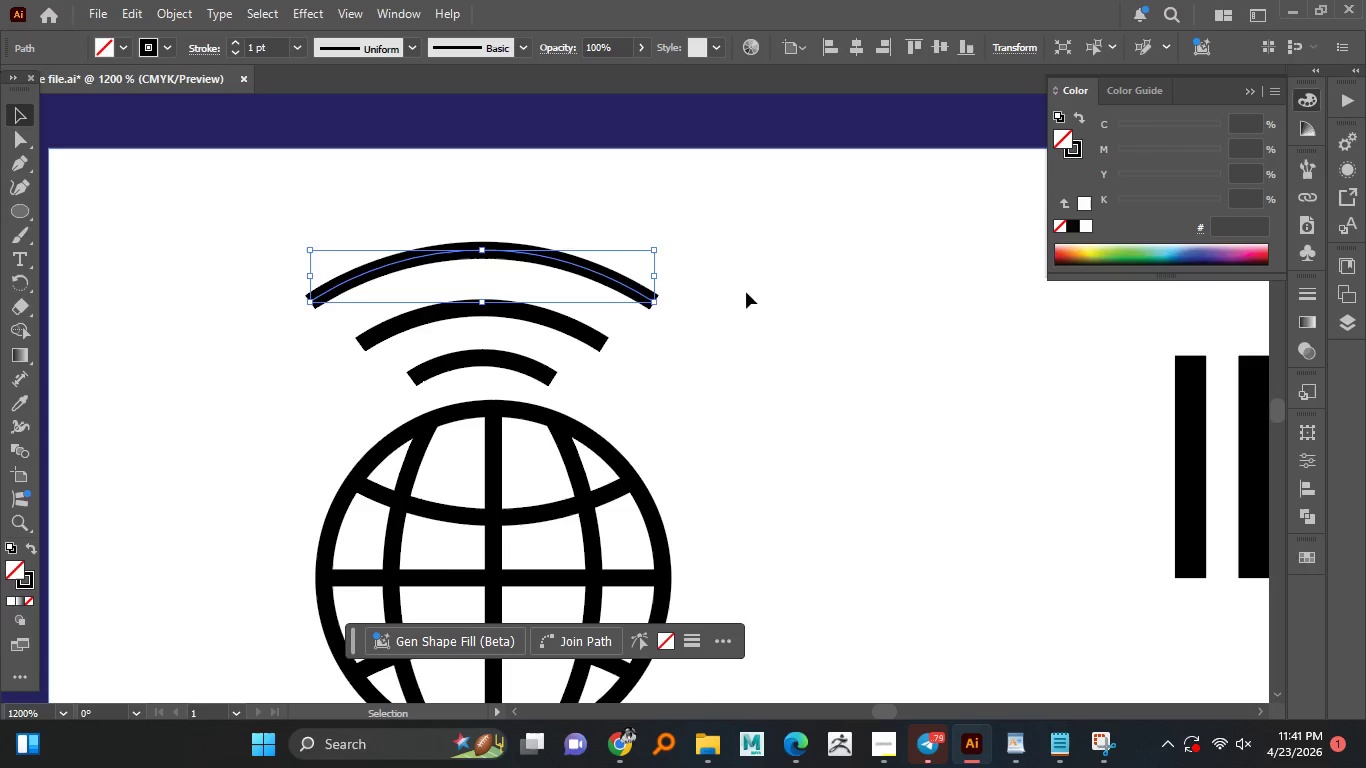 
left_click([746, 292])
 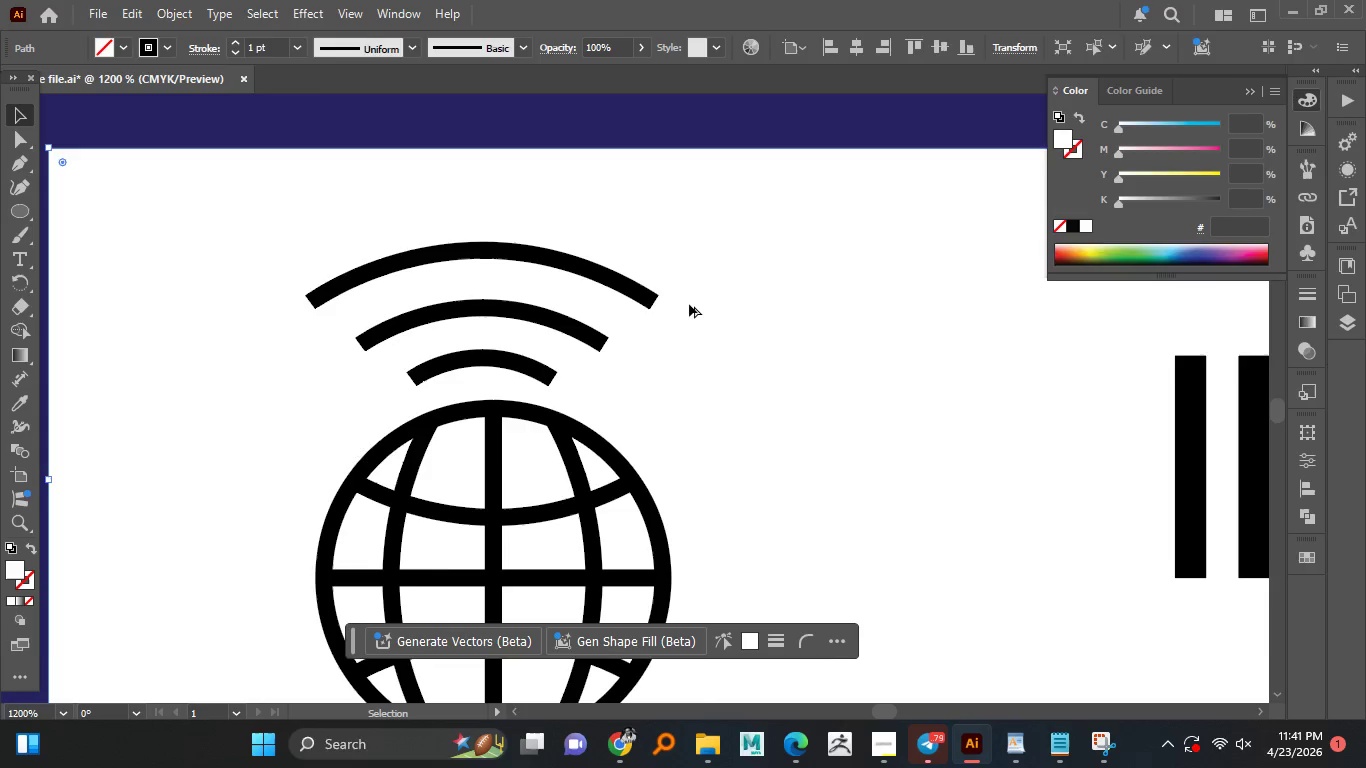 
hold_key(key=AltLeft, duration=1.53)
scroll: coordinate [674, 304], scroll_direction: down, amount: 2.0
 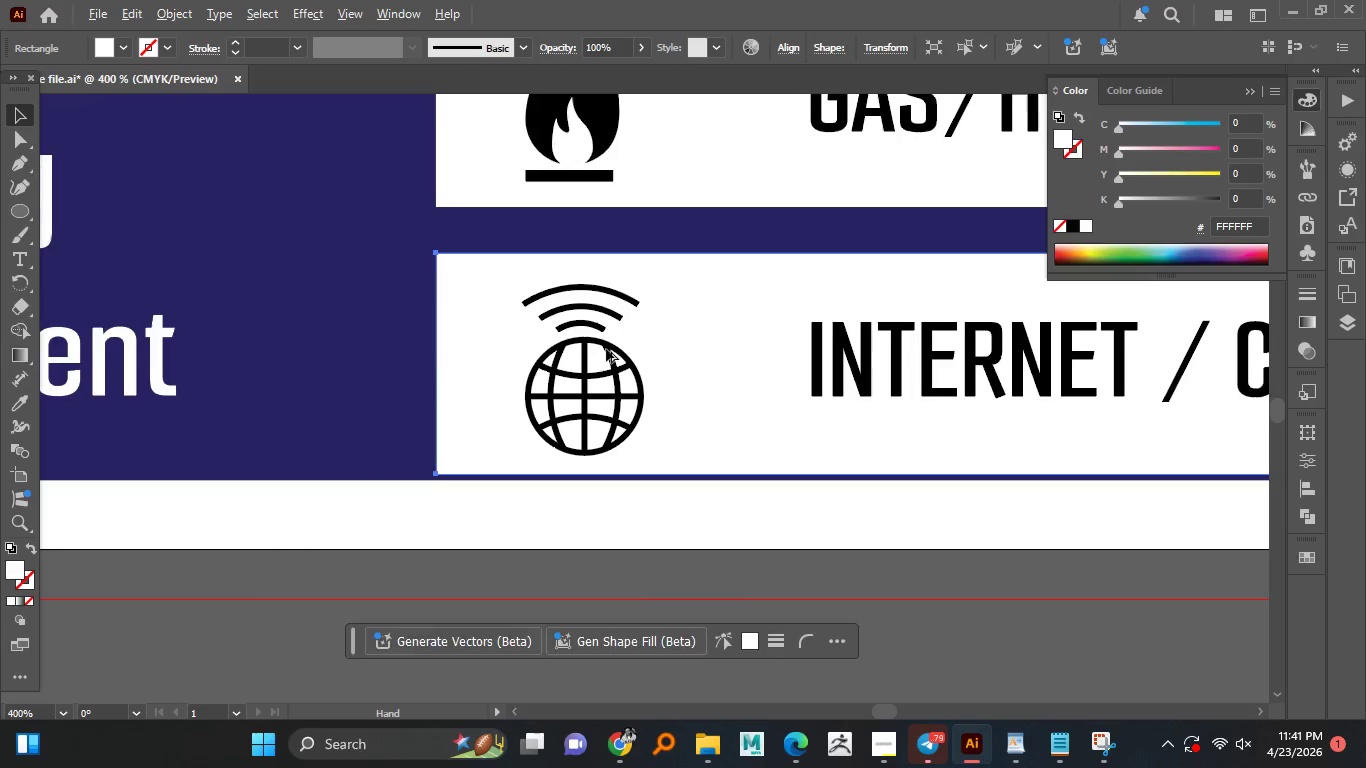 
hold_key(key=AltLeft, duration=0.8)
scroll: coordinate [589, 328], scroll_direction: up, amount: 2.0
 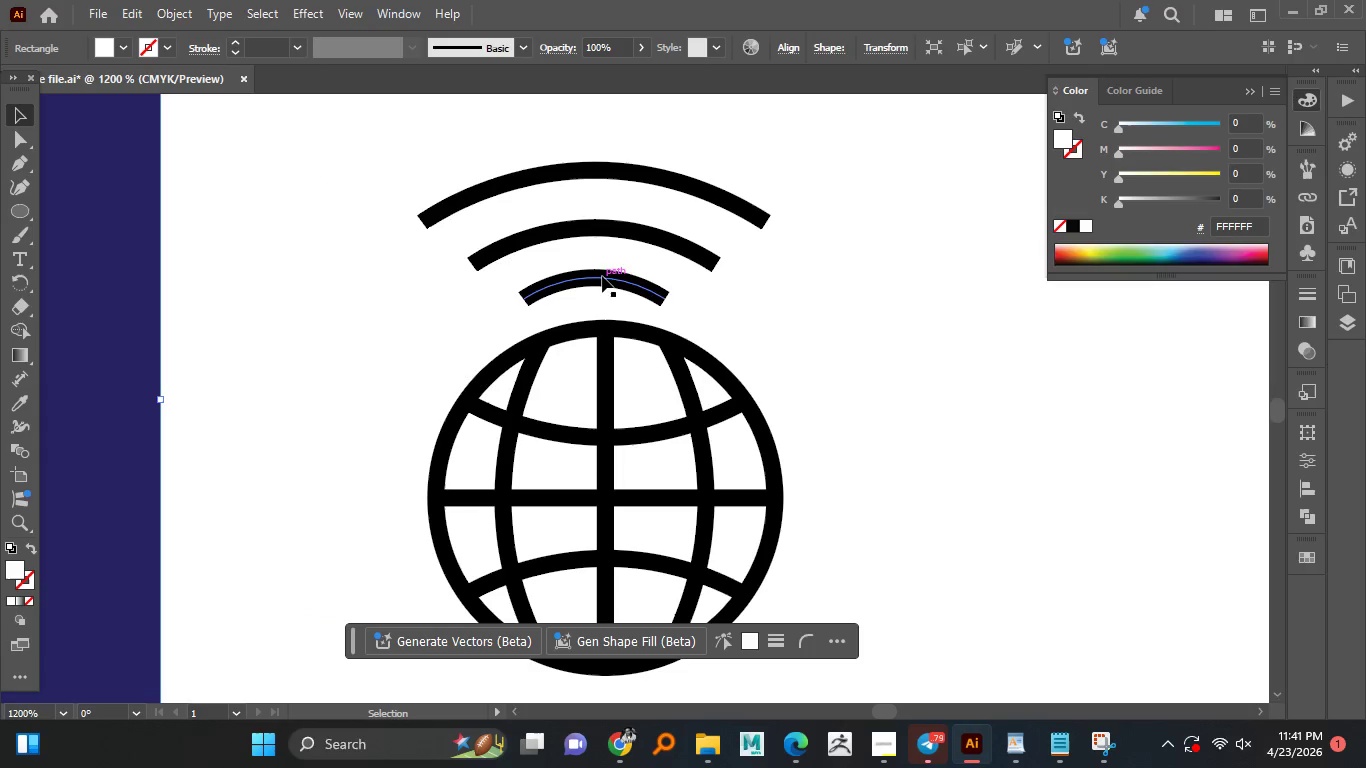 
left_click([602, 276])
 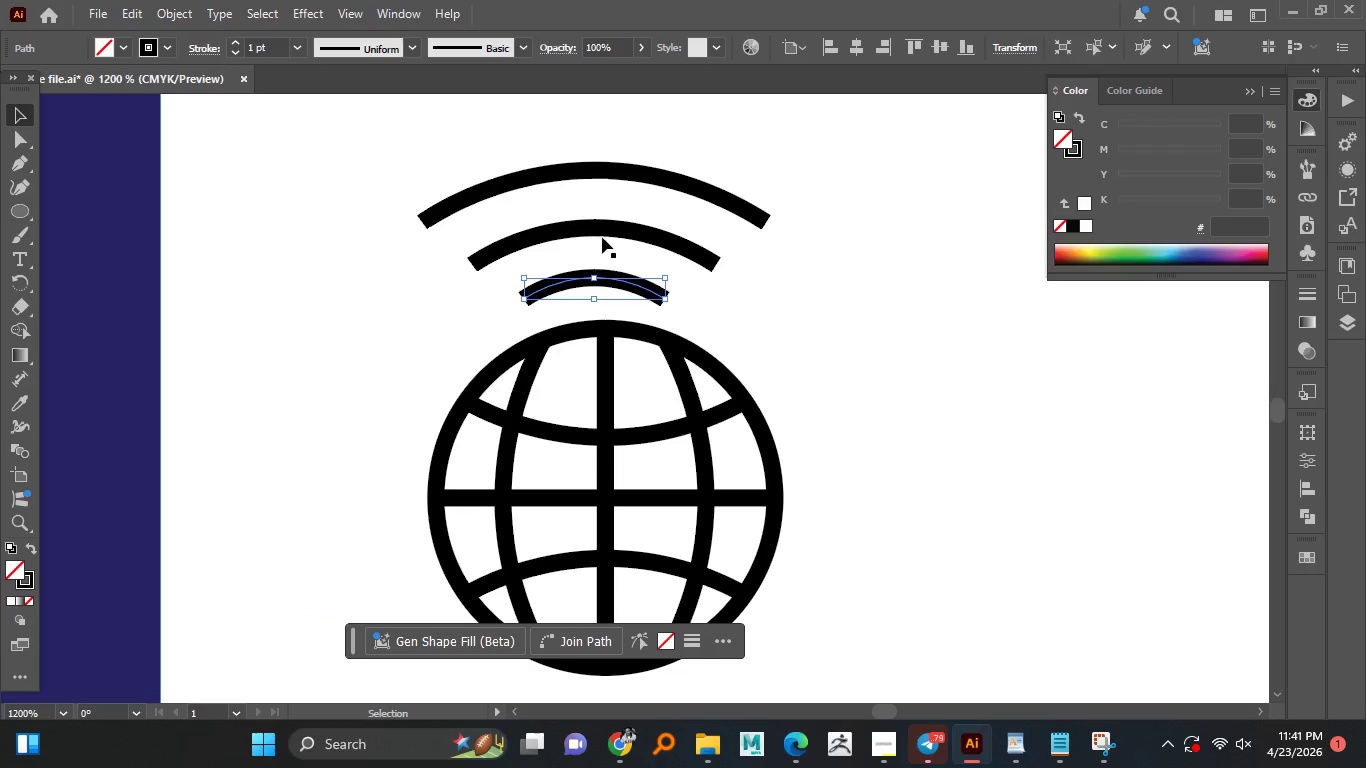 
hold_key(key=ShiftLeft, duration=1.47)
left_click([607, 229])
 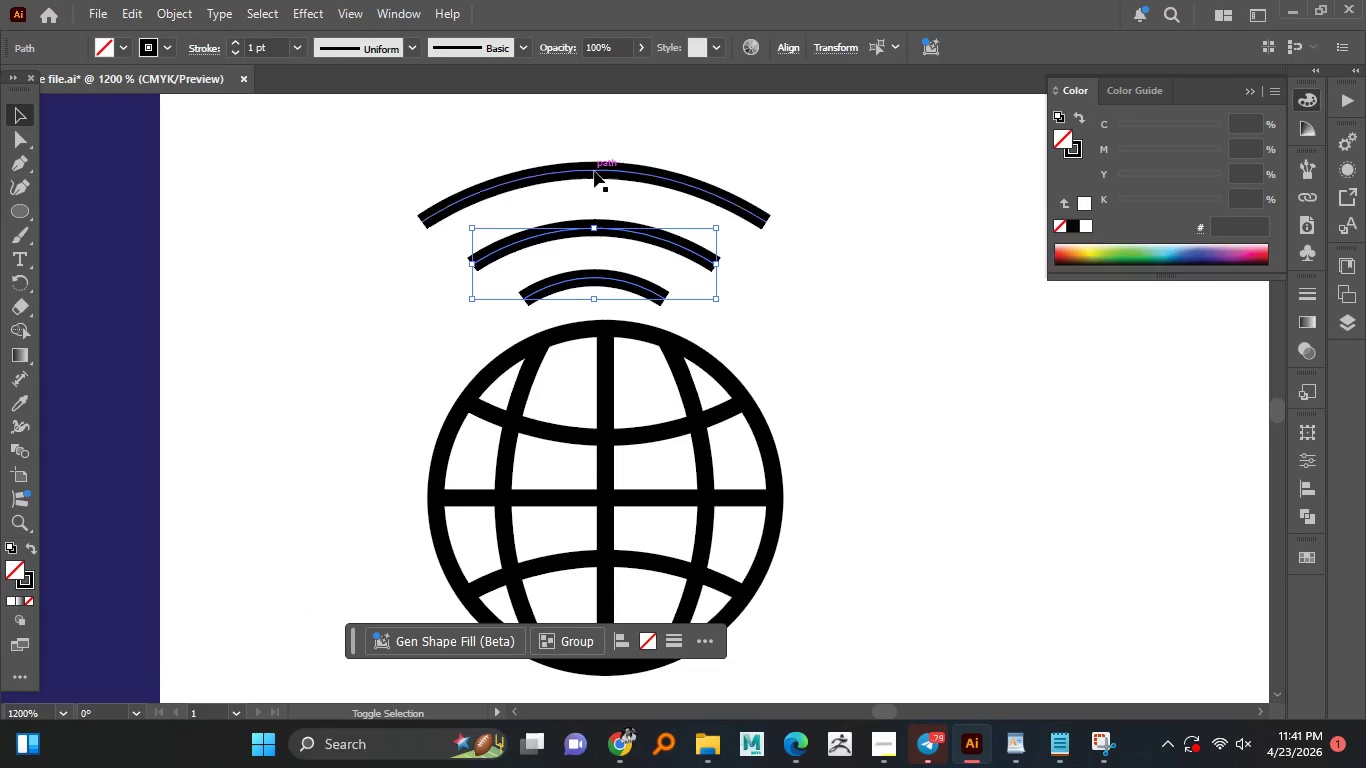 
left_click([594, 171])
 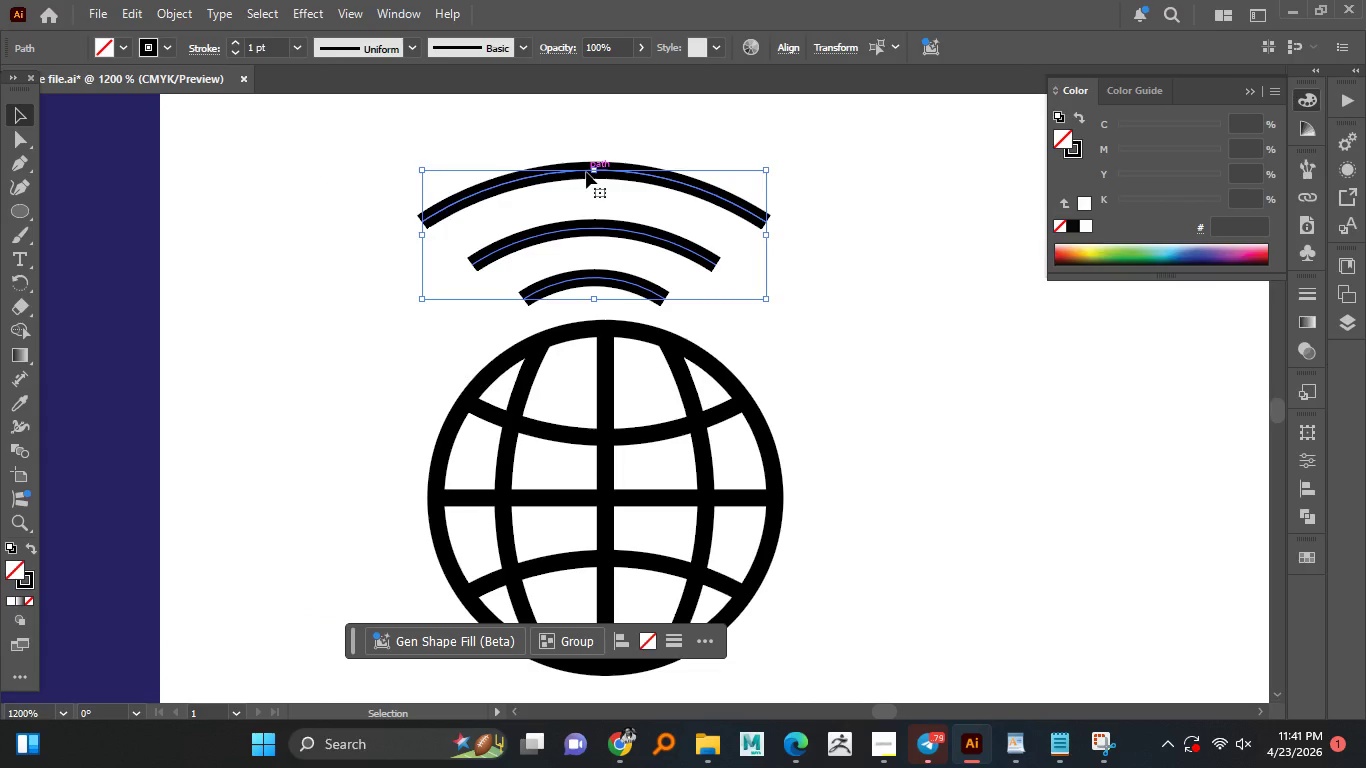 
left_click_drag(start_coordinate=[587, 172], to_coordinate=[599, 172])
 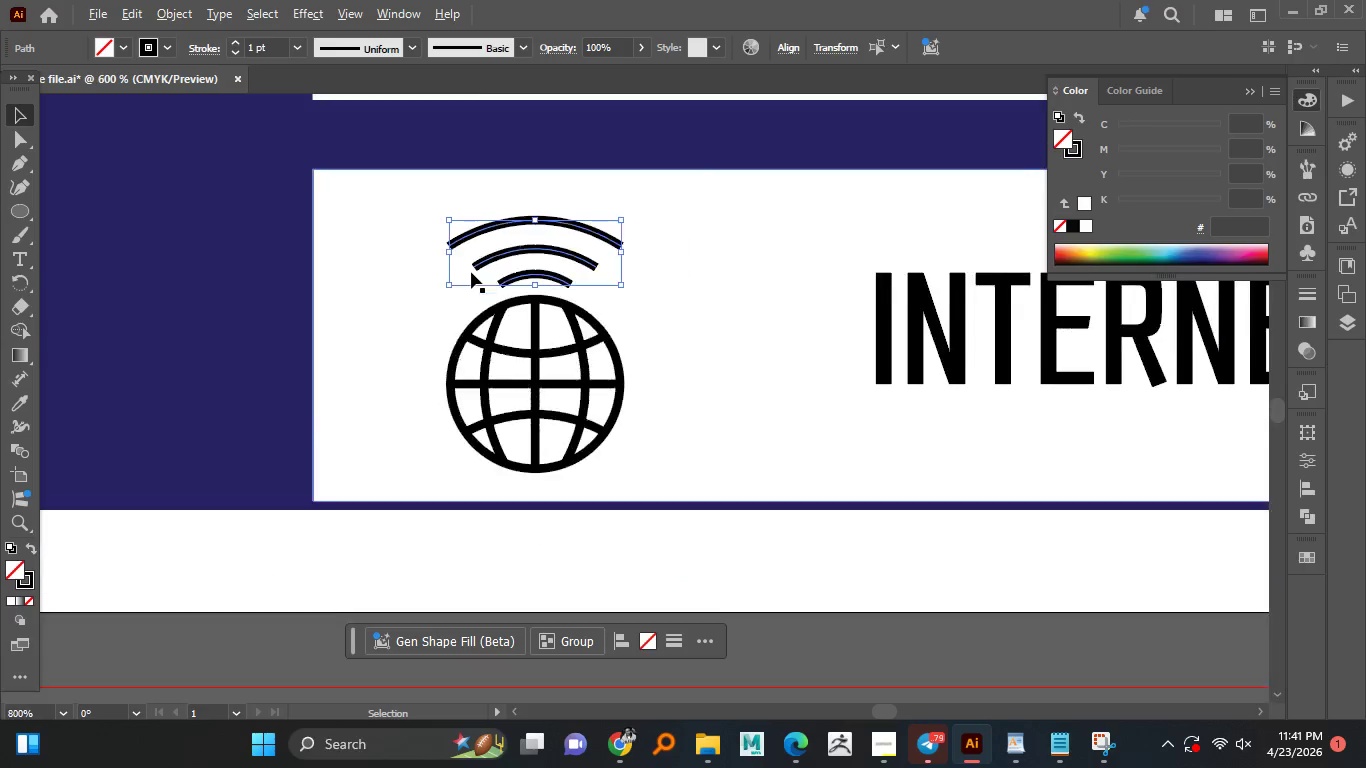 
hold_key(key=ShiftLeft, duration=0.92)
 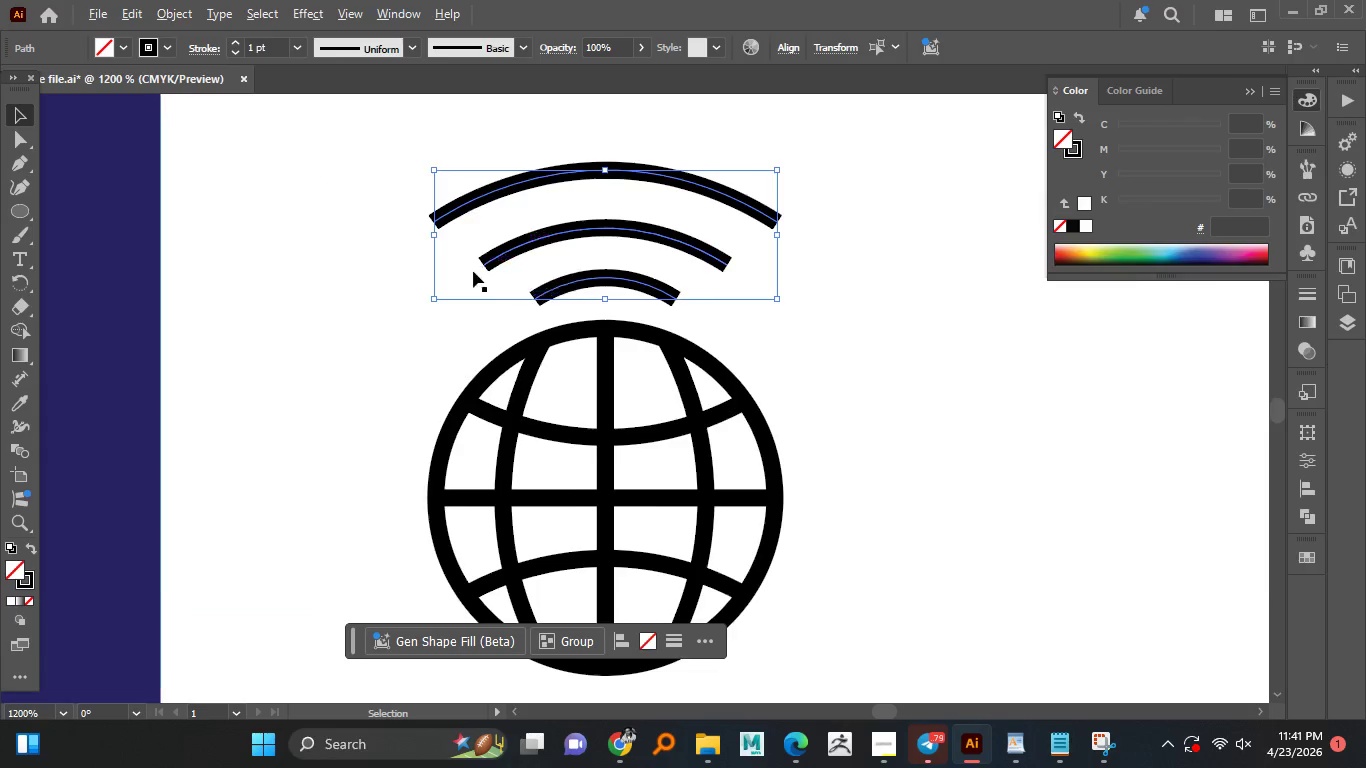 
hold_key(key=AltLeft, duration=0.59)
scroll: coordinate [471, 272], scroll_direction: down, amount: 4.0
 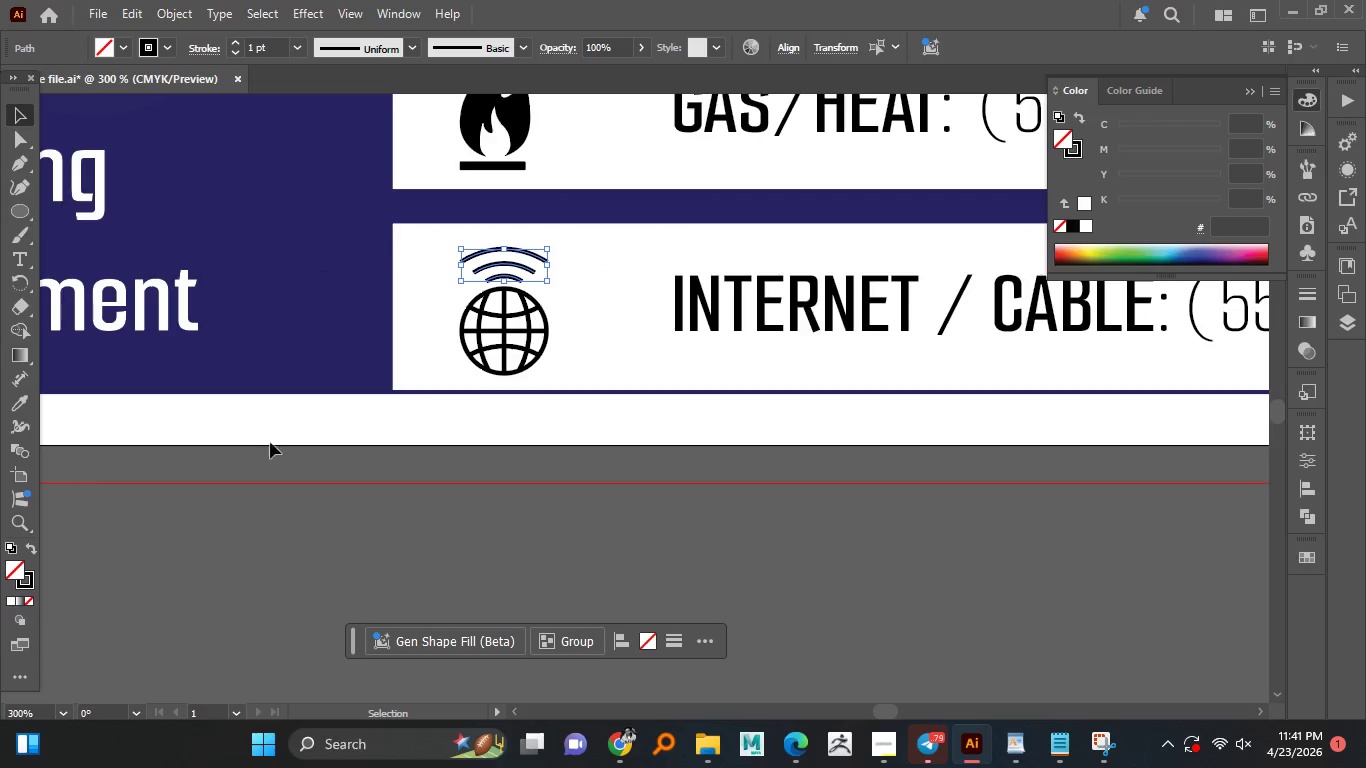 
double_click([551, 539])
 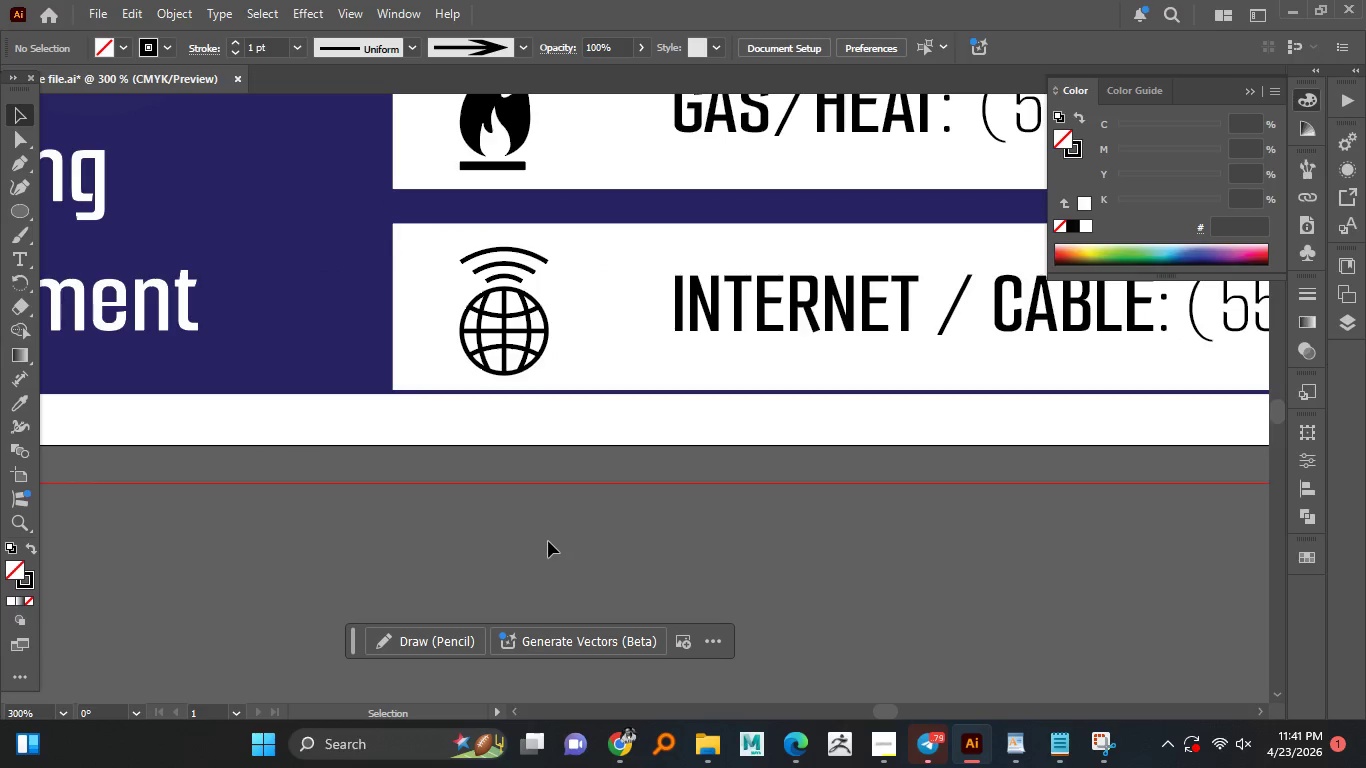 
hold_key(key=AltLeft, duration=0.95)
scroll: coordinate [538, 529], scroll_direction: down, amount: 1.0
 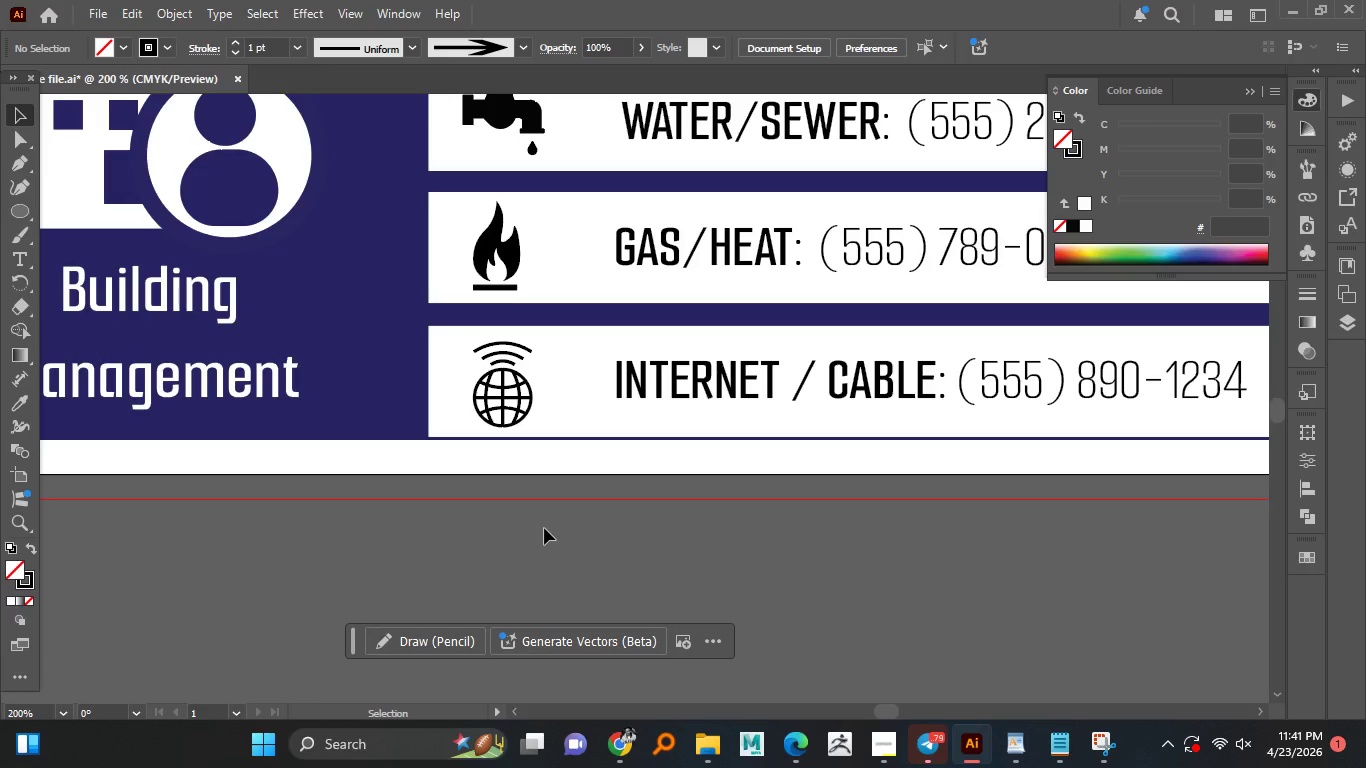 
wait(7.45)
 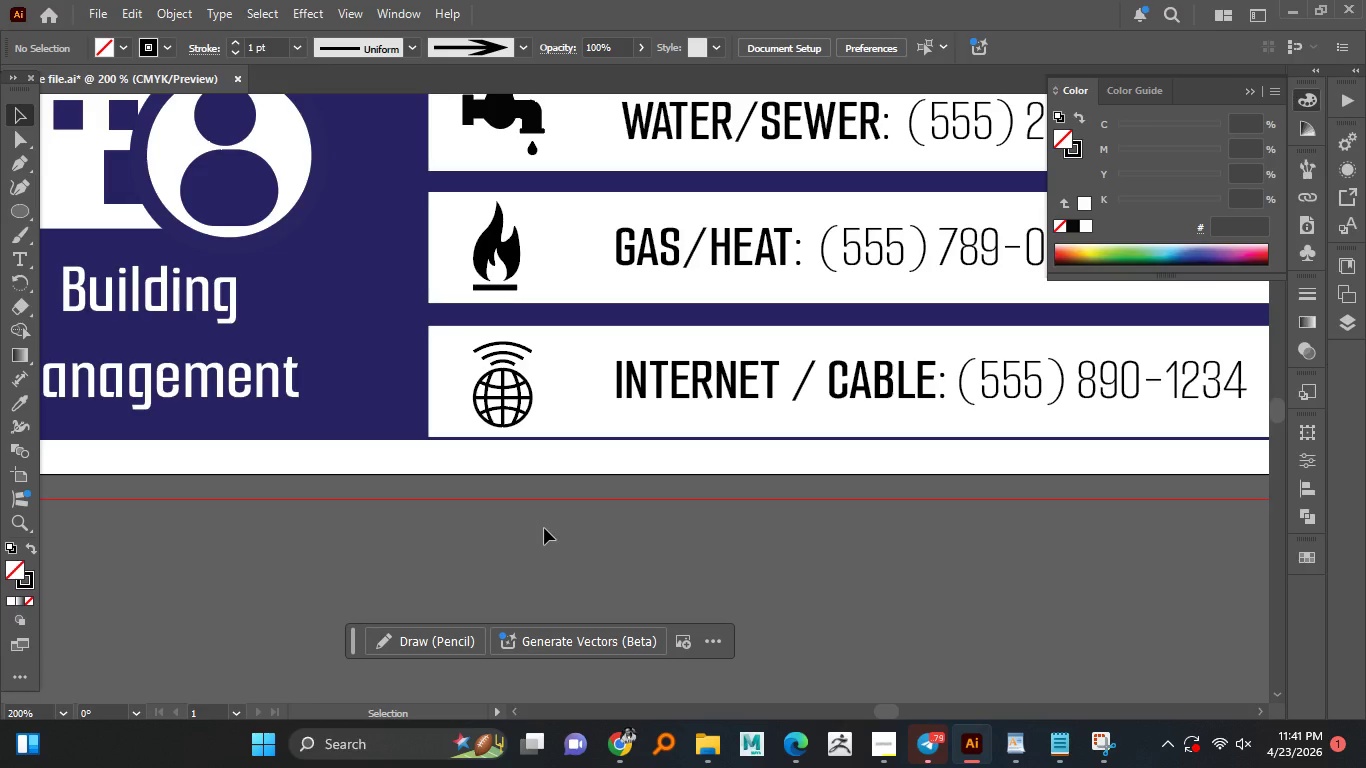 
key(Control+S)
 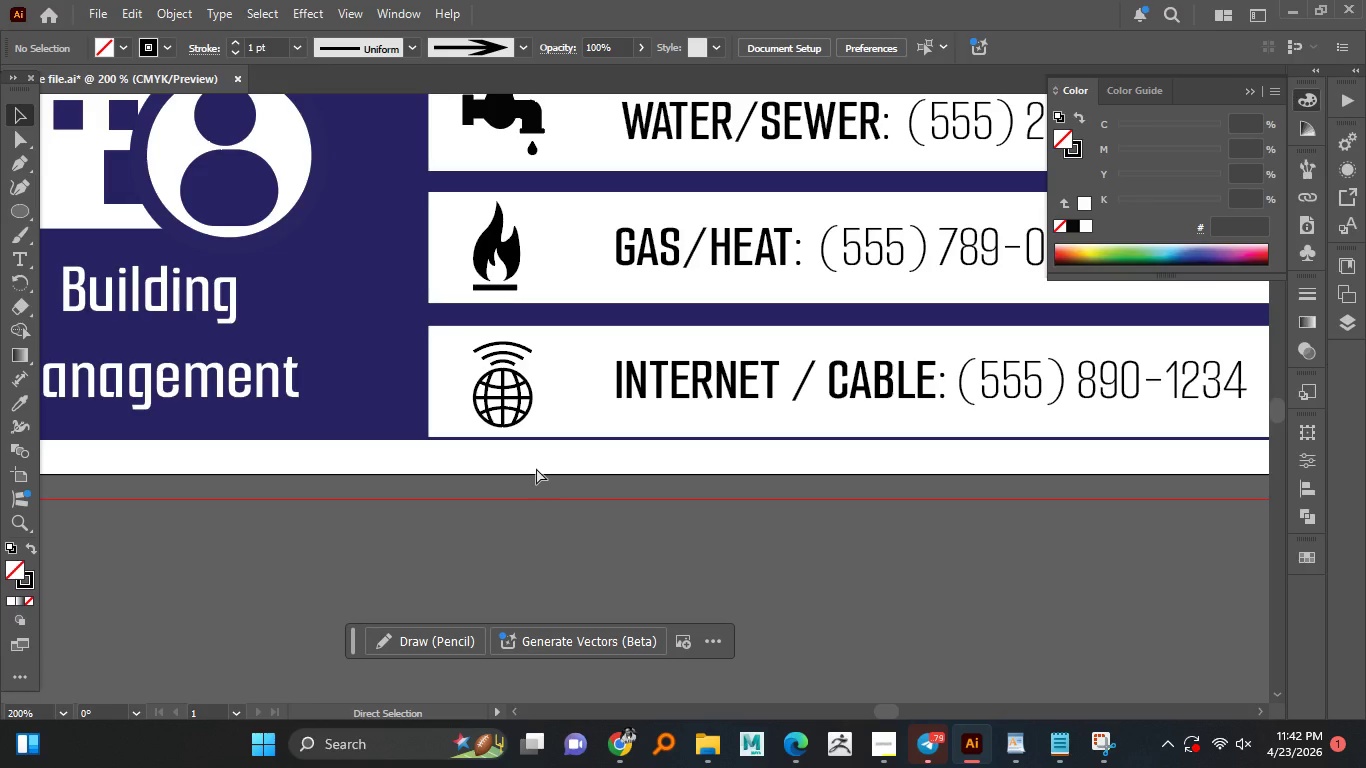 
hold_key(key=AltLeft, duration=1.5)
scroll: coordinate [558, 475], scroll_direction: down, amount: 3.0
 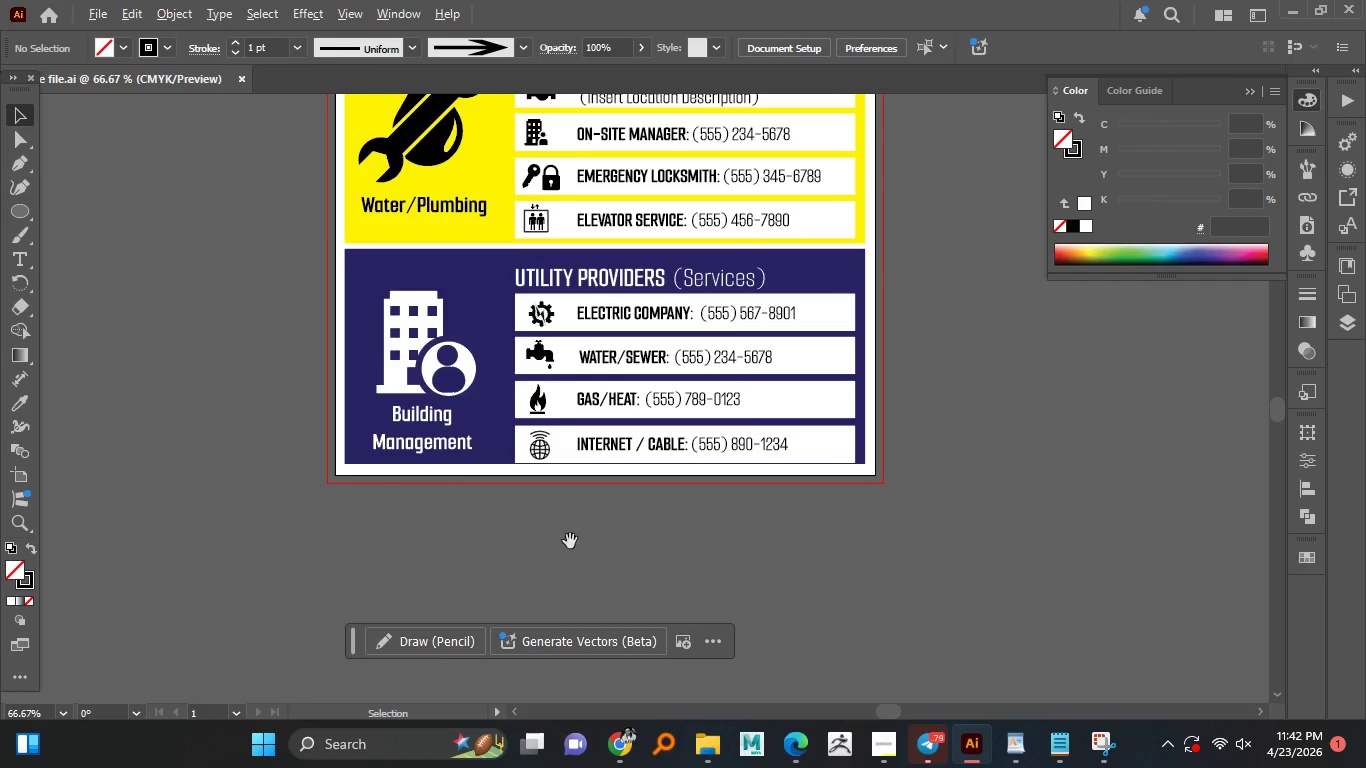 
hold_key(key=AltLeft, duration=1.24)
 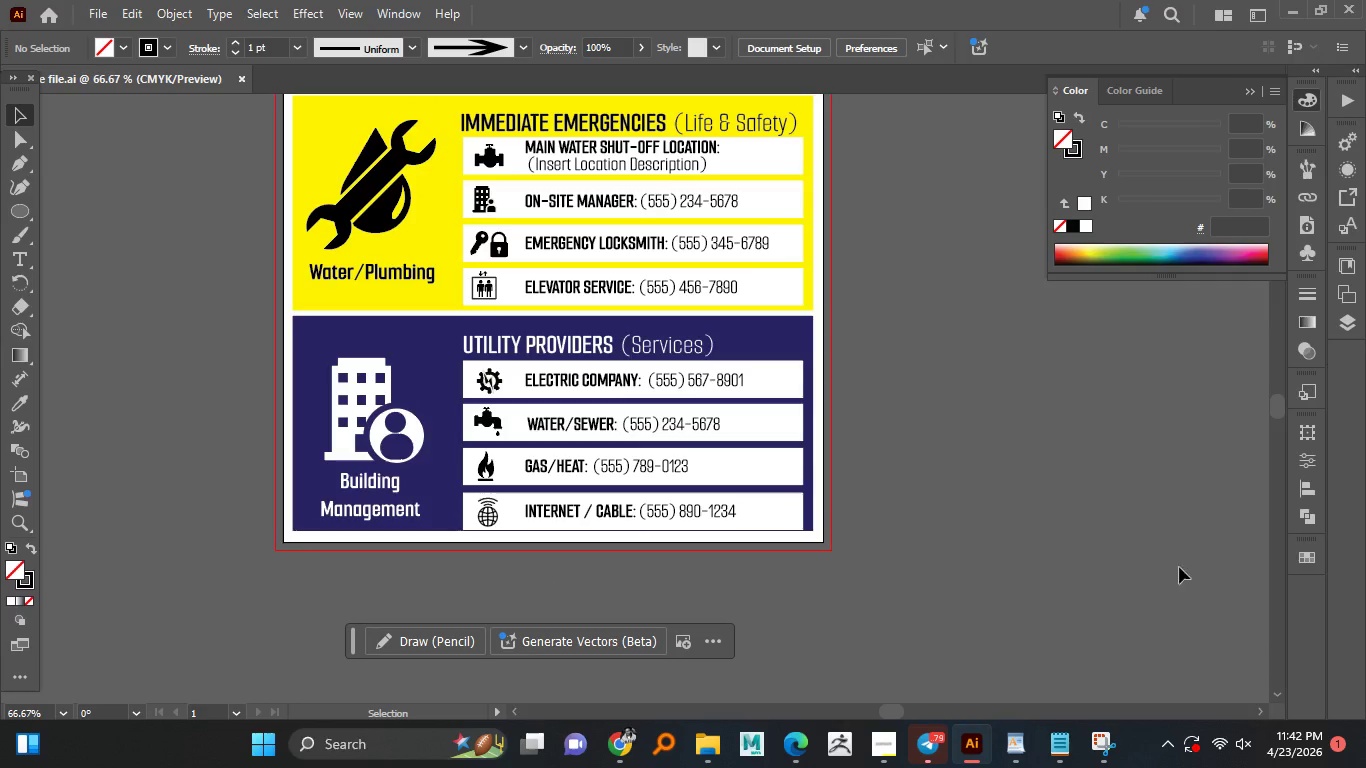 
hold_key(key=AltLeft, duration=8.56)
left_click([1342, 321])
 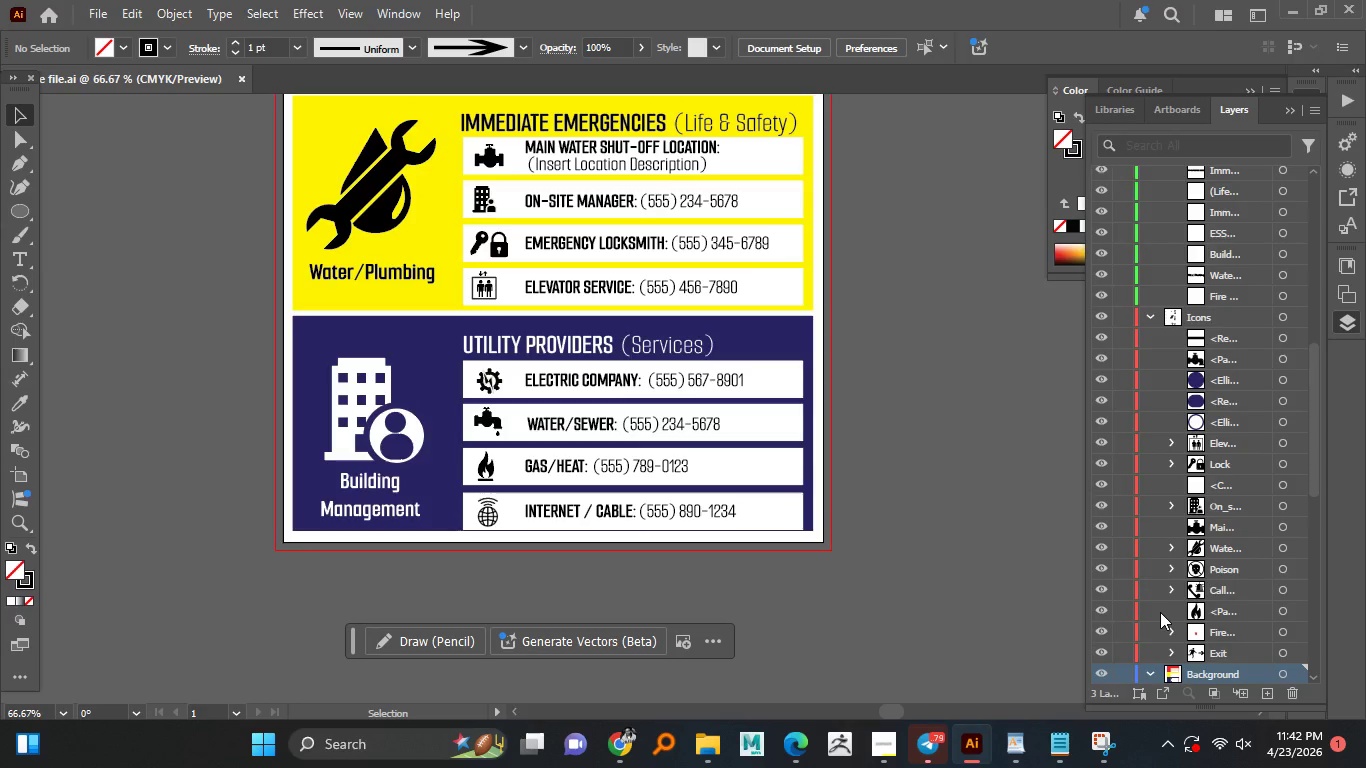 
scroll: coordinate [1188, 604], scroll_direction: down, amount: 6.0
 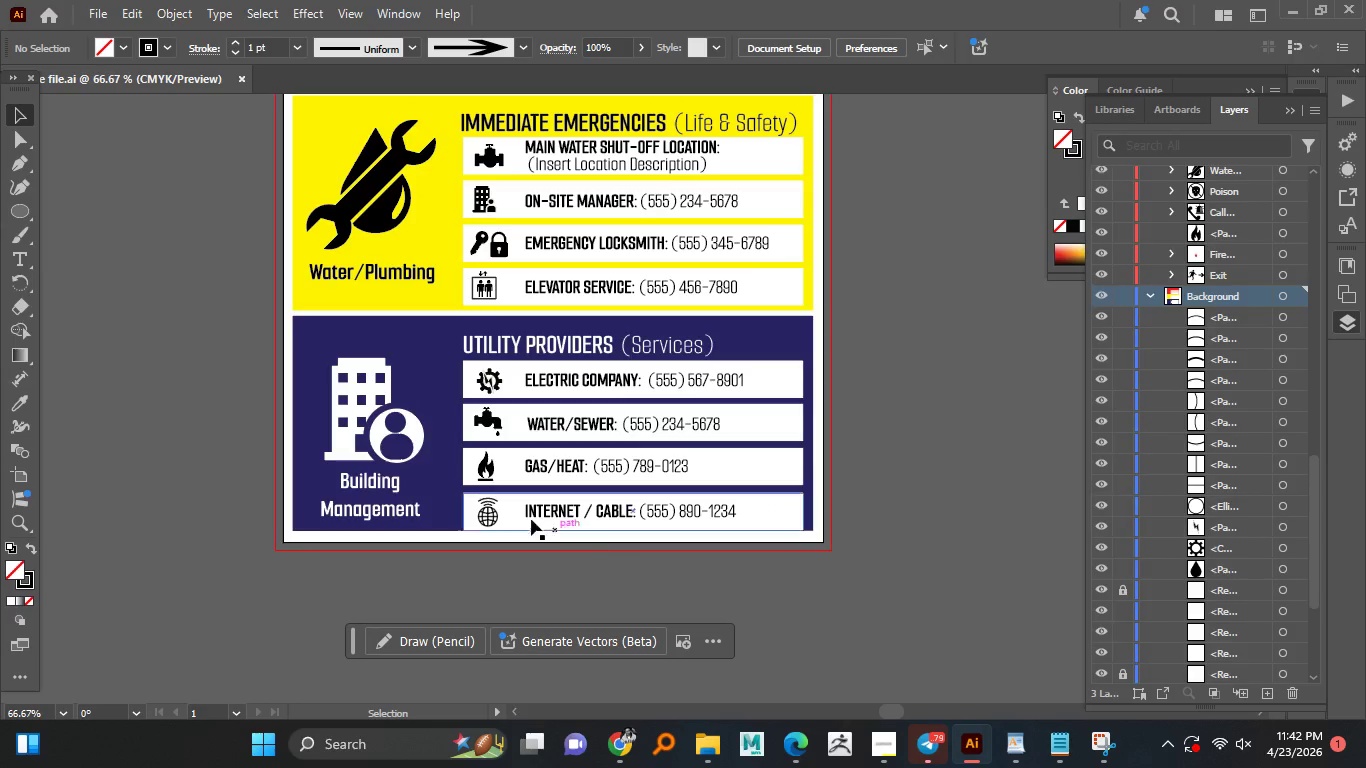 
left_click([499, 498])
 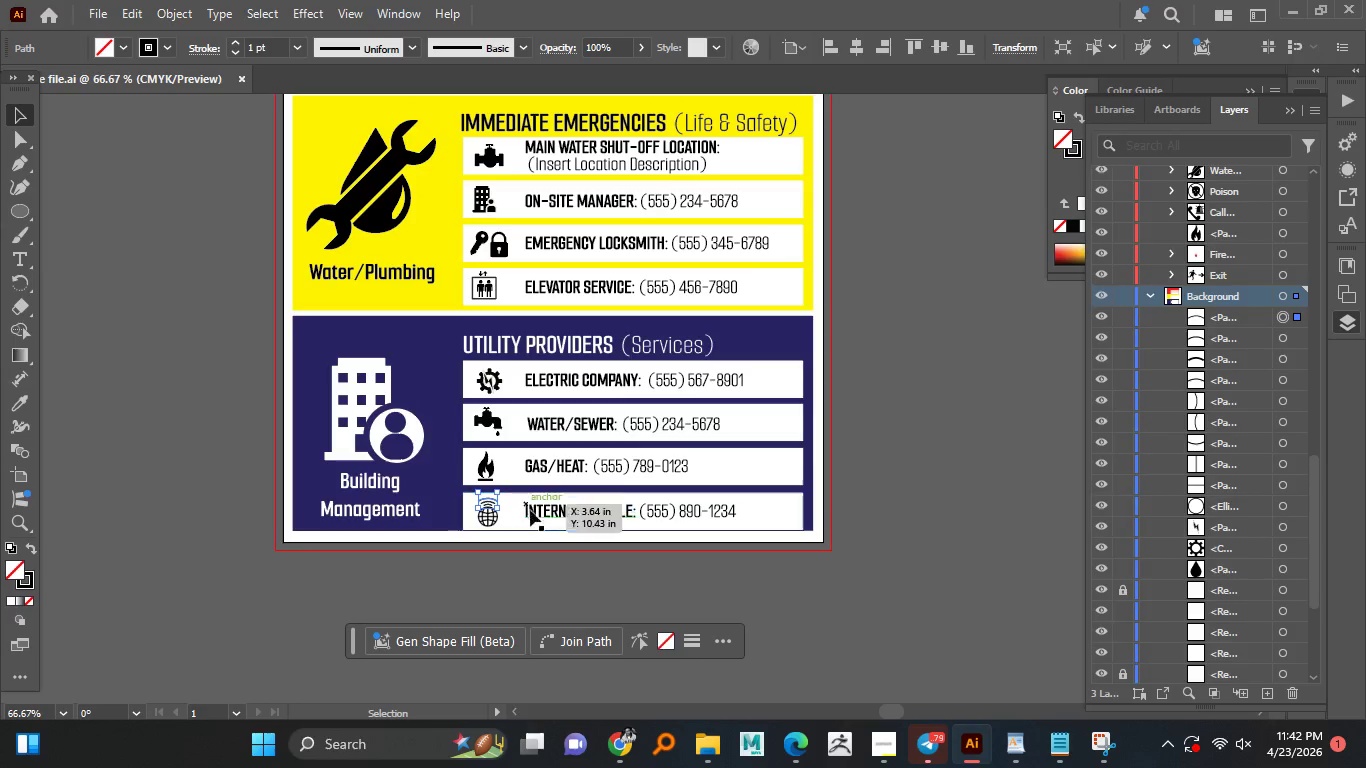 
hold_key(key=AltLeft, duration=1.36)
scroll: coordinate [558, 570], scroll_direction: up, amount: 2.0
 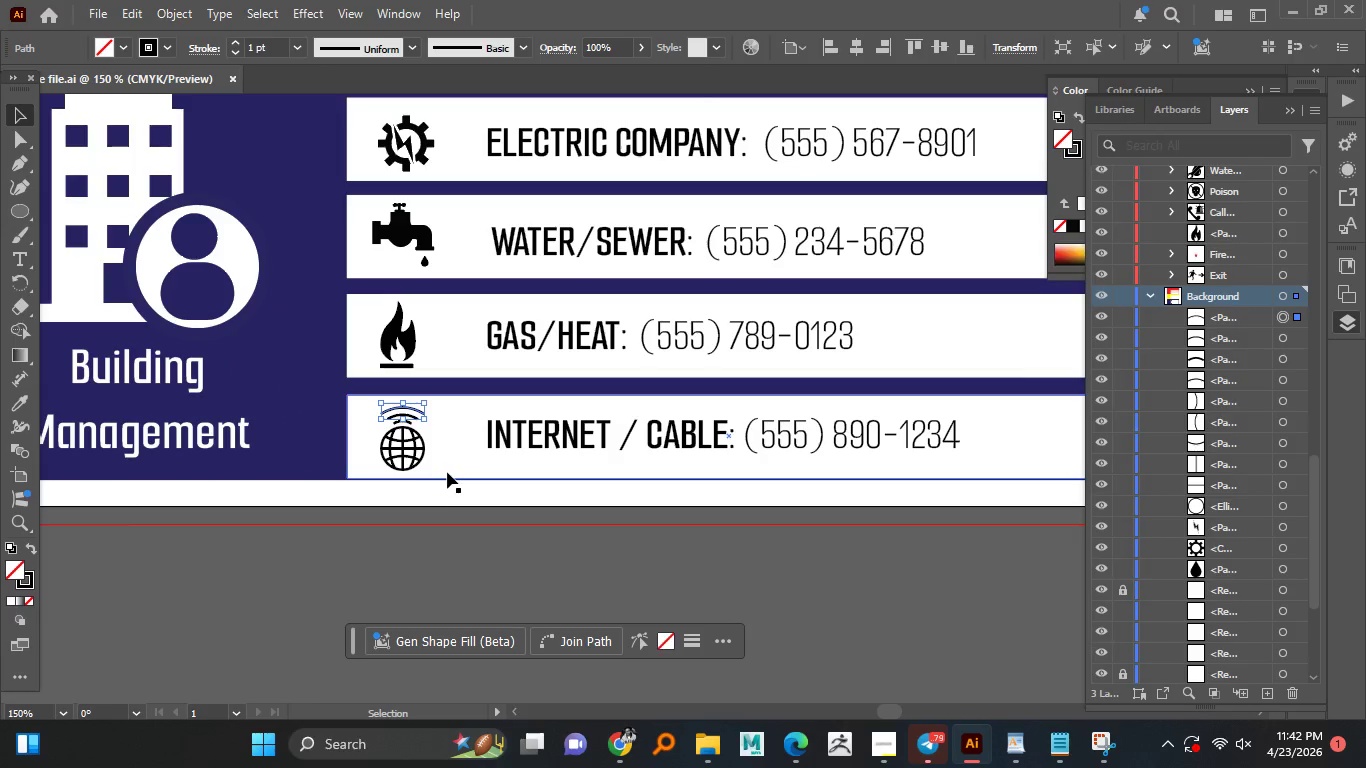 
left_click([455, 446])
 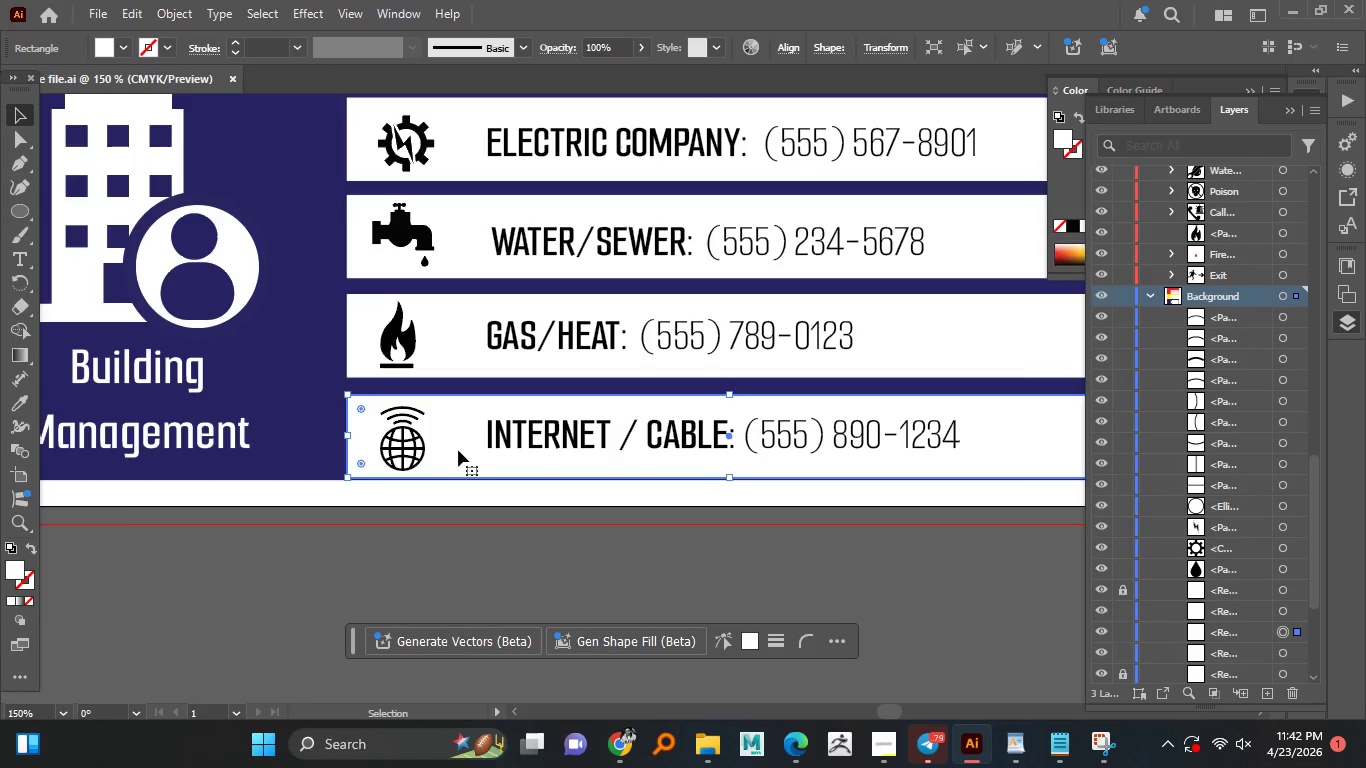 
key(ArrowUp)
 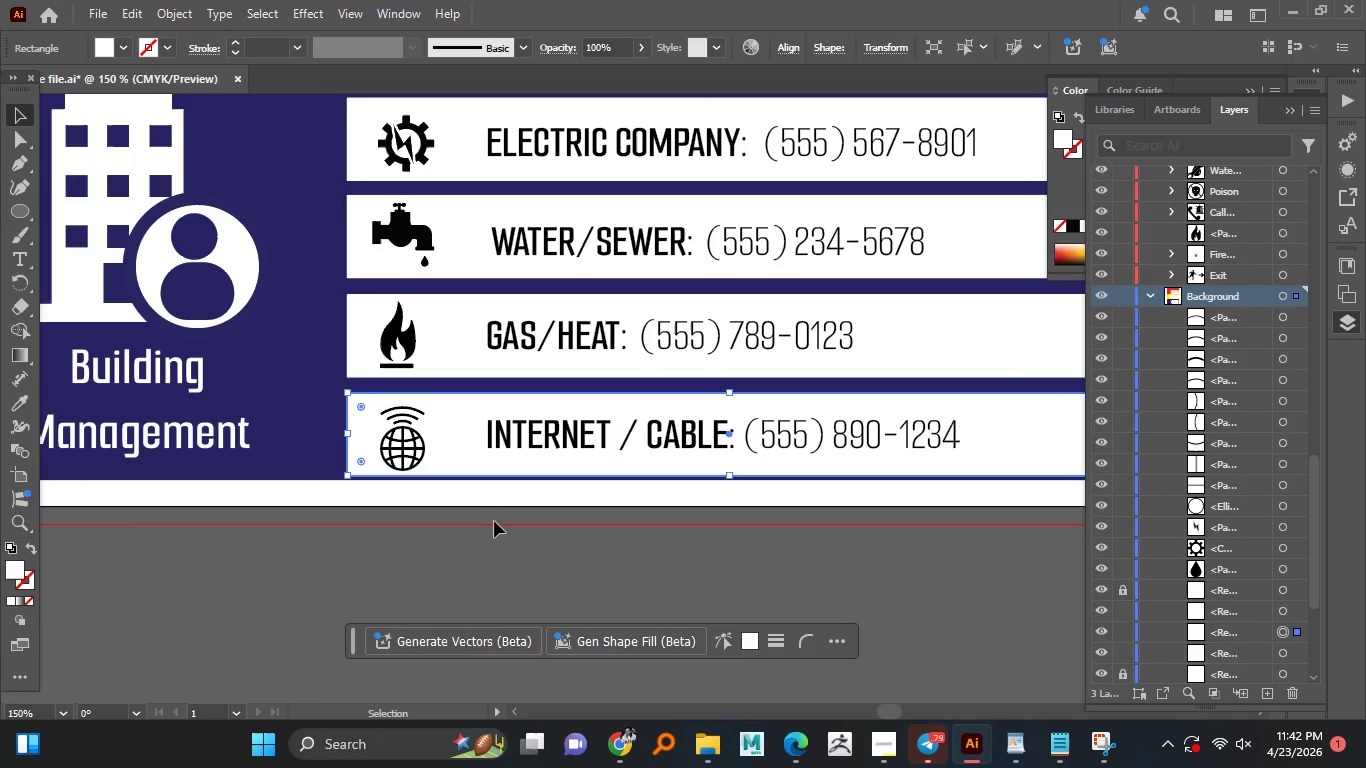 
left_click([497, 561])
 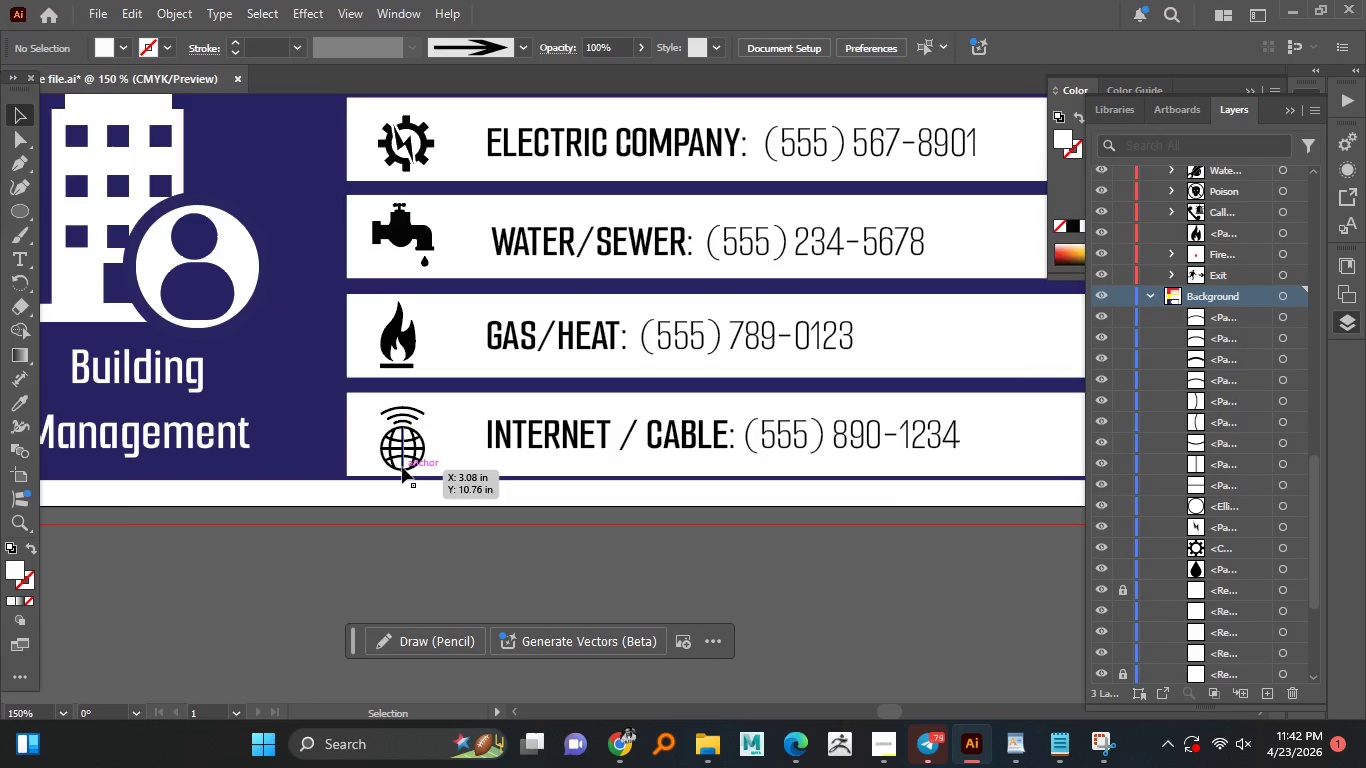 
hold_key(key=AltLeft, duration=0.44)
scroll: coordinate [400, 465], scroll_direction: up, amount: 2.0
 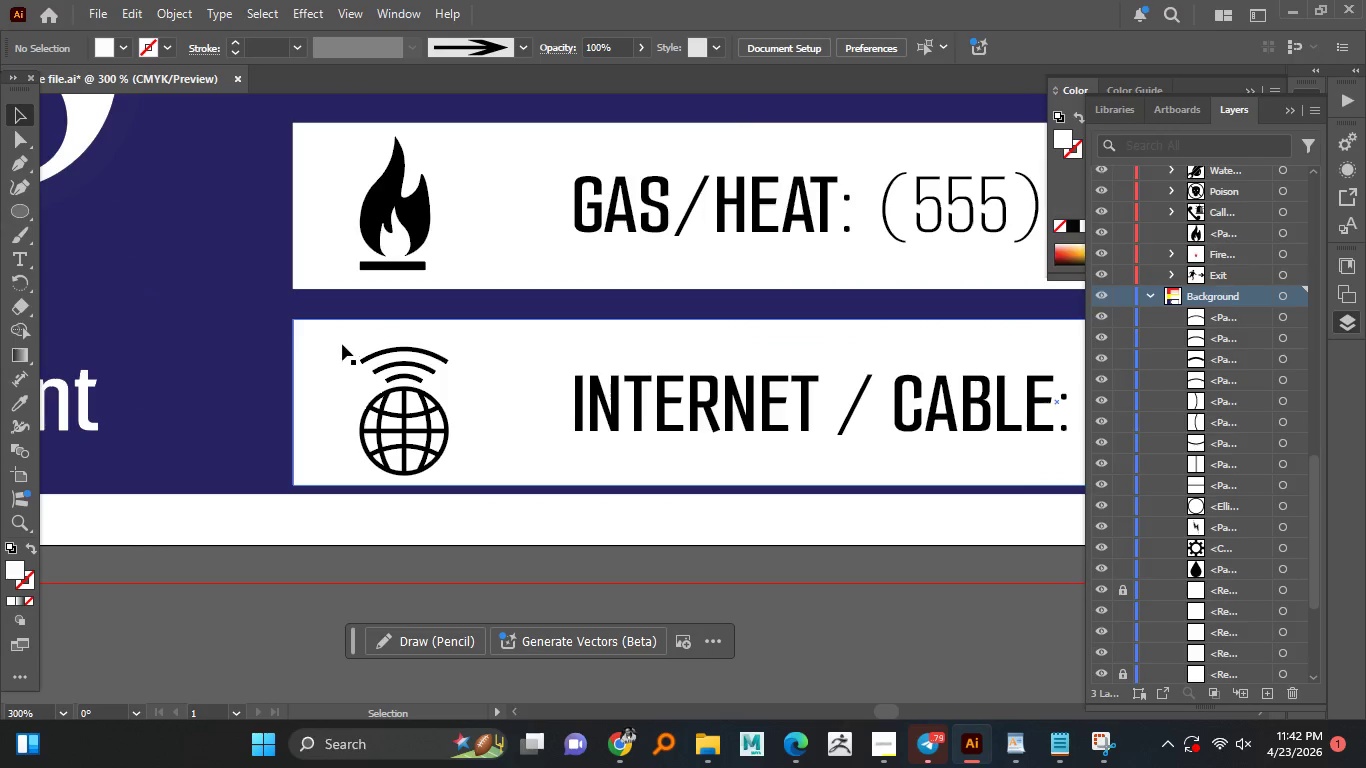 
left_click_drag(start_coordinate=[342, 344], to_coordinate=[451, 443])
 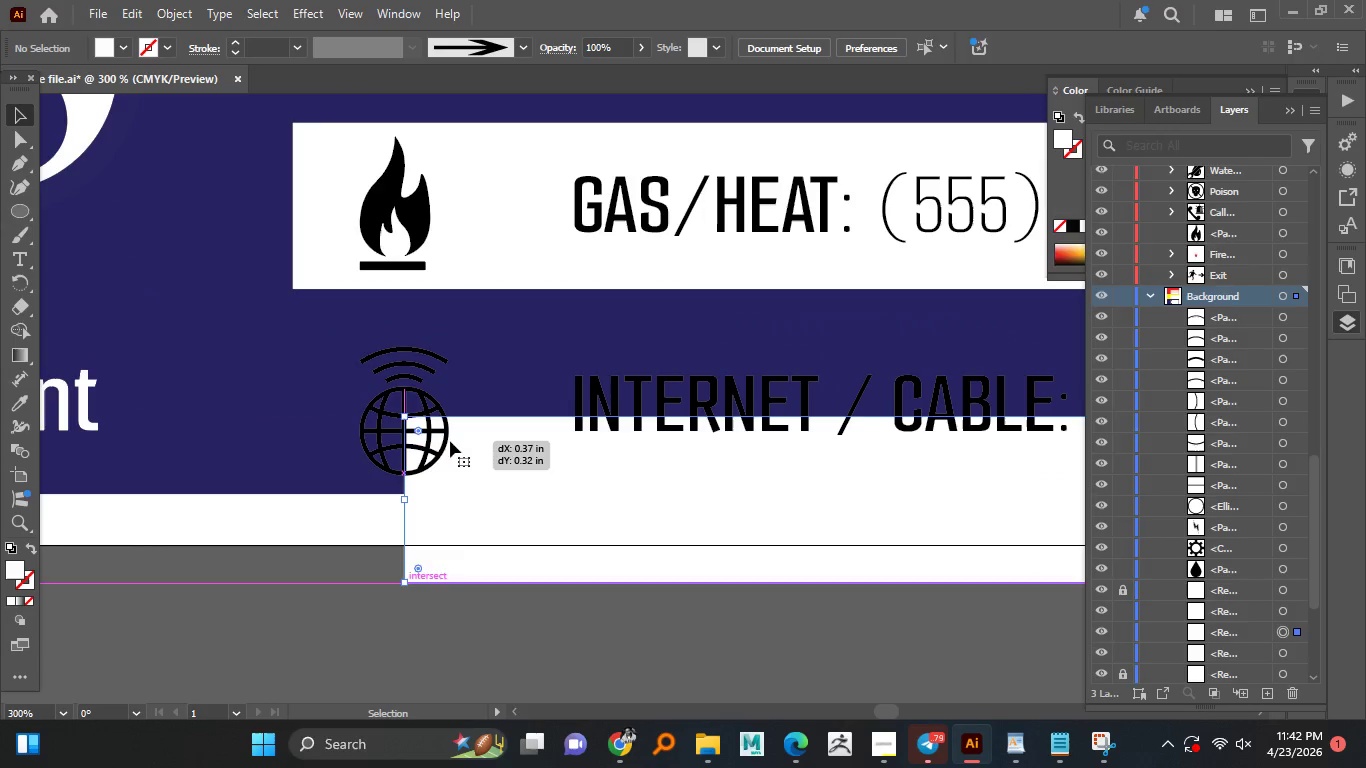 
key(Control+Z)
 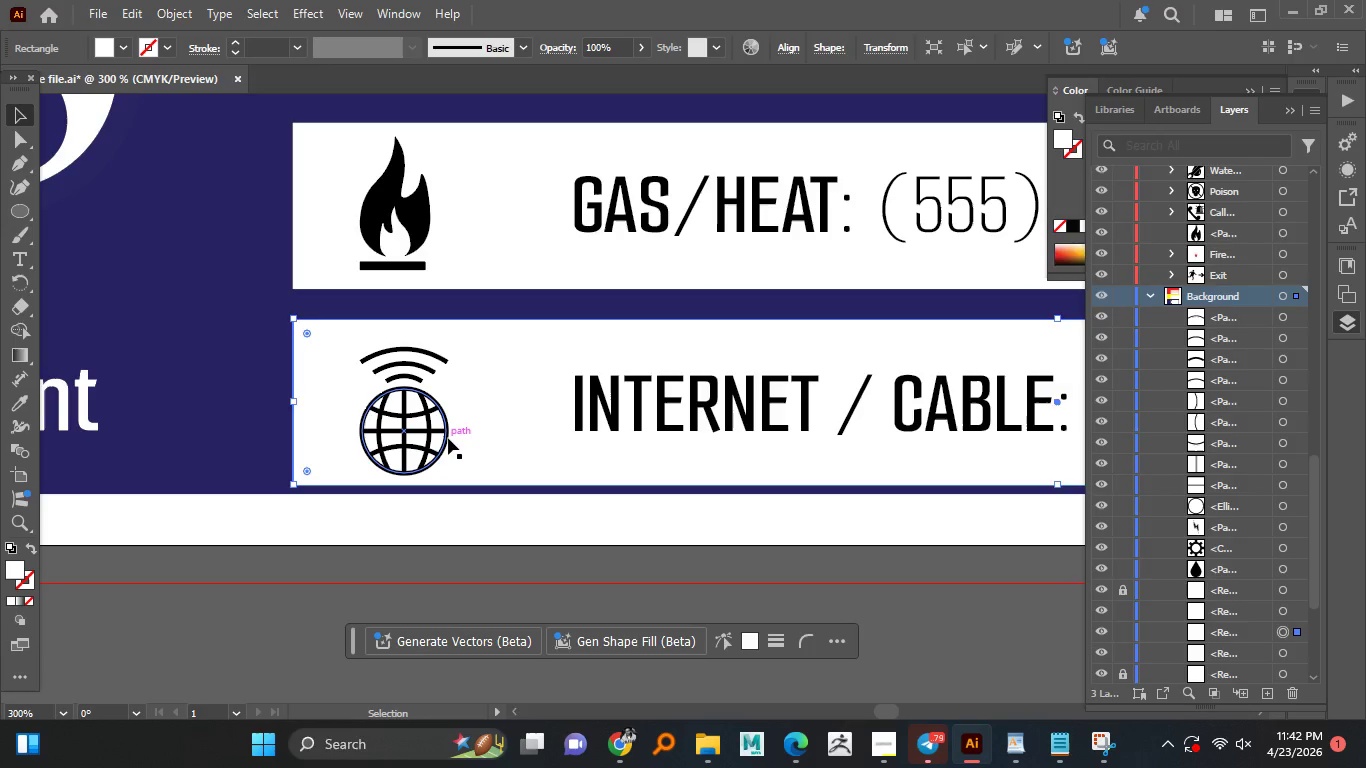 
hold_key(key=ControlLeft, duration=0.72)
 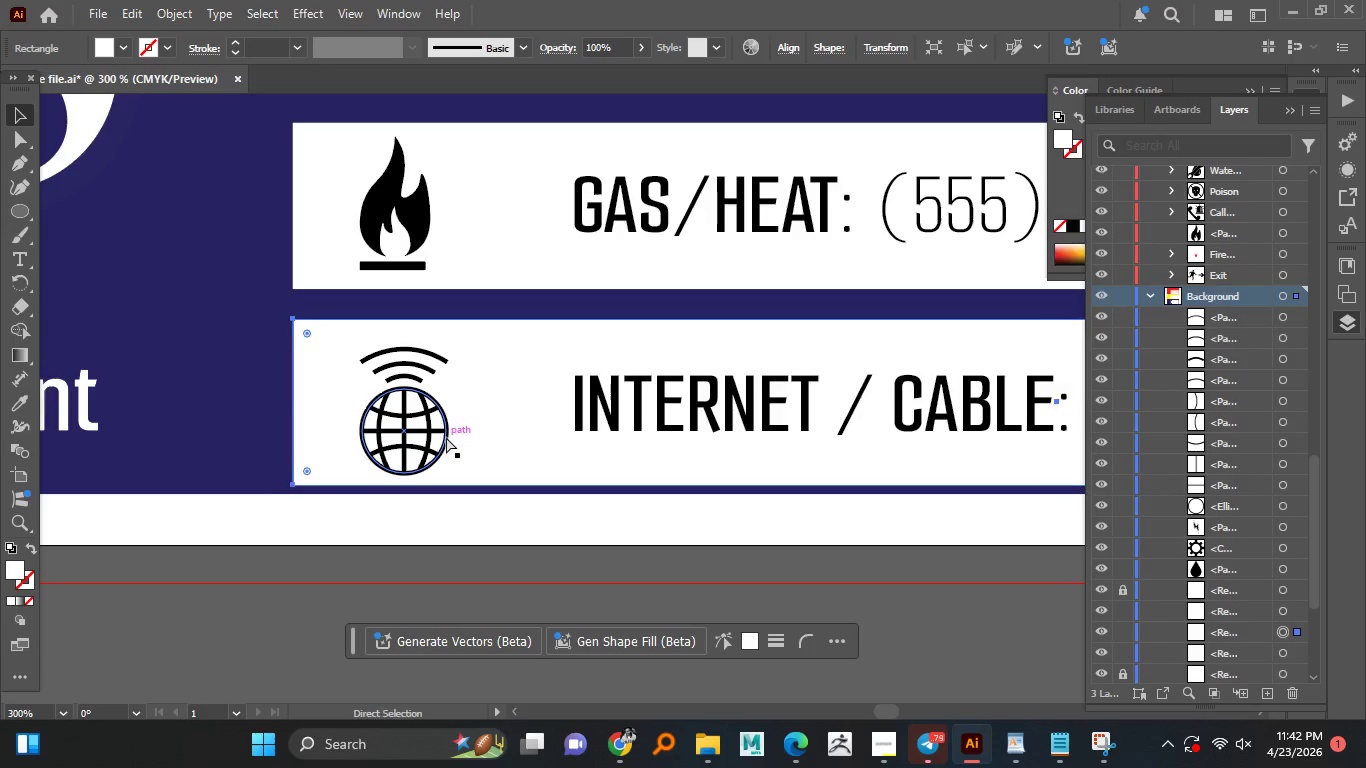 
key(Control+2)
 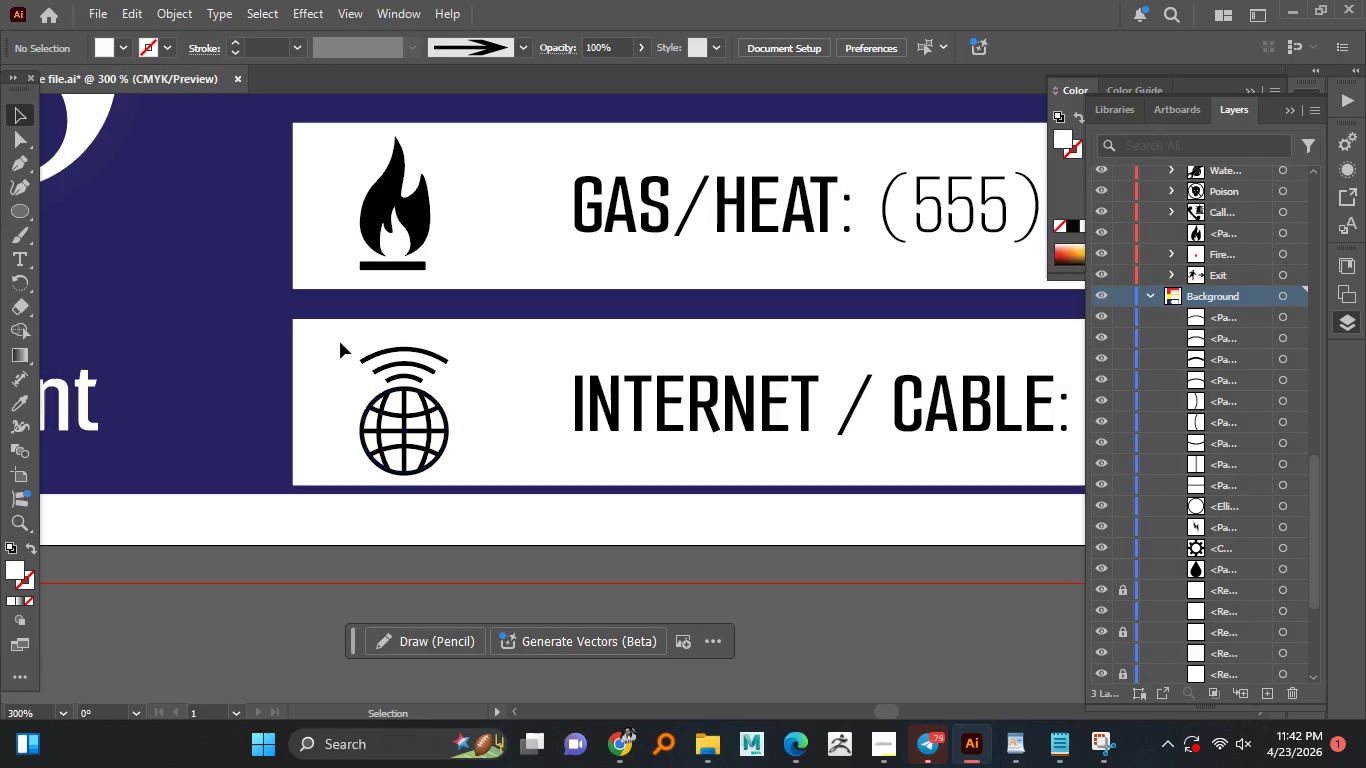 
left_click_drag(start_coordinate=[340, 341], to_coordinate=[469, 458])
 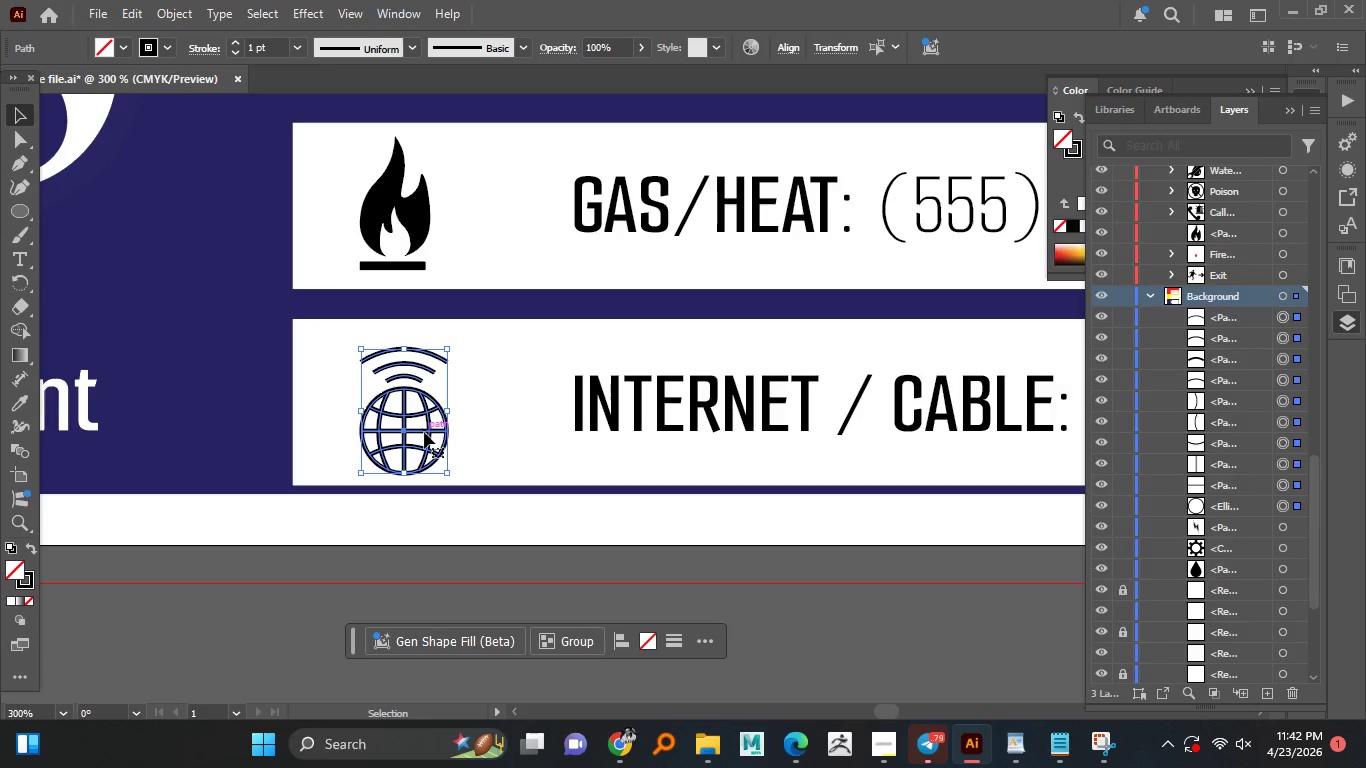 
right_click([424, 432])
 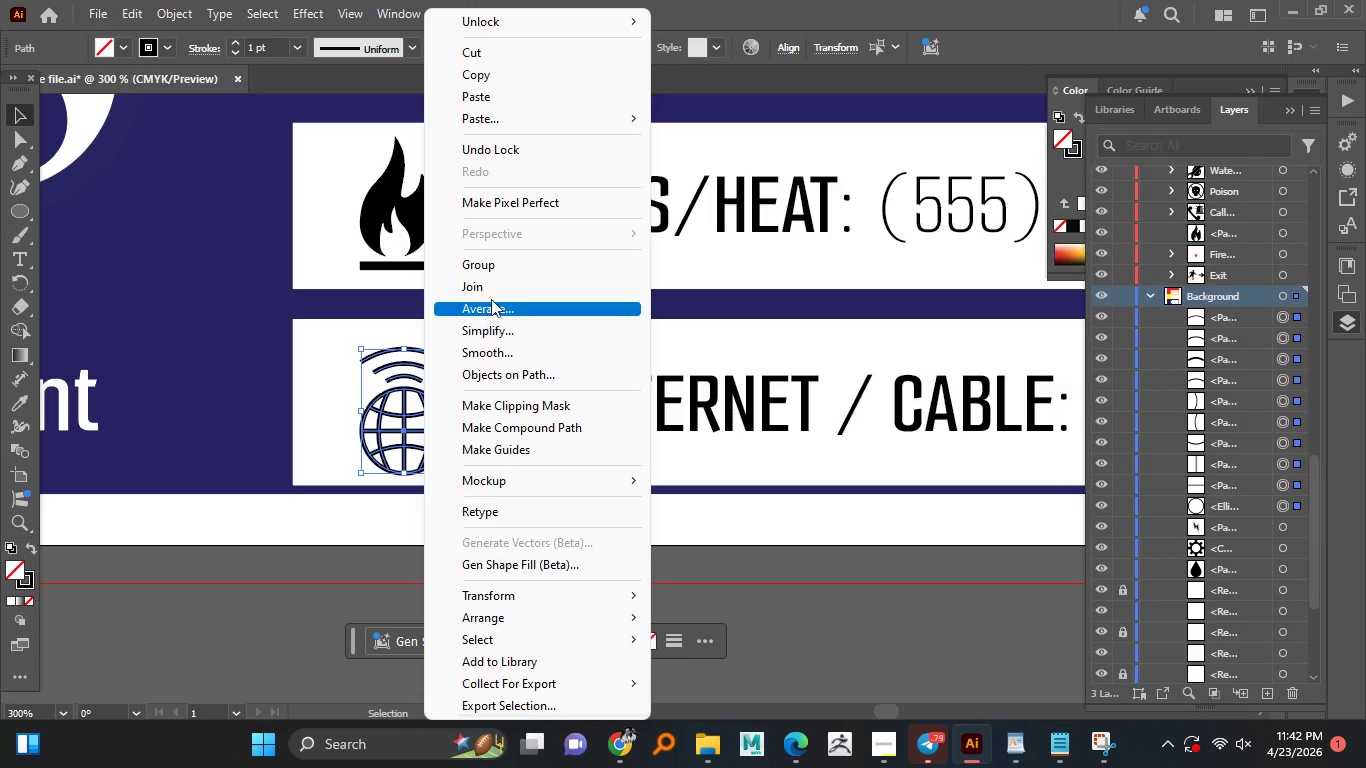 
left_click([499, 268])
 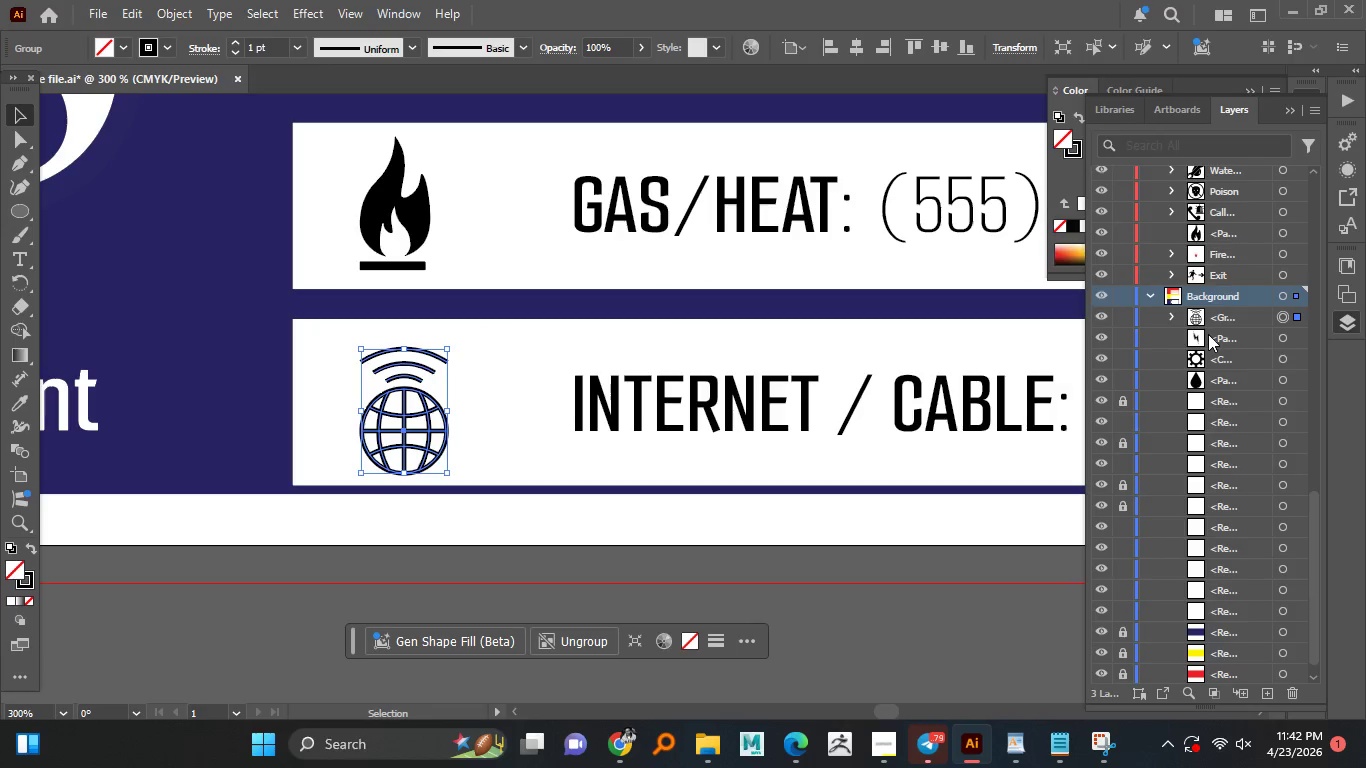 
wait(5.01)
 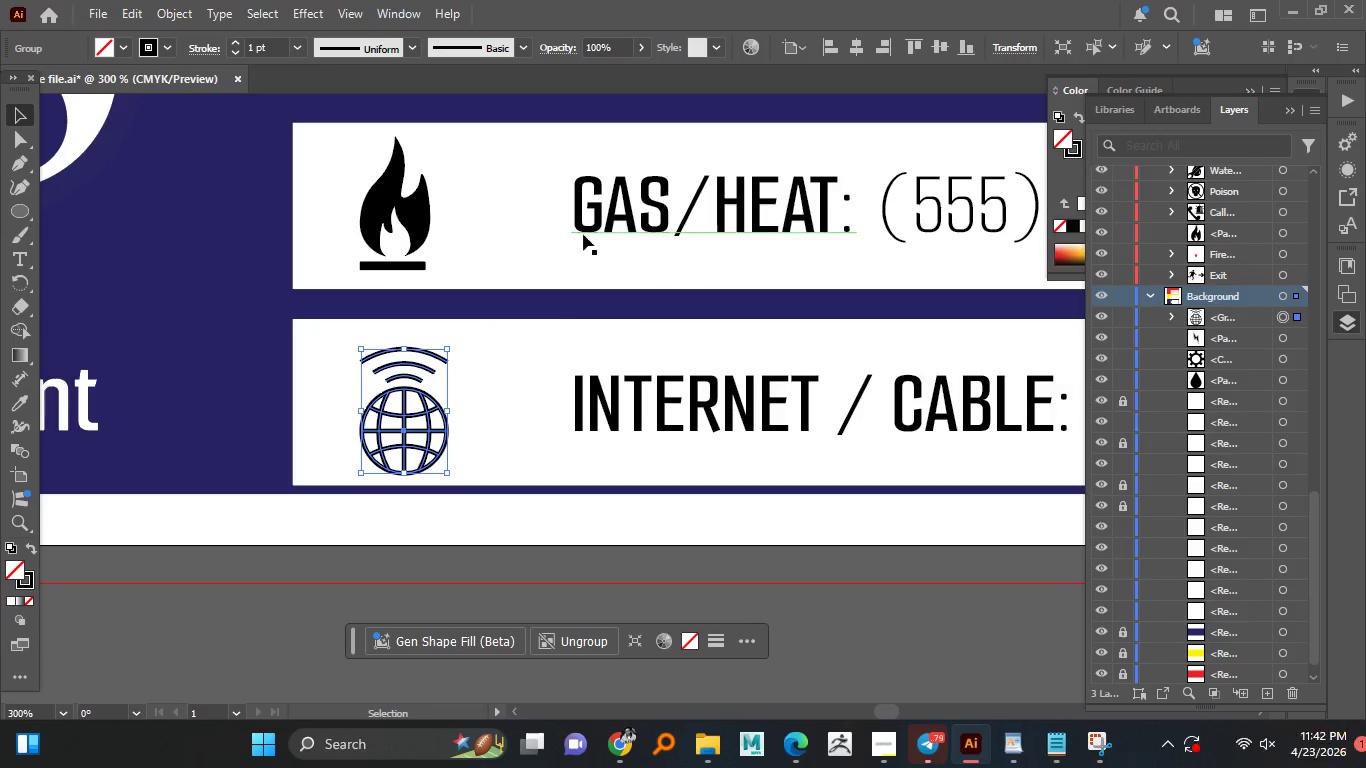 
double_click([1235, 321])
 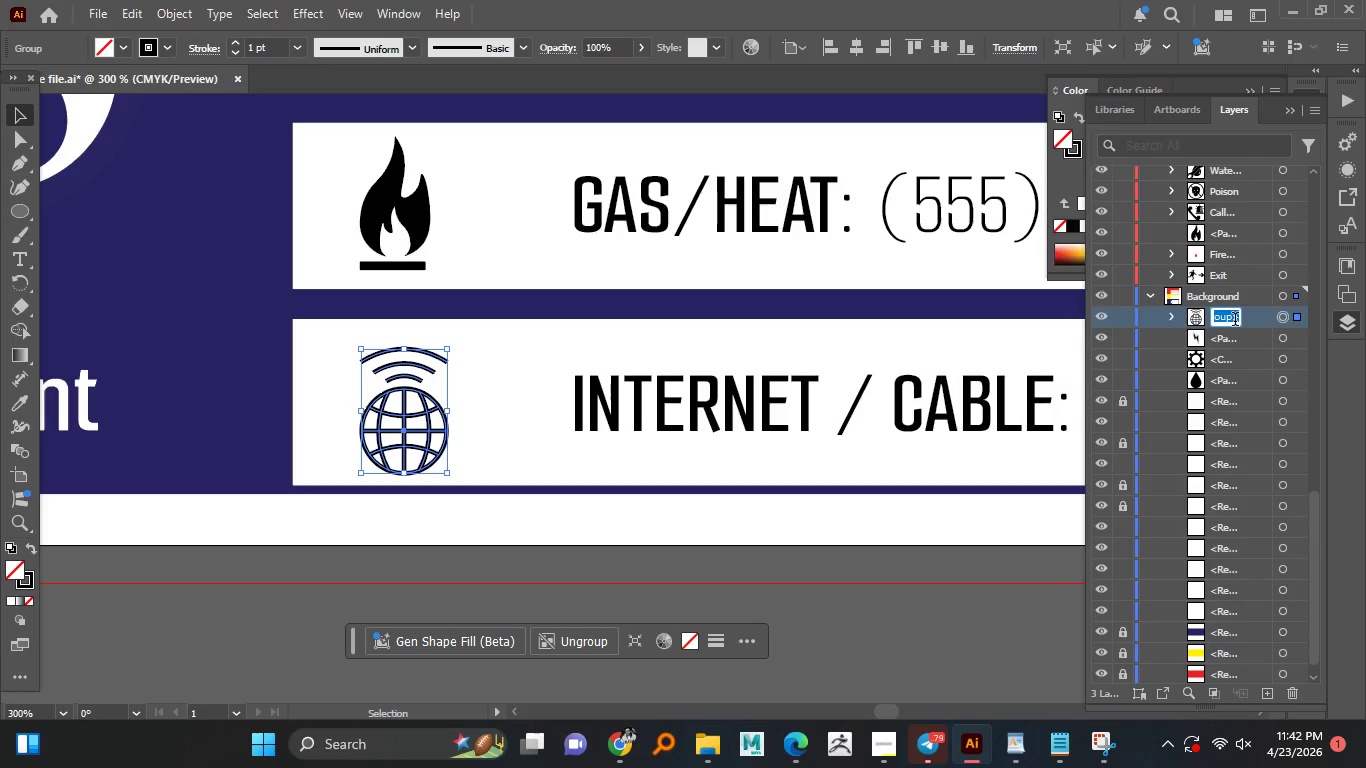 
type(Internet)
 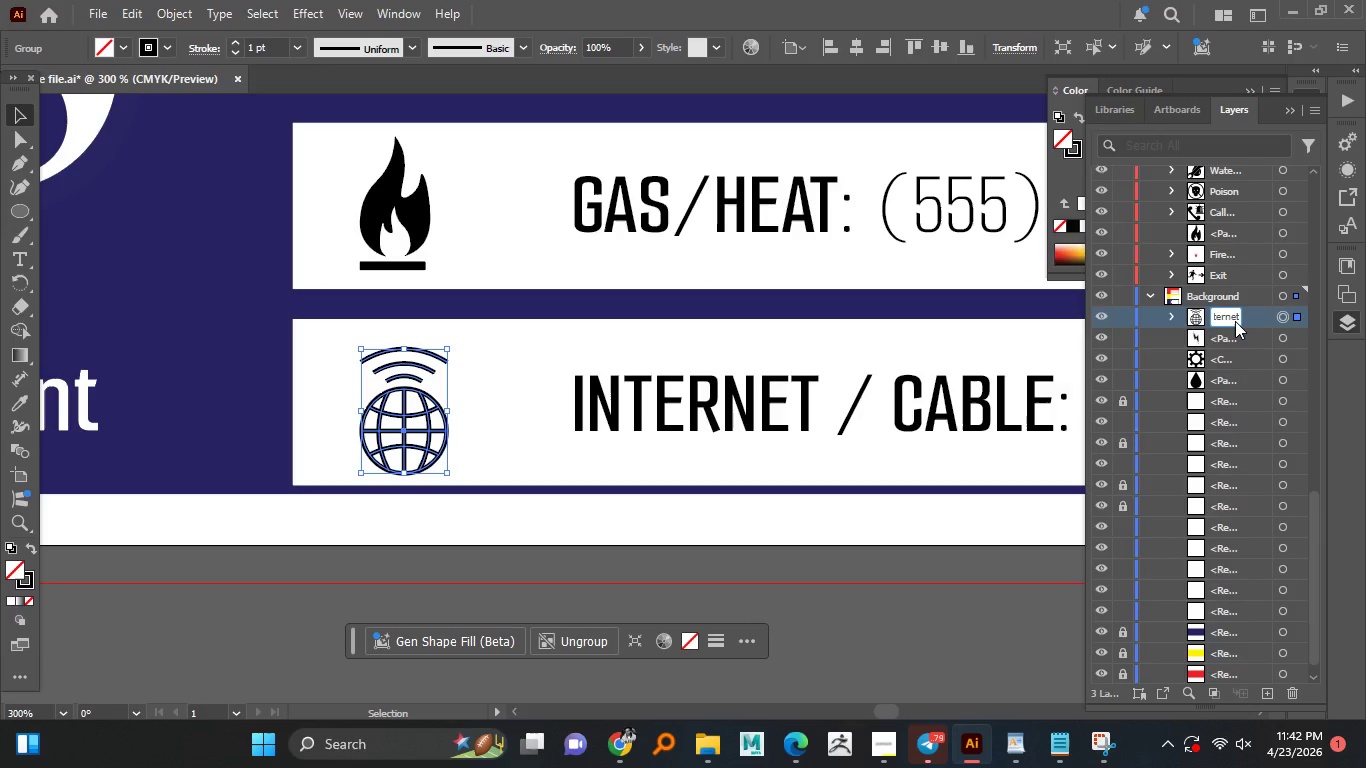 
key(Enter)
 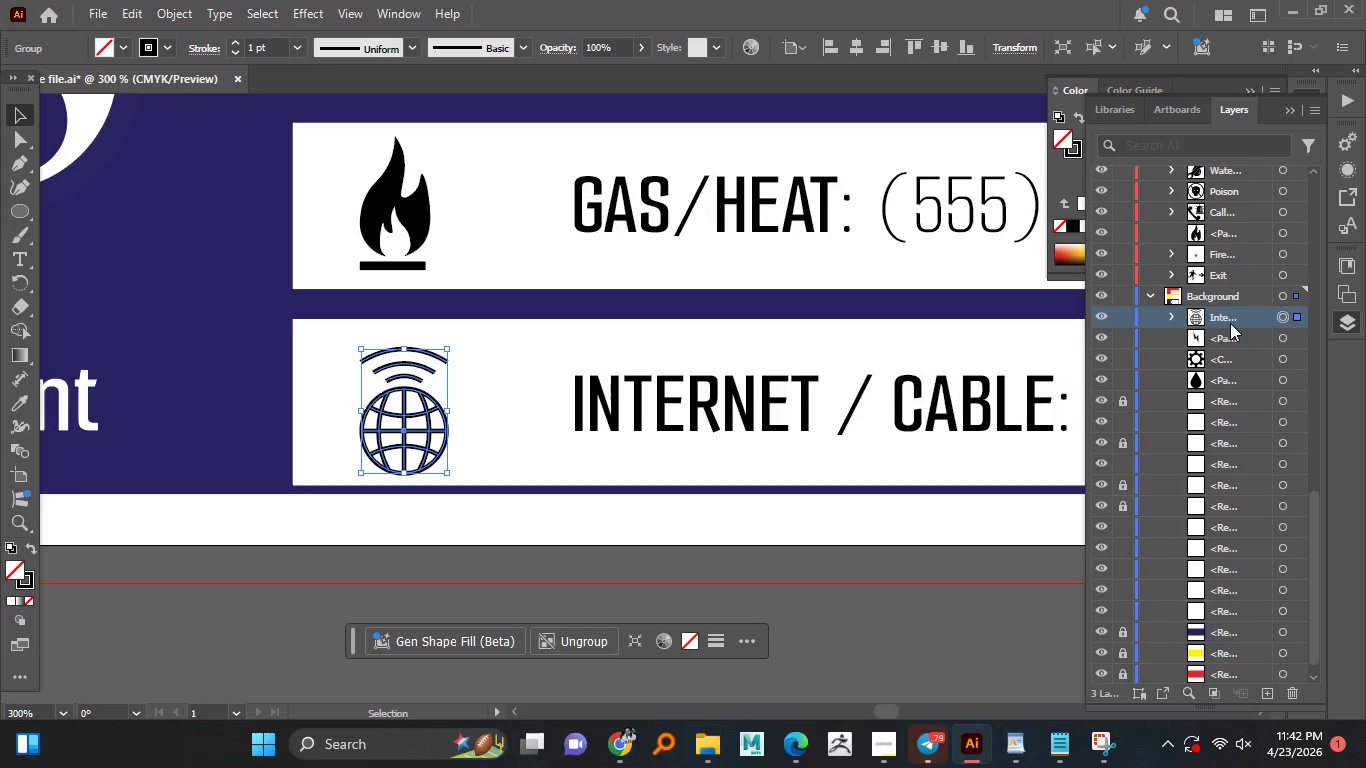 
left_click_drag(start_coordinate=[1230, 323], to_coordinate=[1233, 283])
 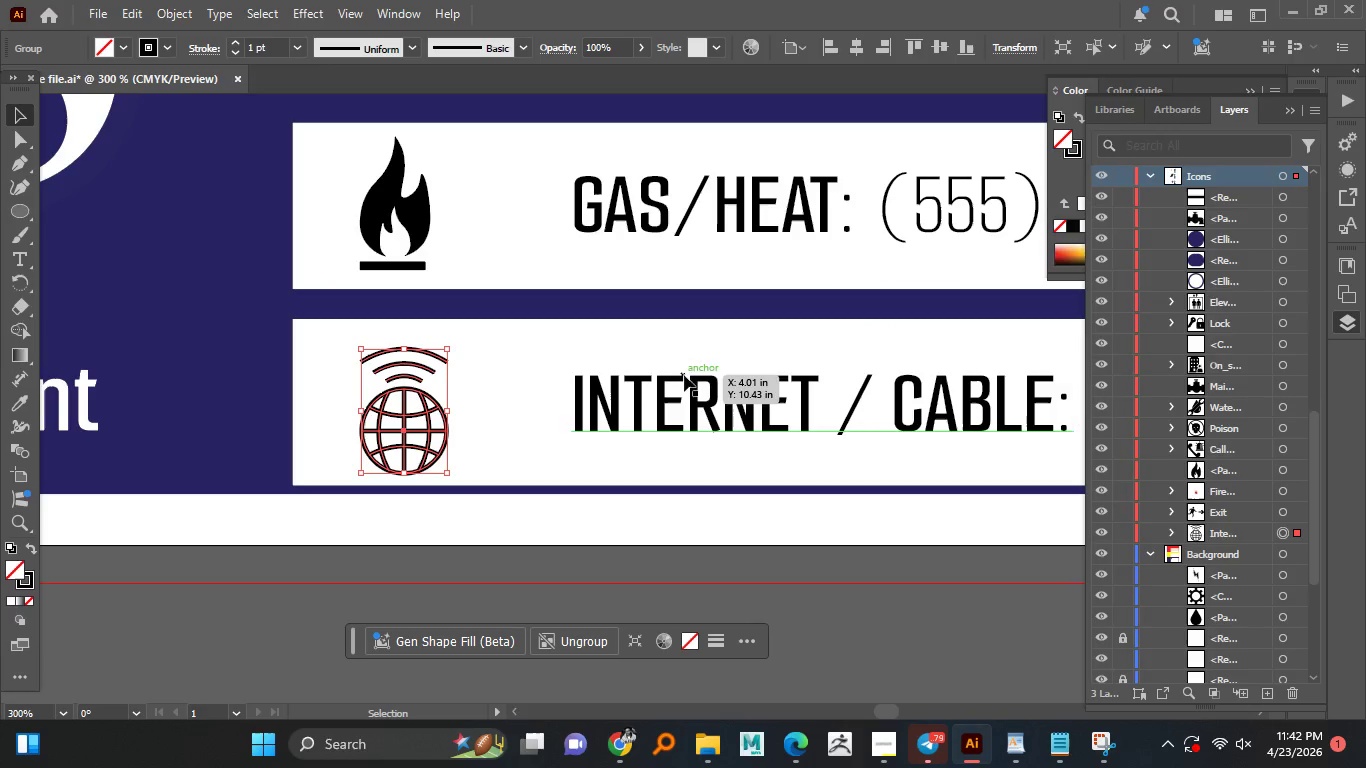 
hold_key(key=AltLeft, duration=1.0)
scroll: coordinate [509, 244], scroll_direction: up, amount: 2.0
 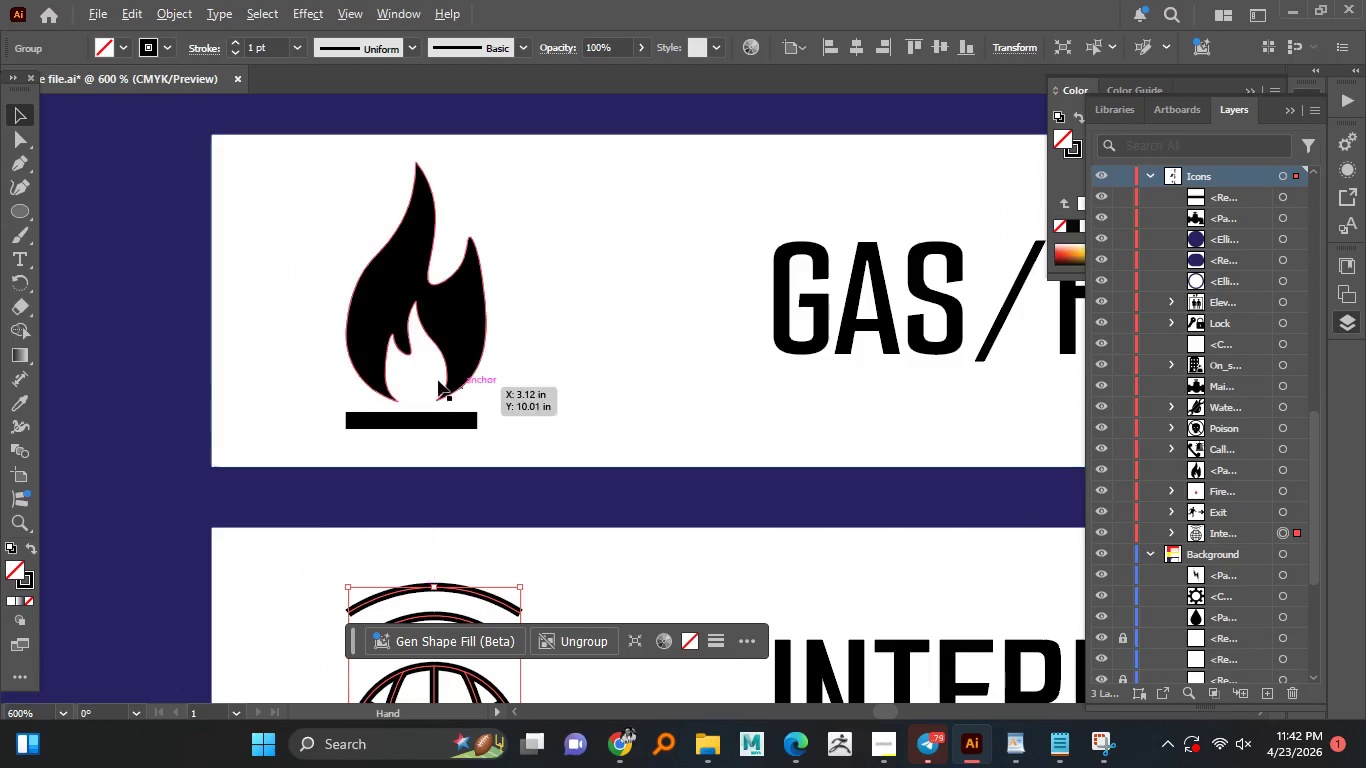 
left_click([432, 370])
 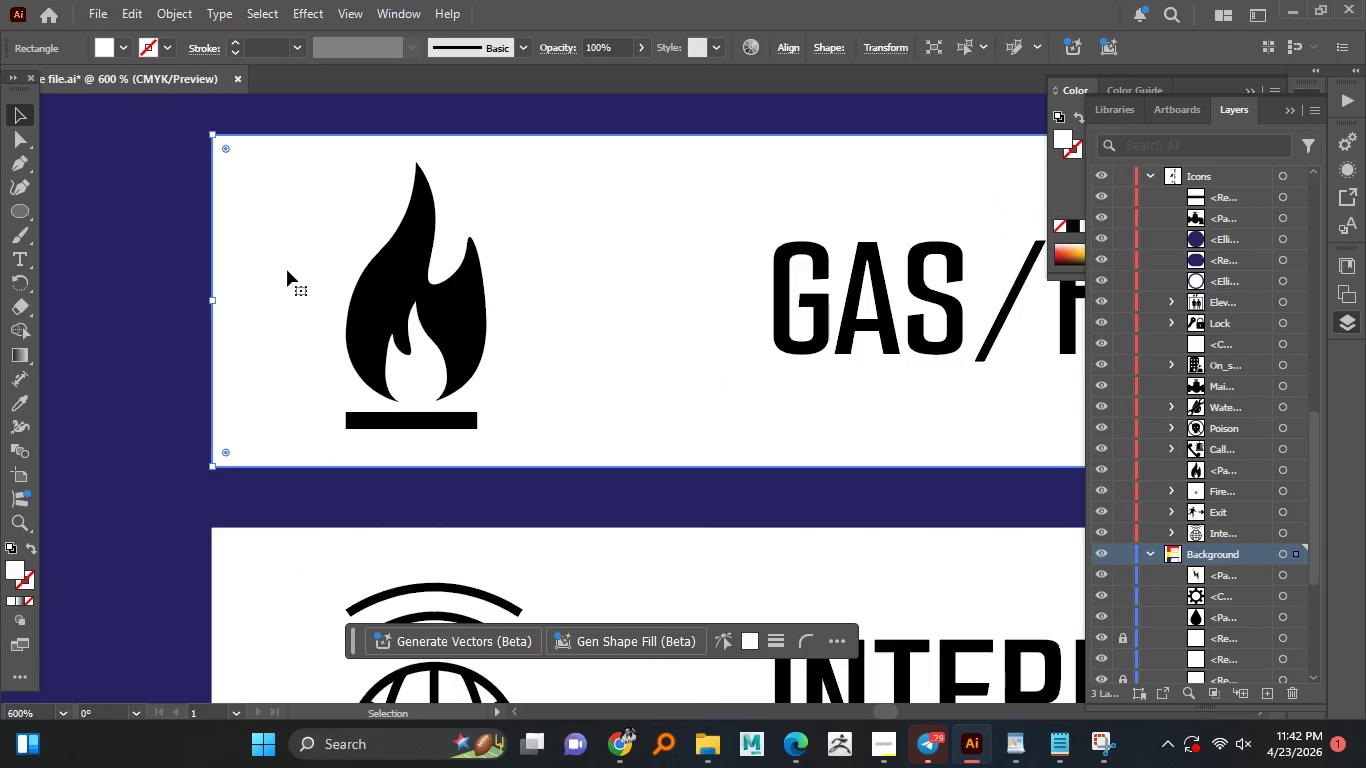 
key(Control+ControlLeft)
 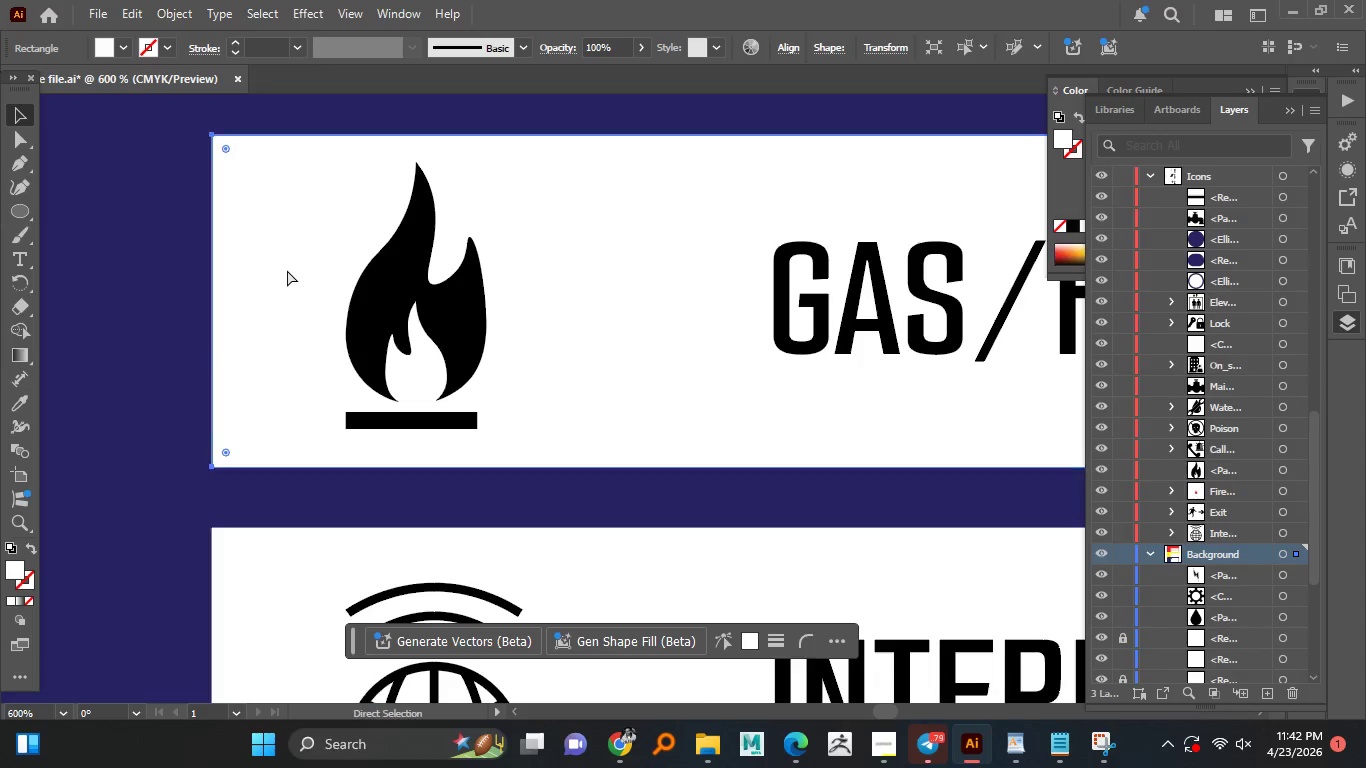 
key(Control+1)
 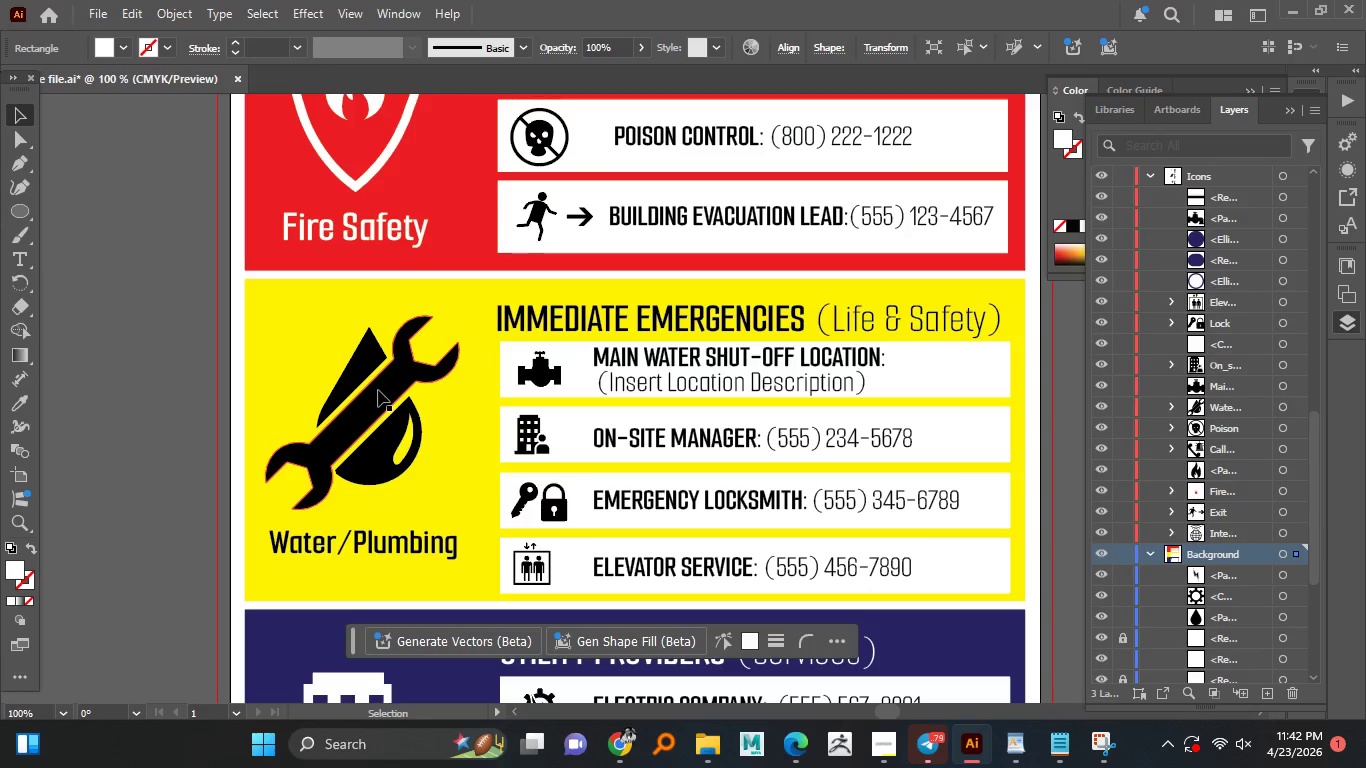 
hold_key(key=AltLeft, duration=1.52)
scroll: coordinate [389, 392], scroll_direction: down, amount: 3.0
 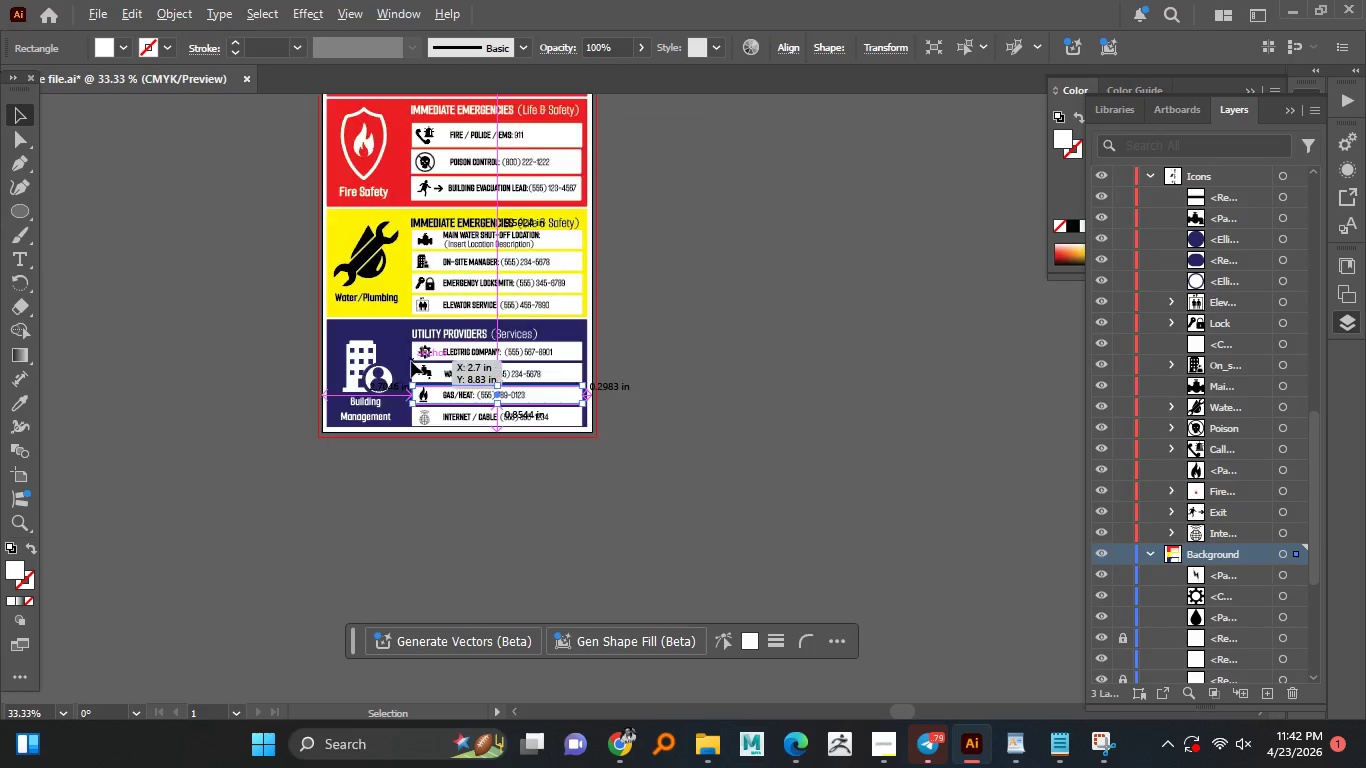 
hold_key(key=AltLeft, duration=1.14)
scroll: coordinate [440, 360], scroll_direction: up, amount: 5.0
 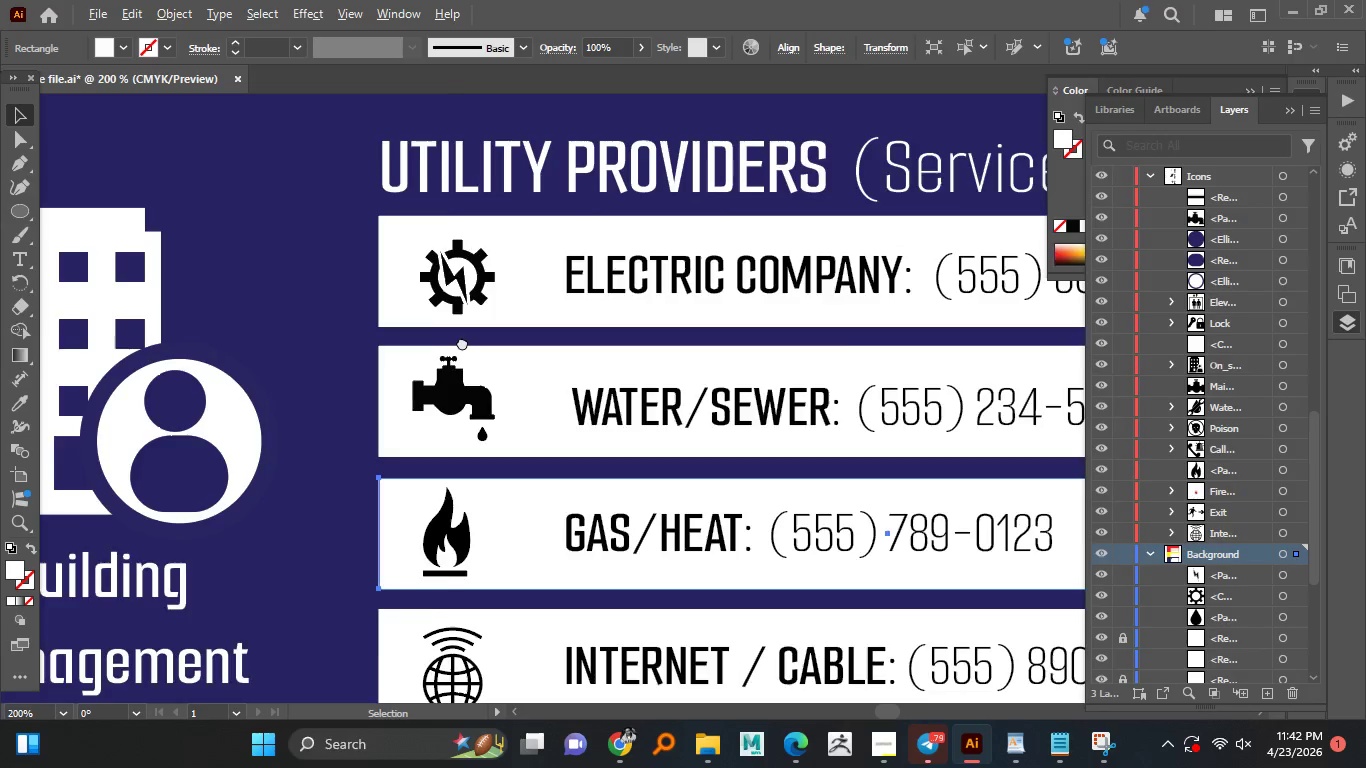 
left_click([383, 464])
 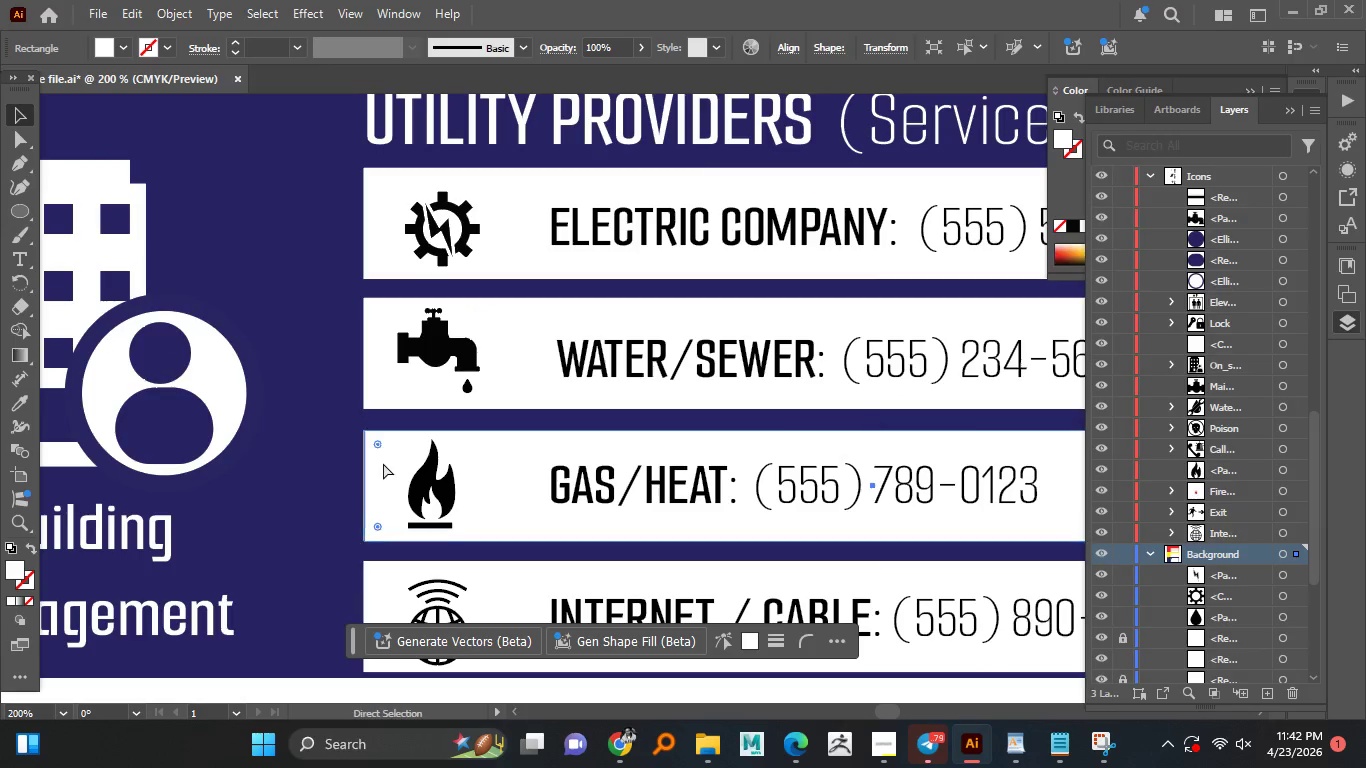 
key(Control+2)
 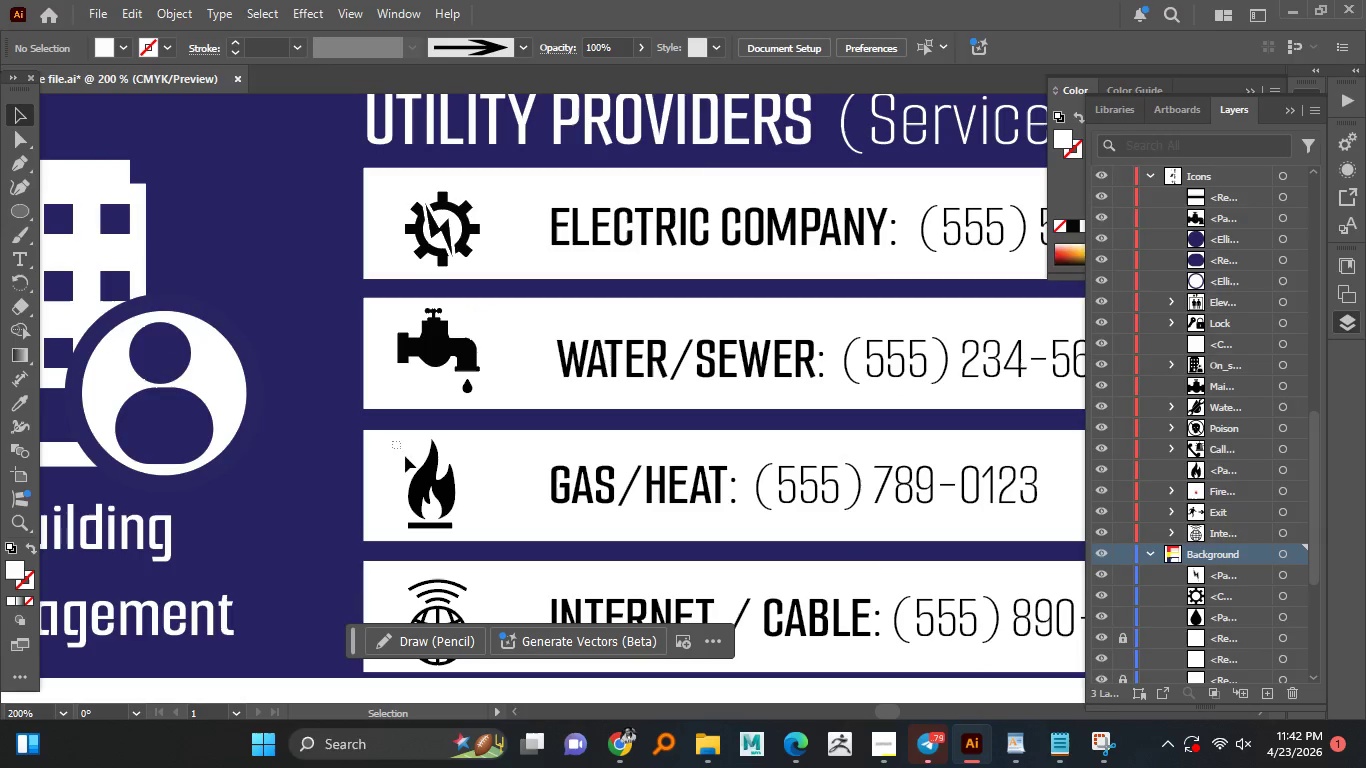 
left_click_drag(start_coordinate=[394, 442], to_coordinate=[470, 532])
 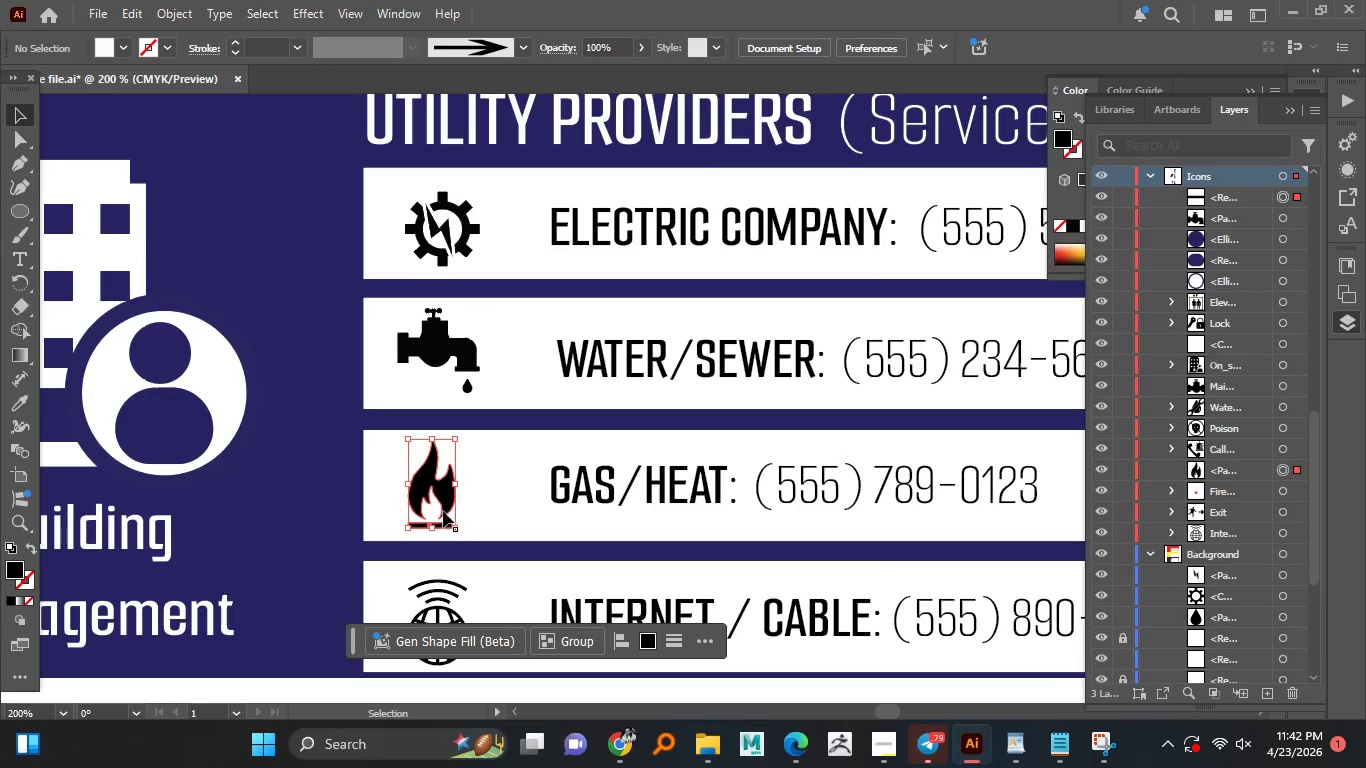 
right_click([442, 511])
 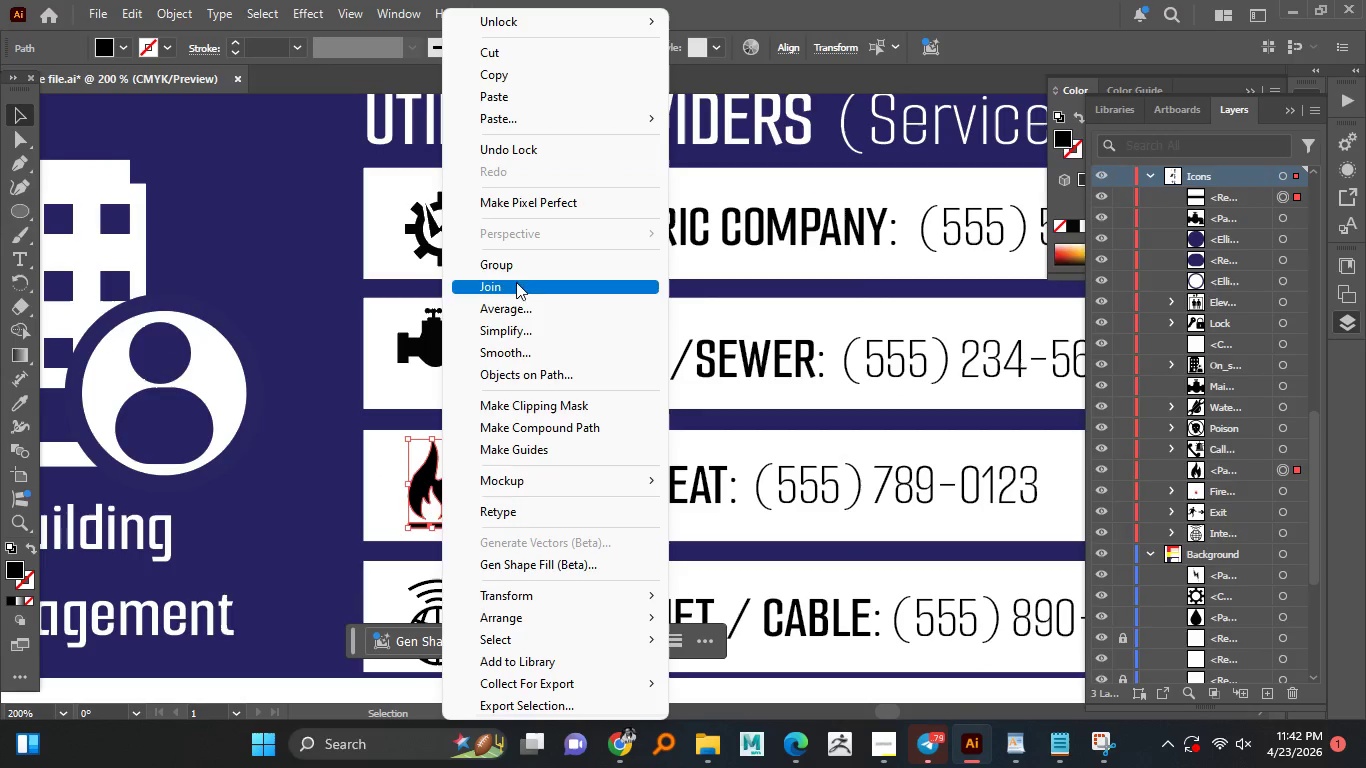 
left_click([518, 270])
 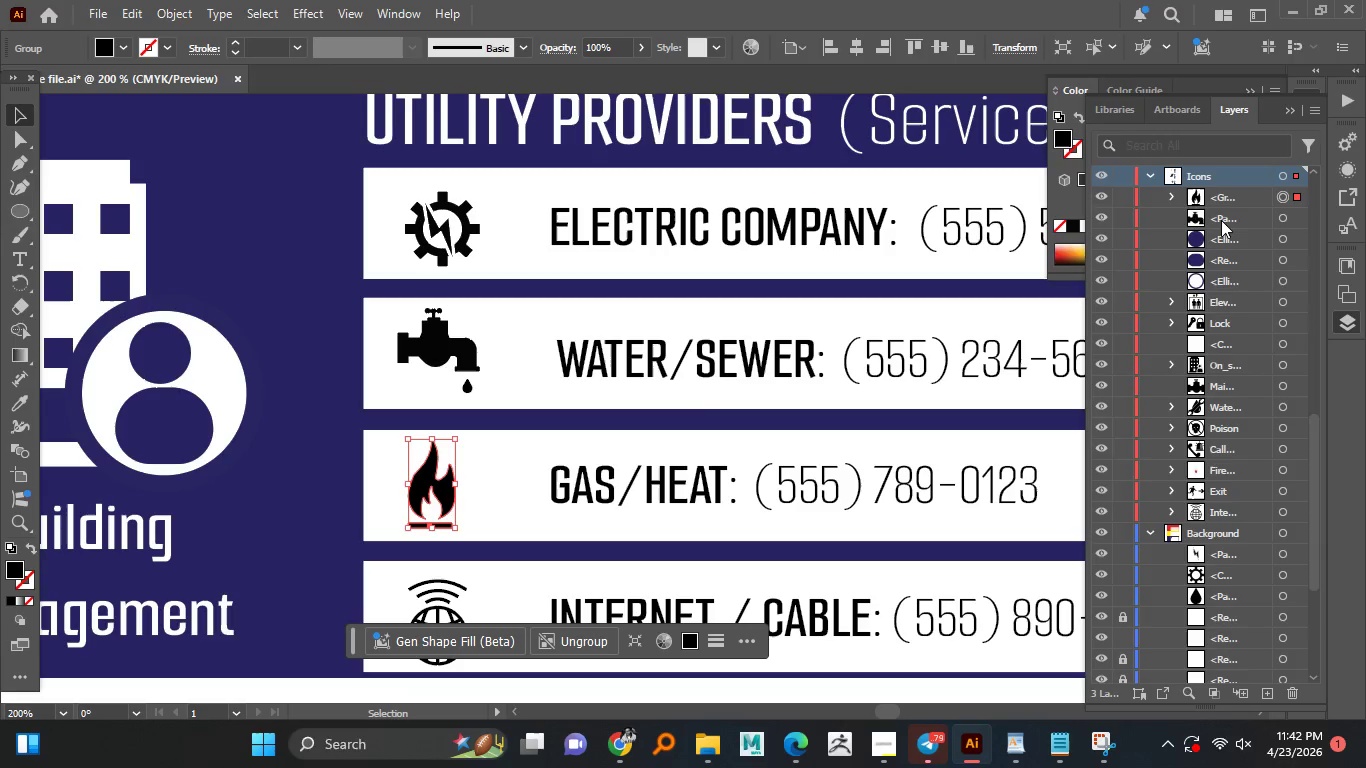 
left_click([1226, 204])
 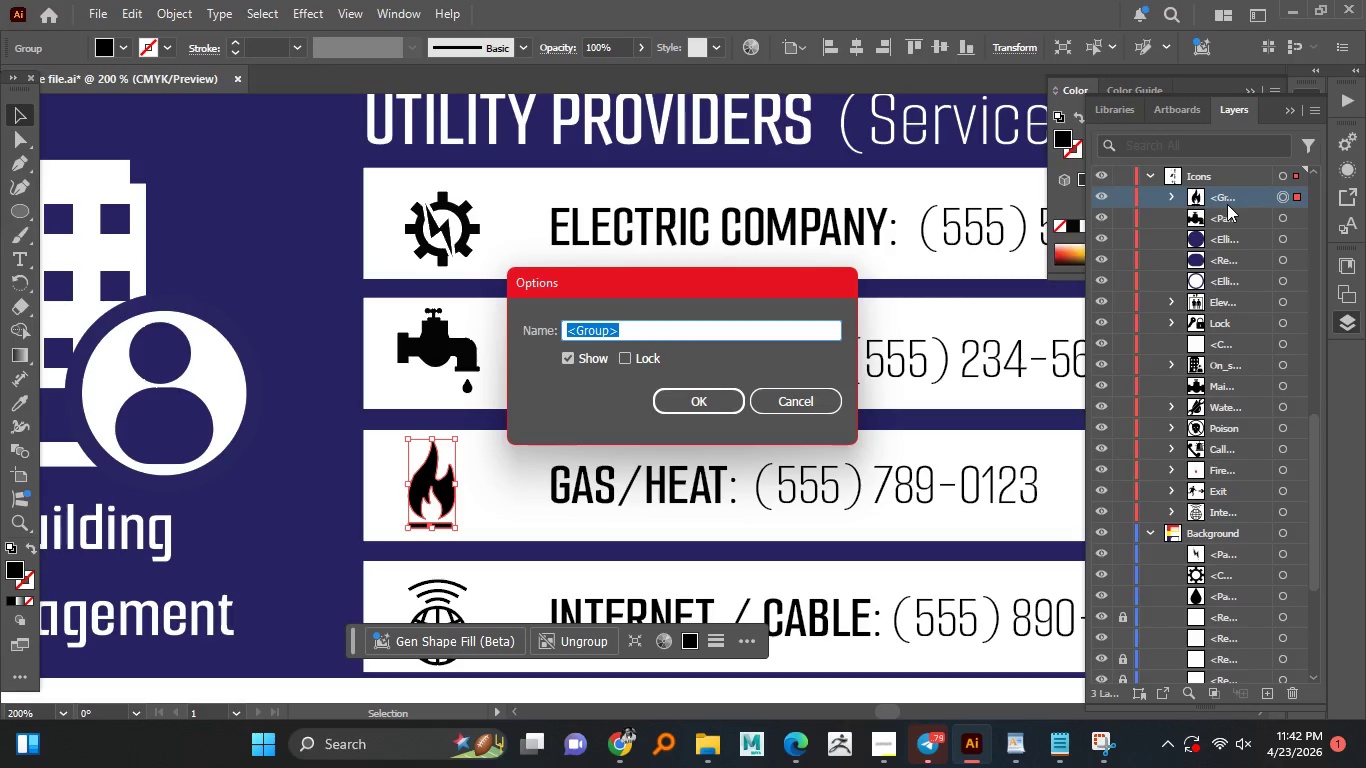 
type(Gs)
key(Backspace)
type(s)
key(Backspace)
type(as)
 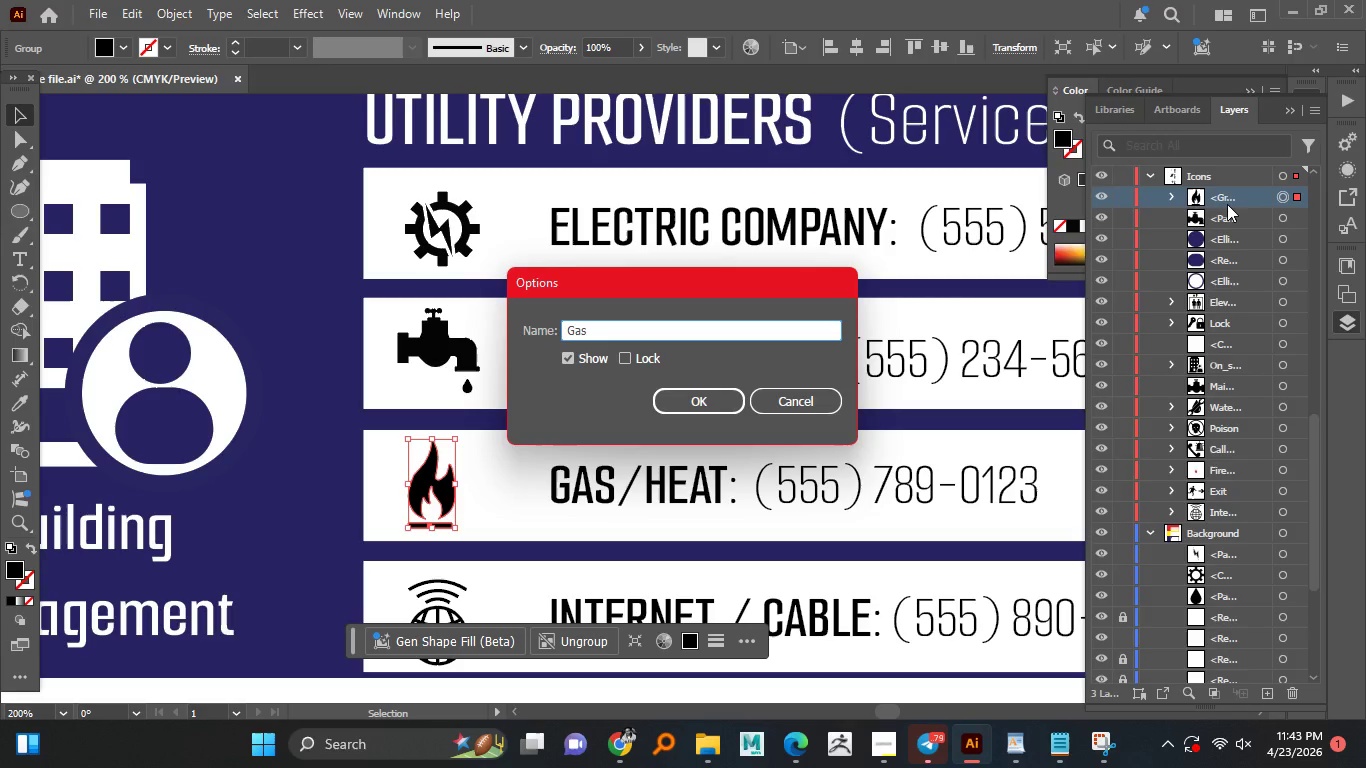 
key(Enter)
 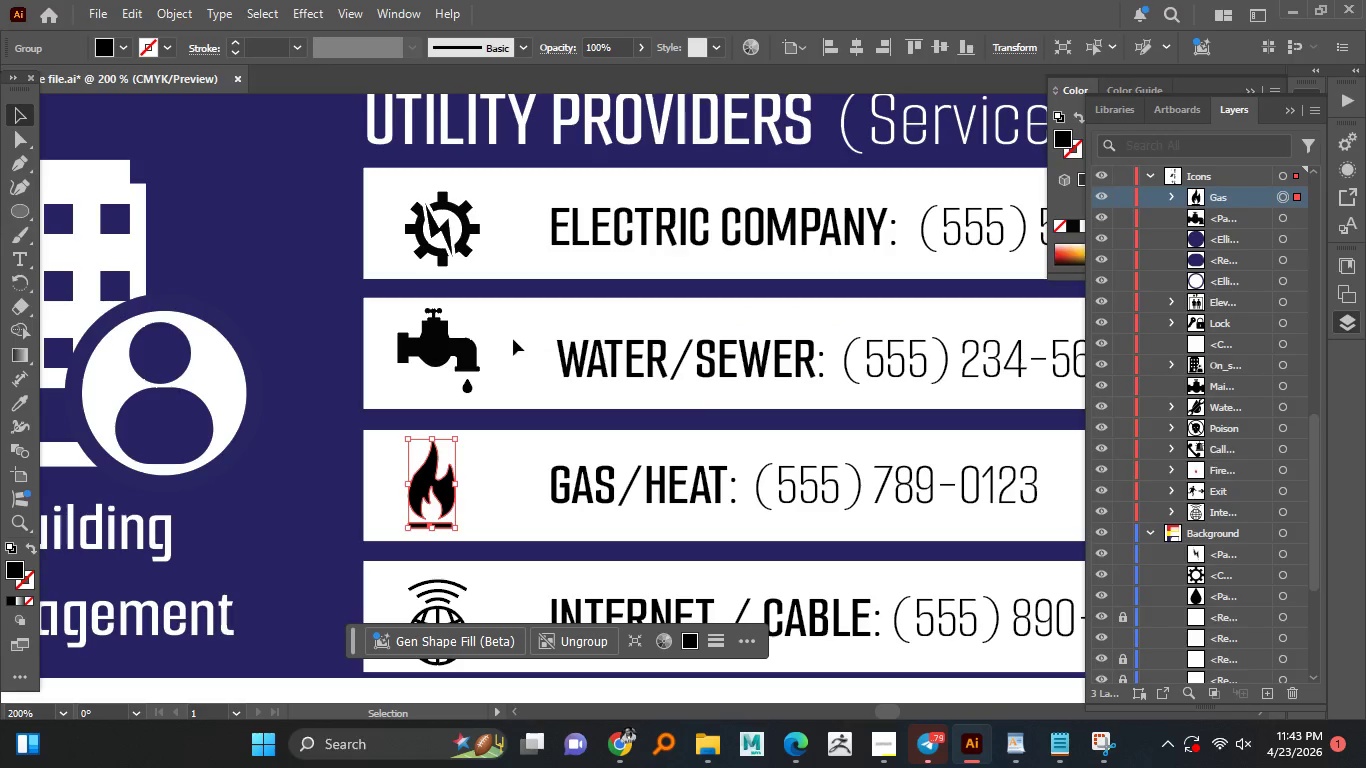 
left_click([467, 358])
 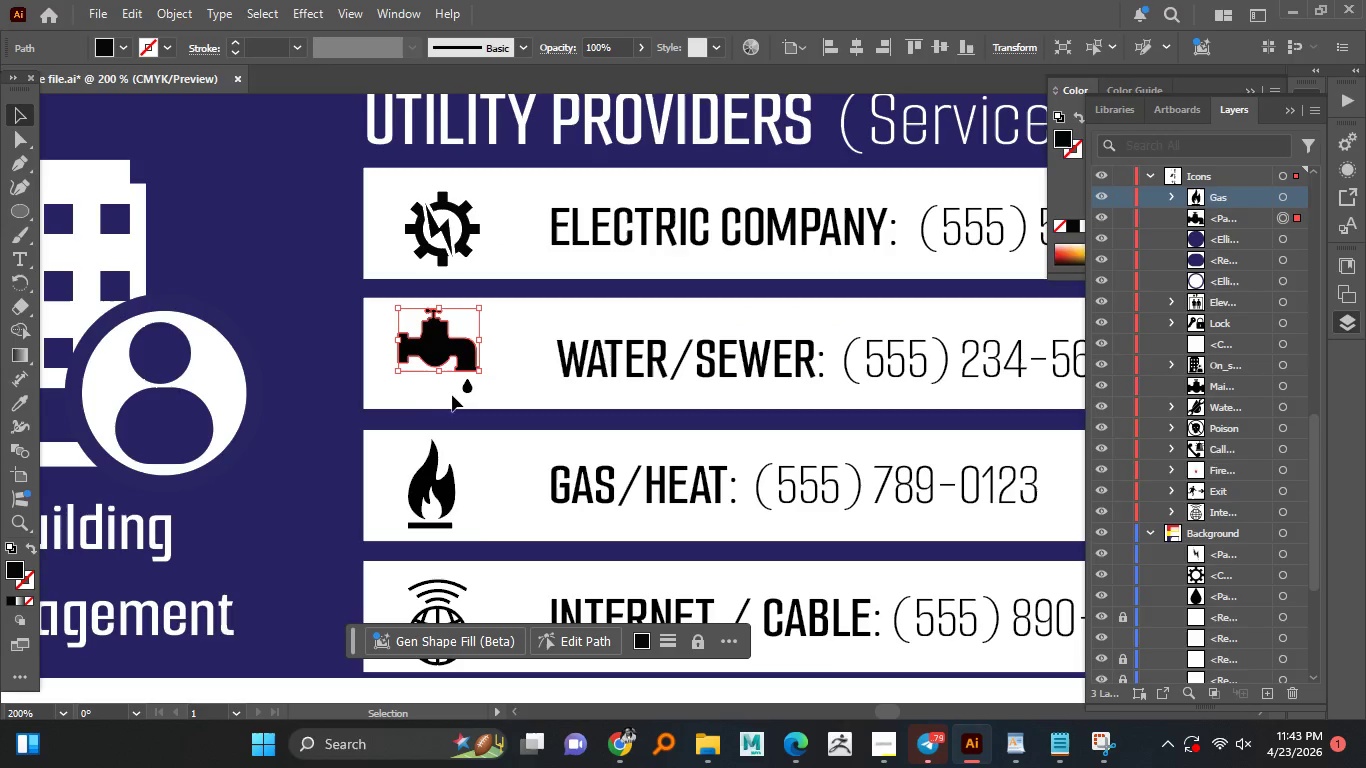 
hold_key(key=AltLeft, duration=0.41)
scroll: coordinate [418, 368], scroll_direction: up, amount: 2.0
 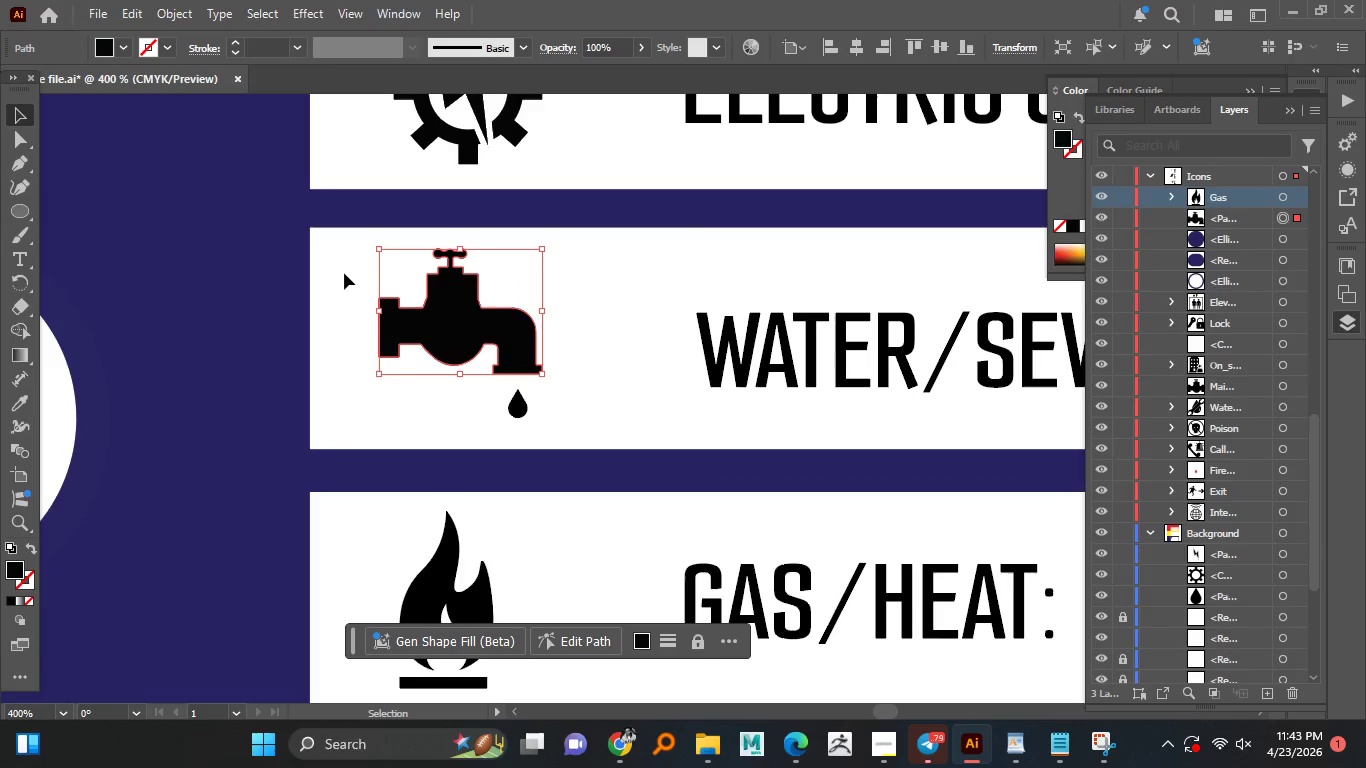 
left_click_drag(start_coordinate=[344, 273], to_coordinate=[346, 288])
 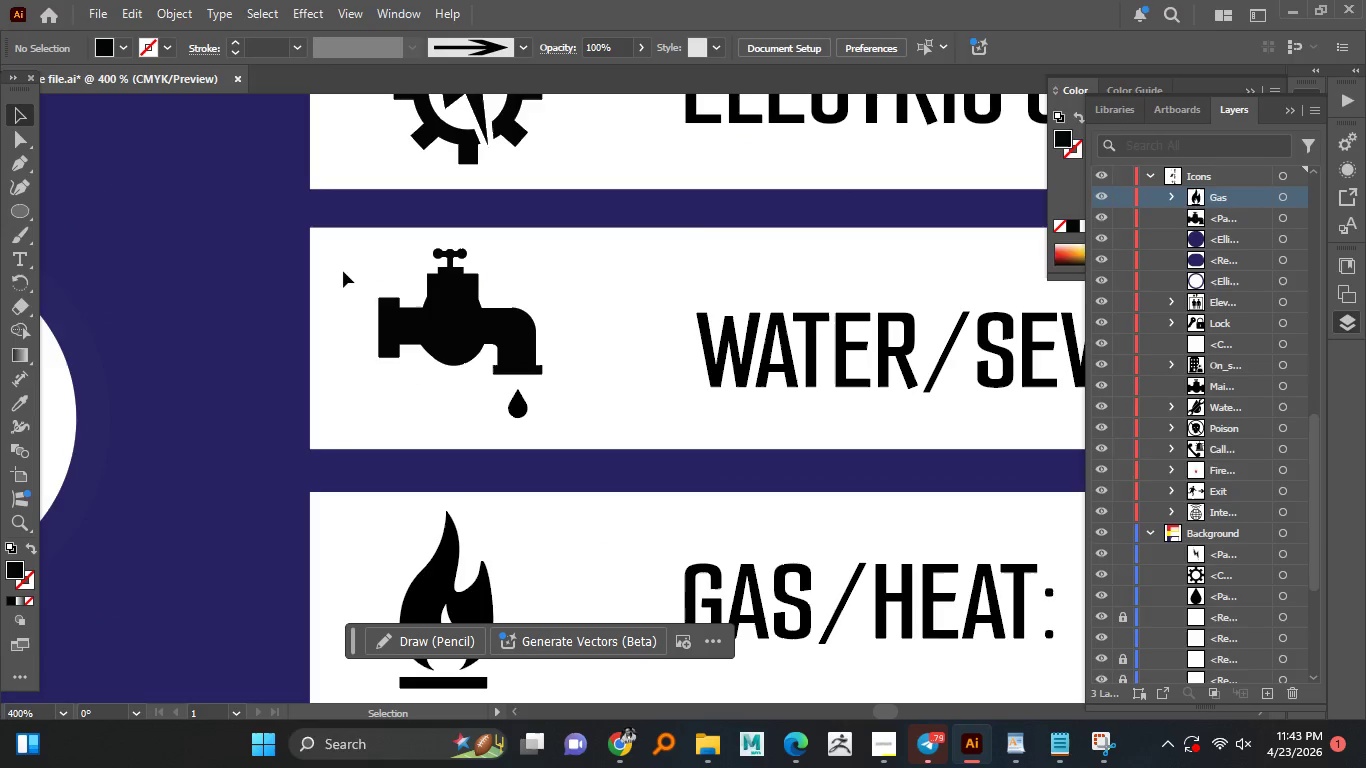 
left_click_drag(start_coordinate=[343, 271], to_coordinate=[579, 417])
 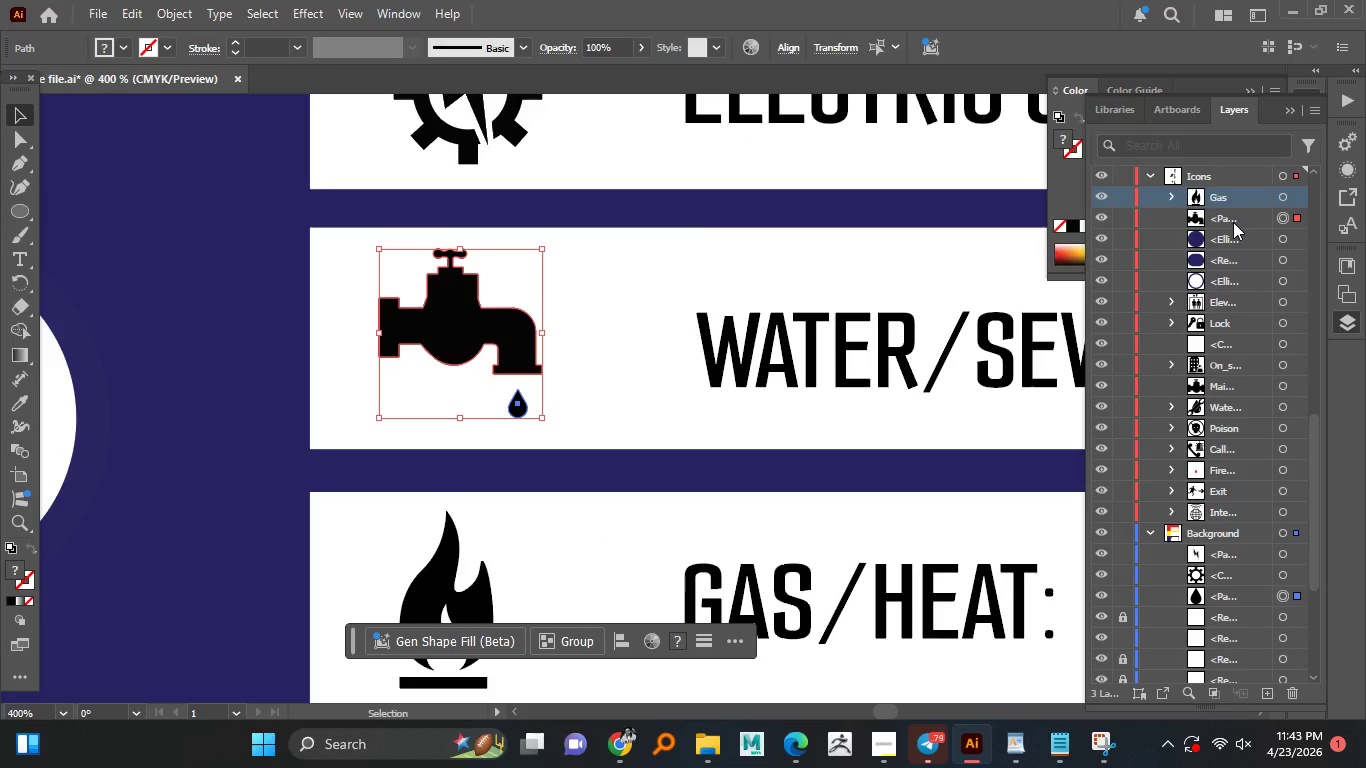 
double_click([1232, 220])
 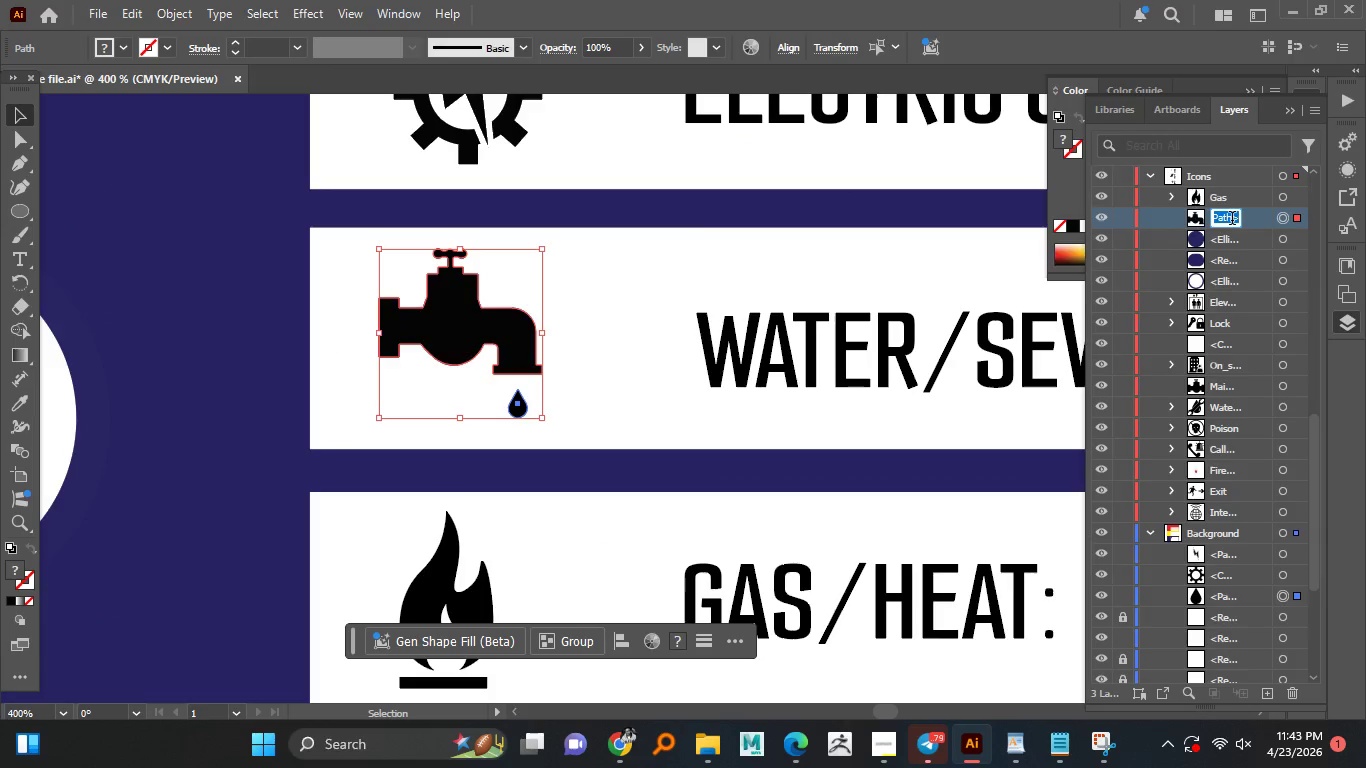 
type(w)
key(Backspace)
type(Water_)
 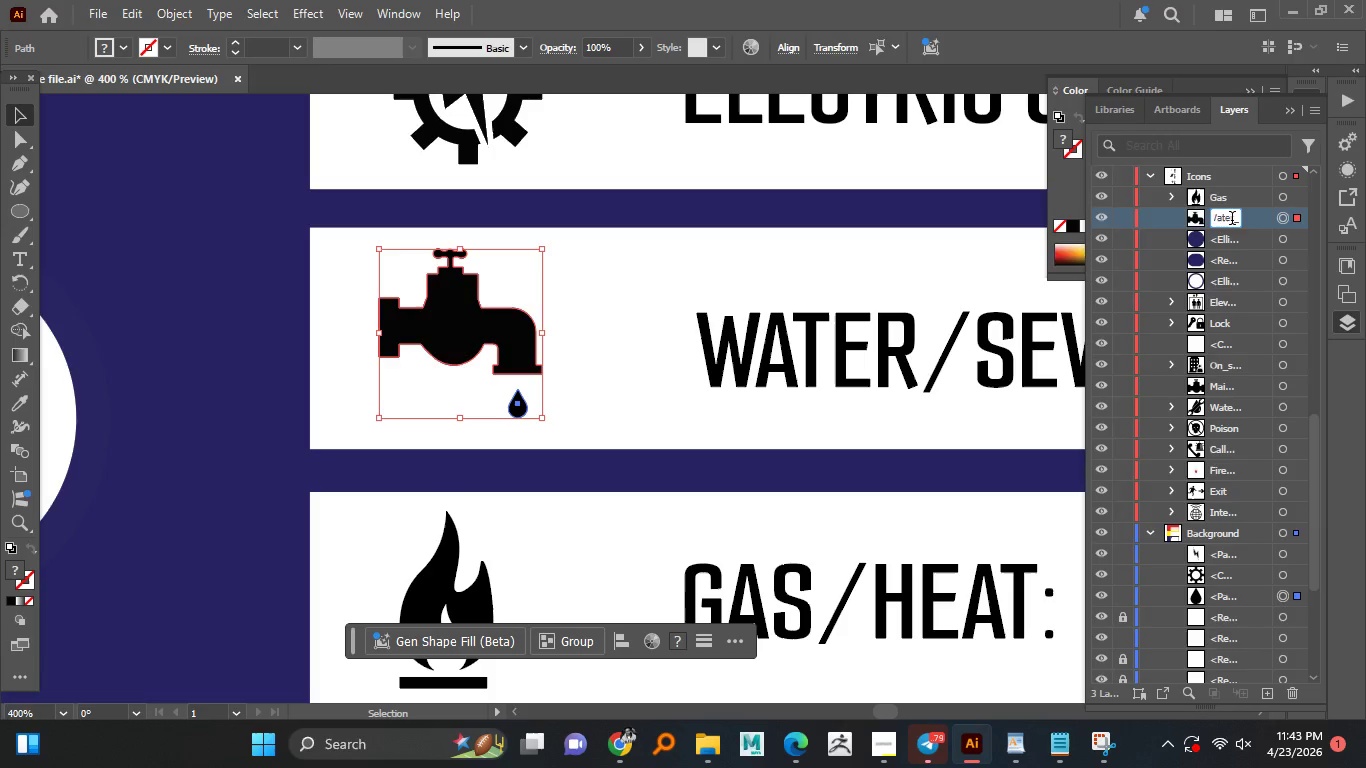 
scroll: coordinate [874, 446], scroll_direction: down, amount: 1.0
 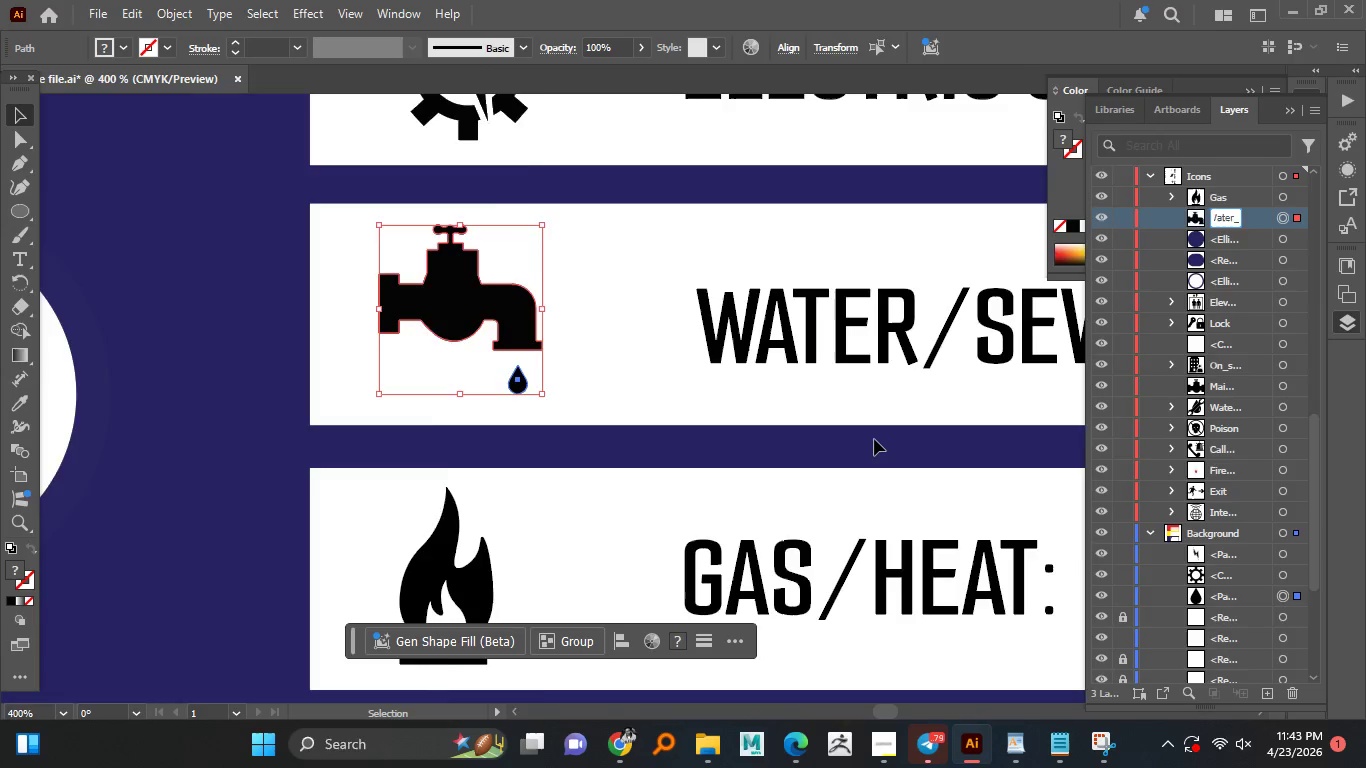 
hold_key(key=AltLeft, duration=0.98)
scroll: coordinate [891, 429], scroll_direction: down, amount: 2.0
 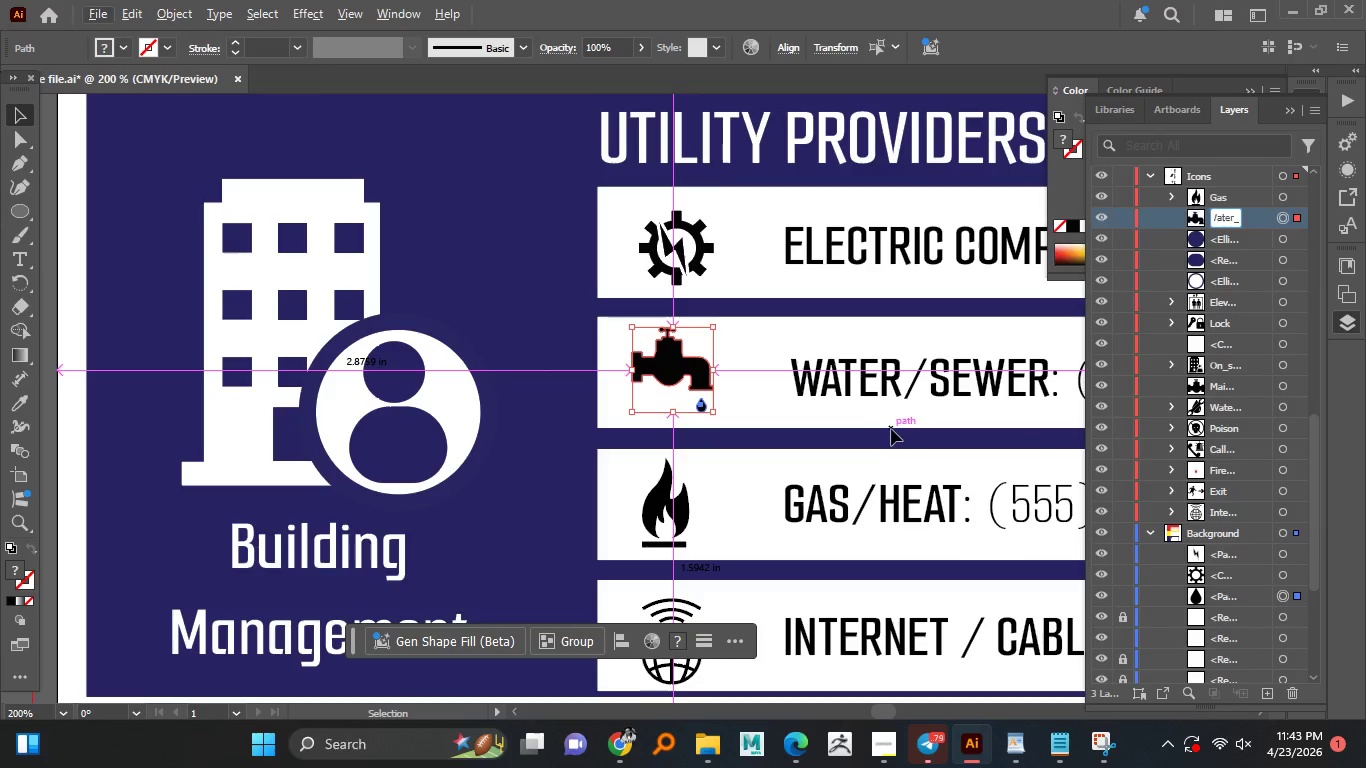 
type(se)
 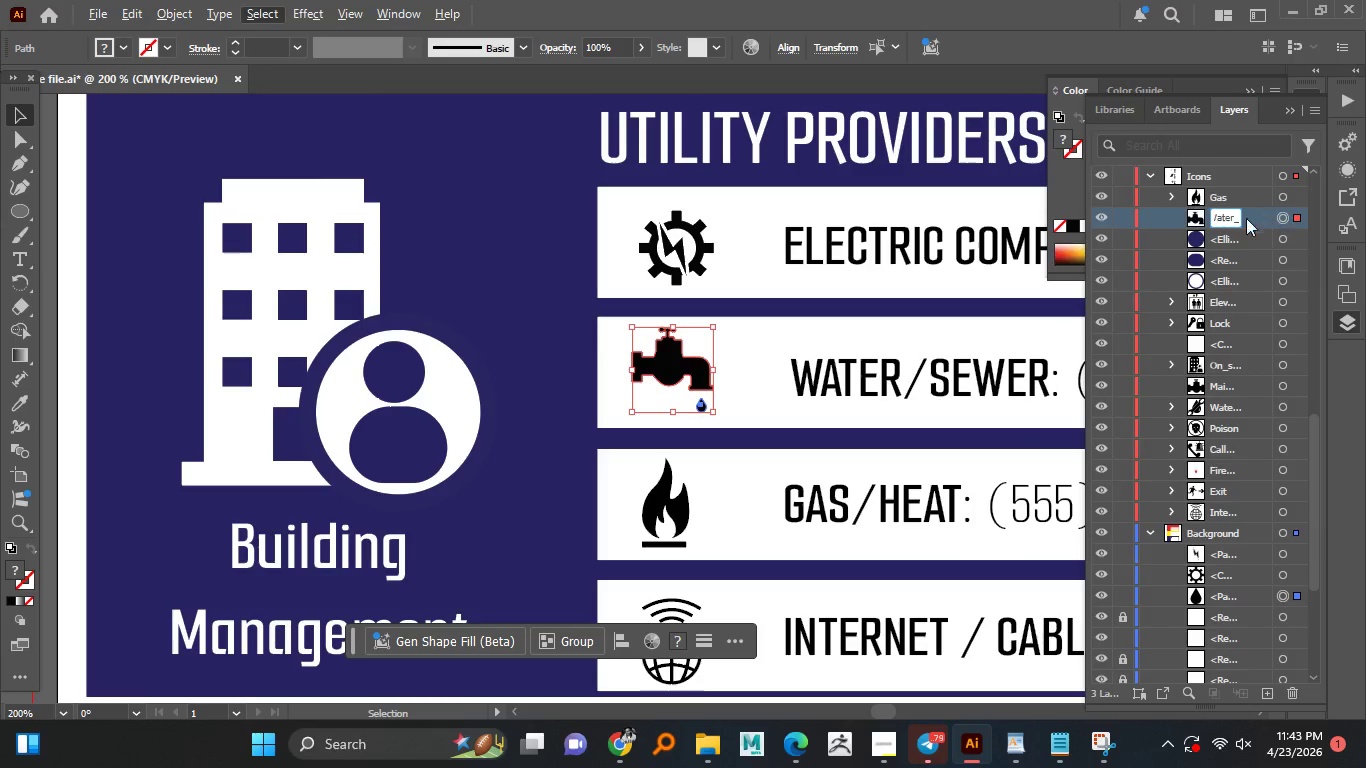 
left_click([1238, 221])
 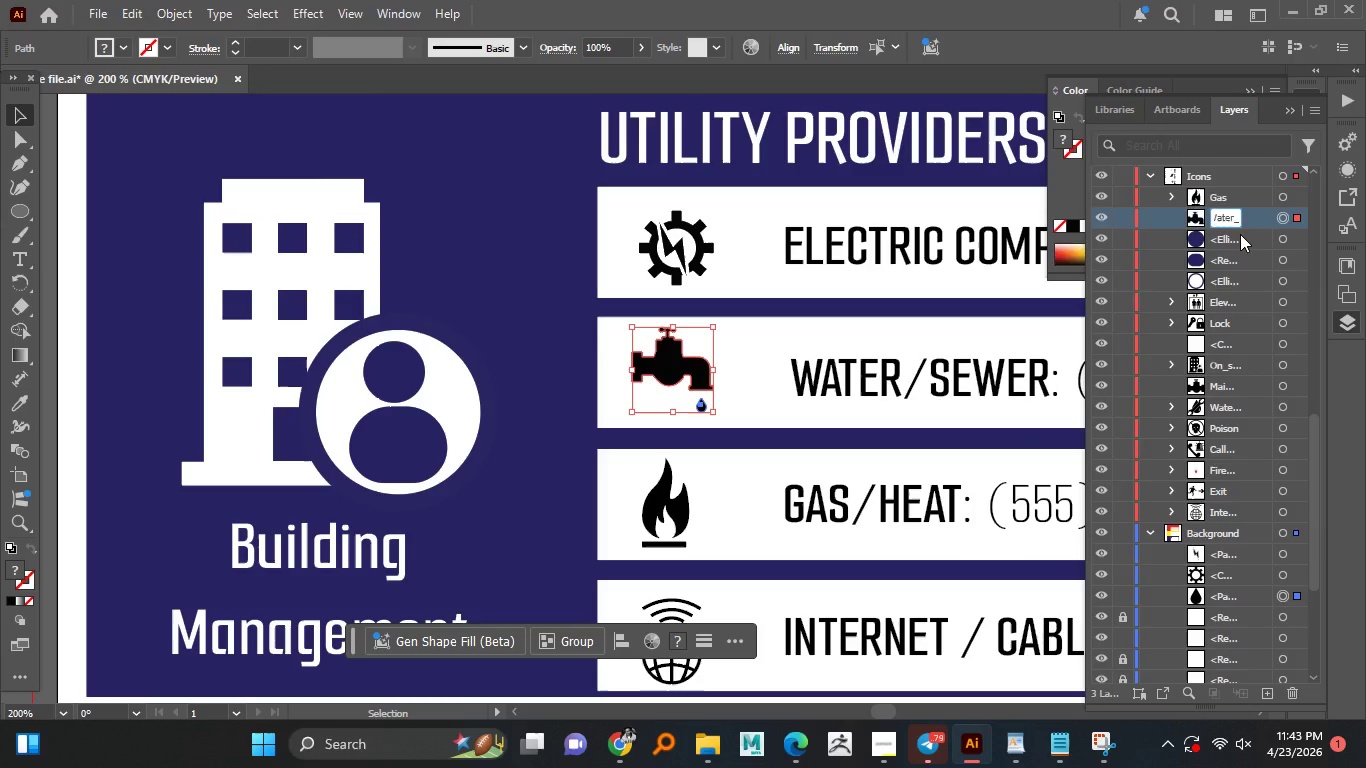 
type(sewer)
 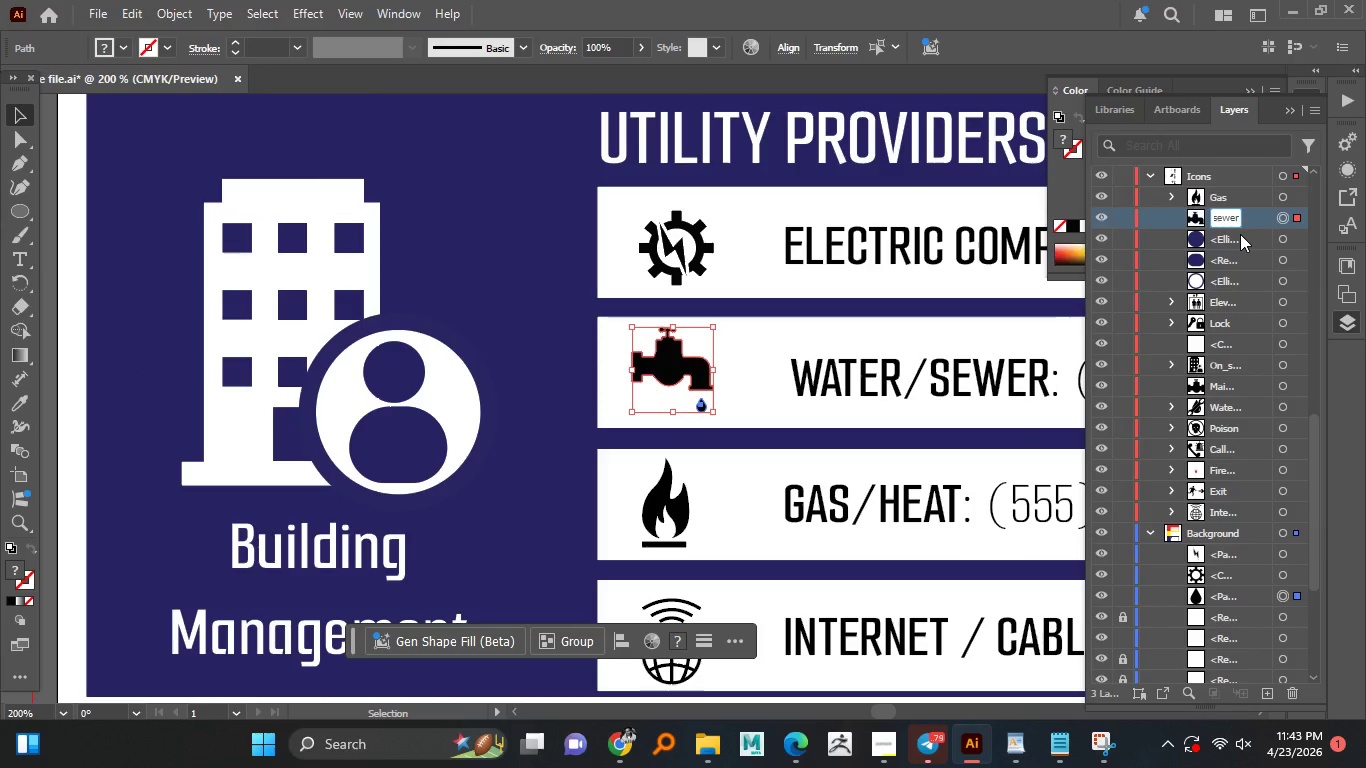 
key(Enter)
 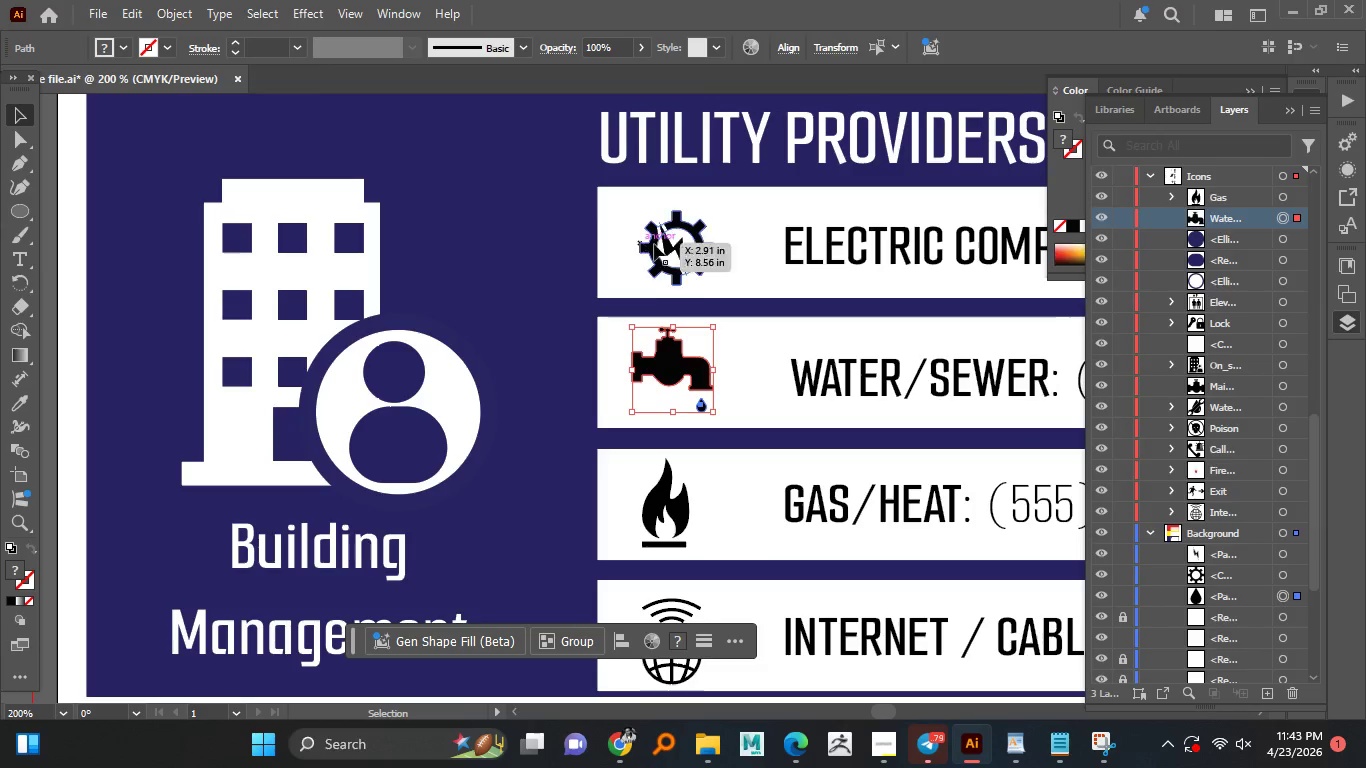 
left_click([672, 244])
 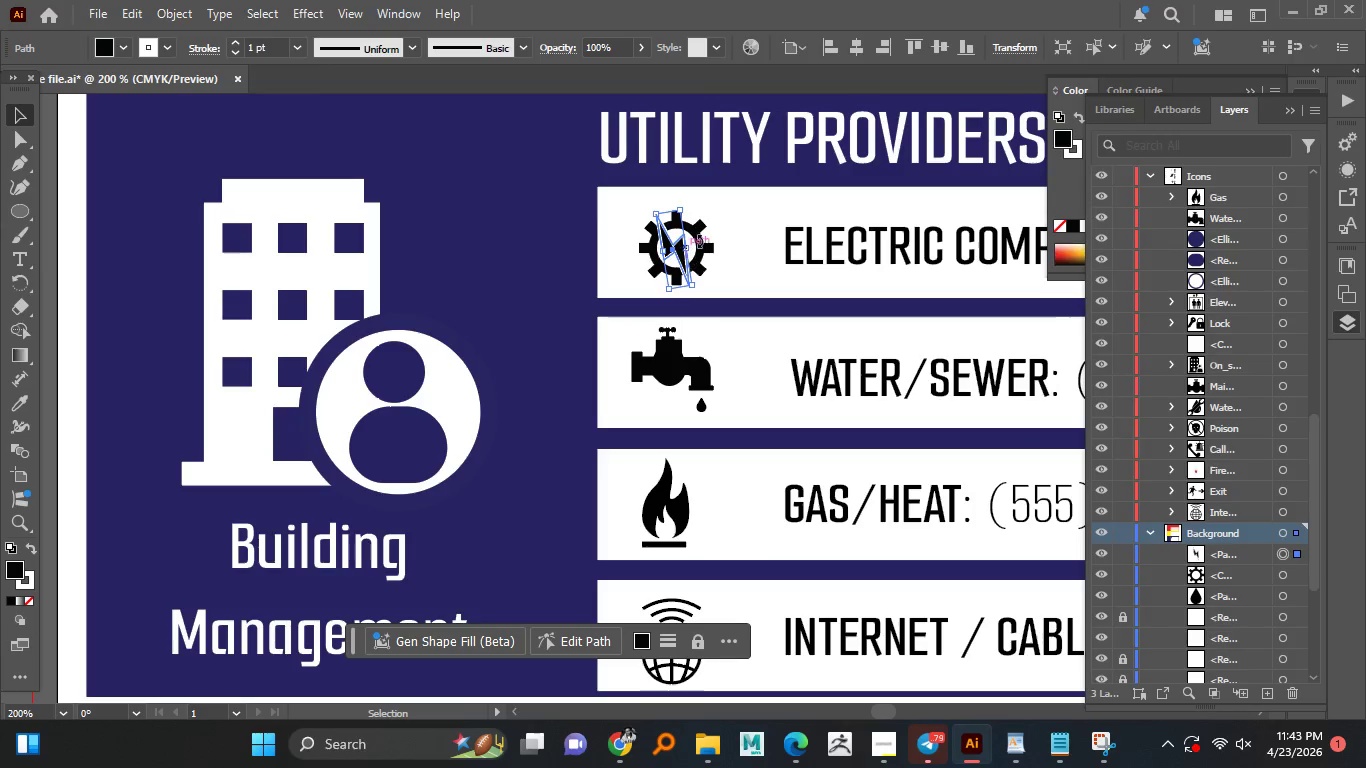 
hold_key(key=AltLeft, duration=0.41)
scroll: coordinate [708, 230], scroll_direction: up, amount: 1.0
 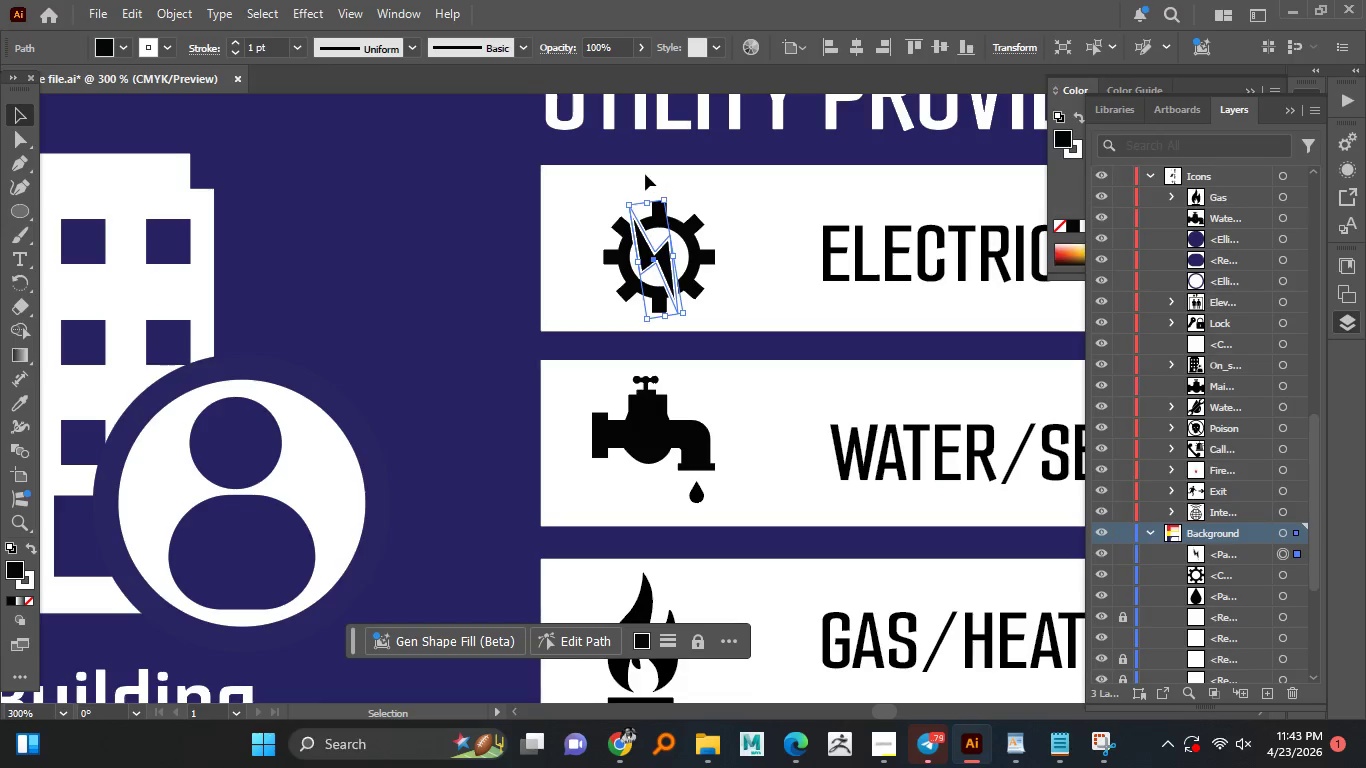 
double_click([645, 174])
 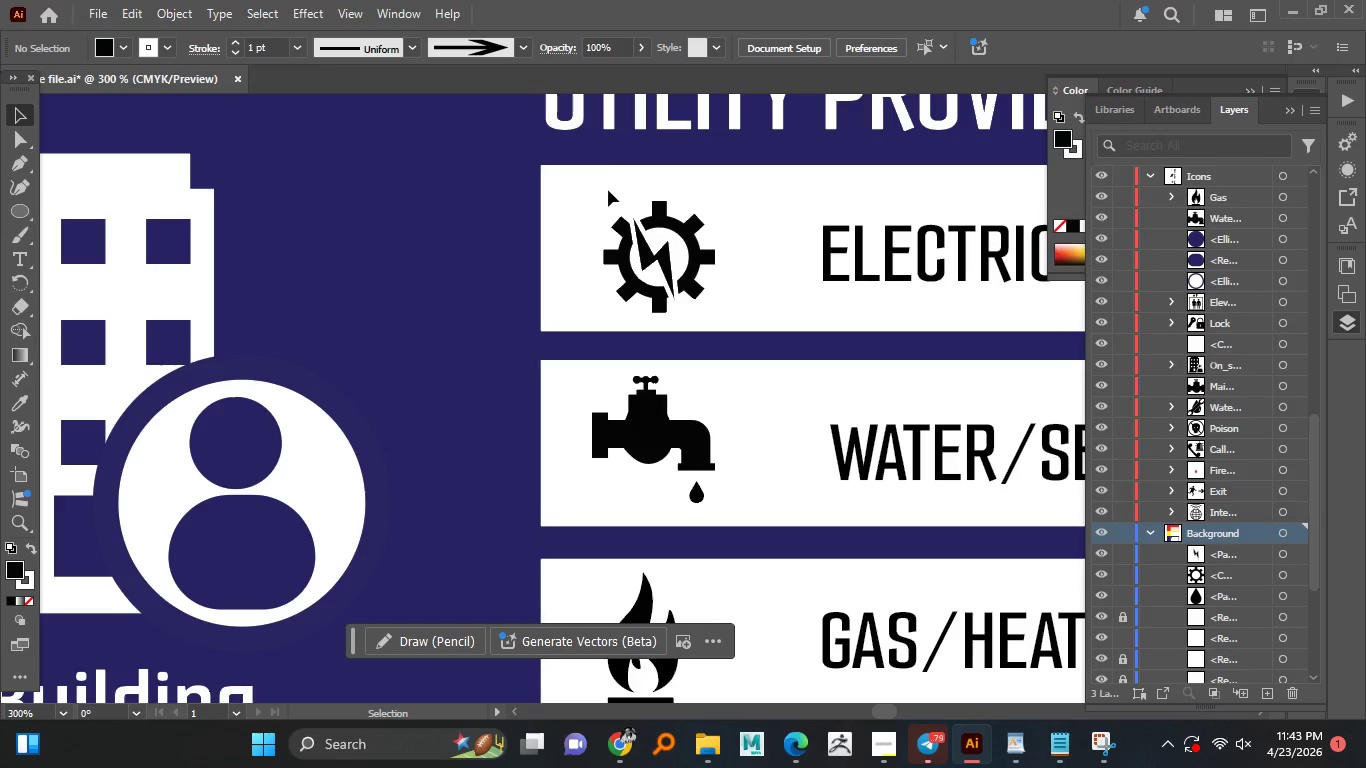 
left_click_drag(start_coordinate=[606, 192], to_coordinate=[725, 293])
 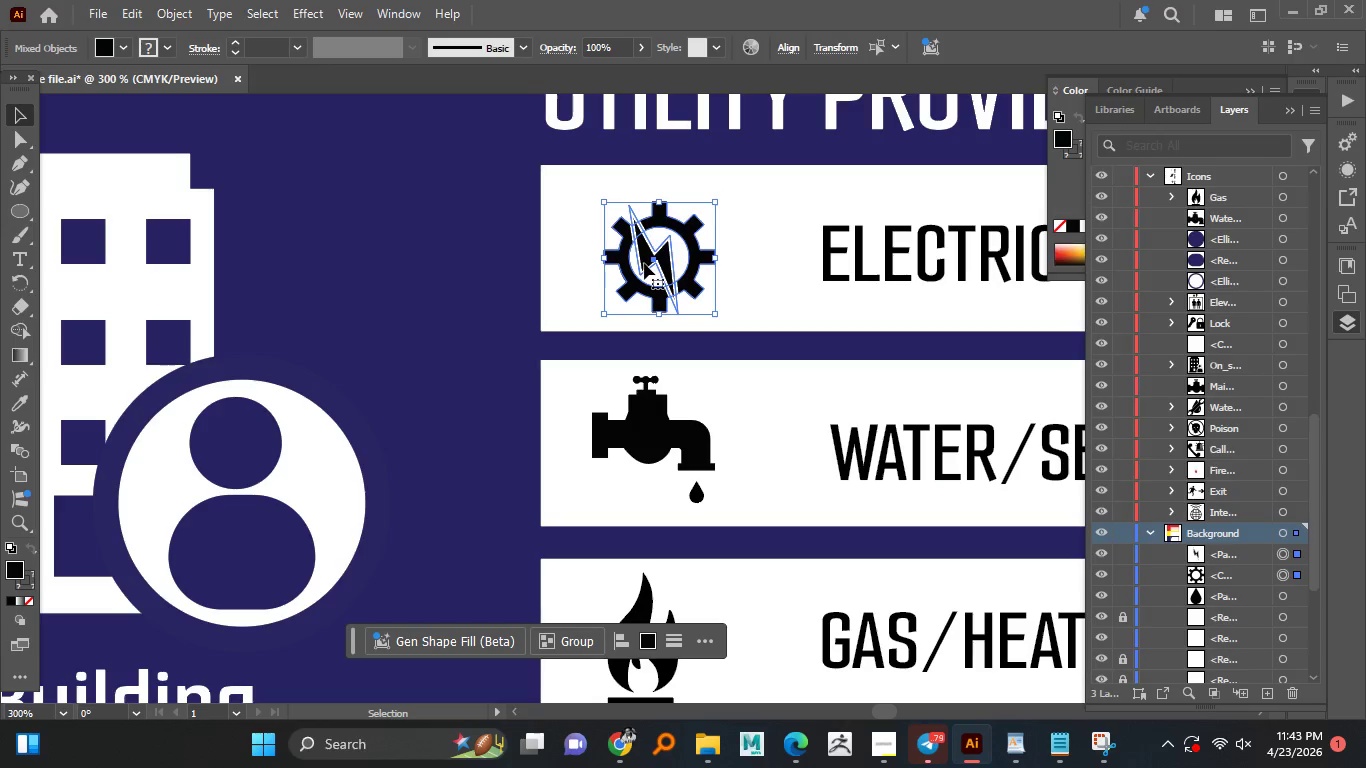 
right_click([644, 263])
 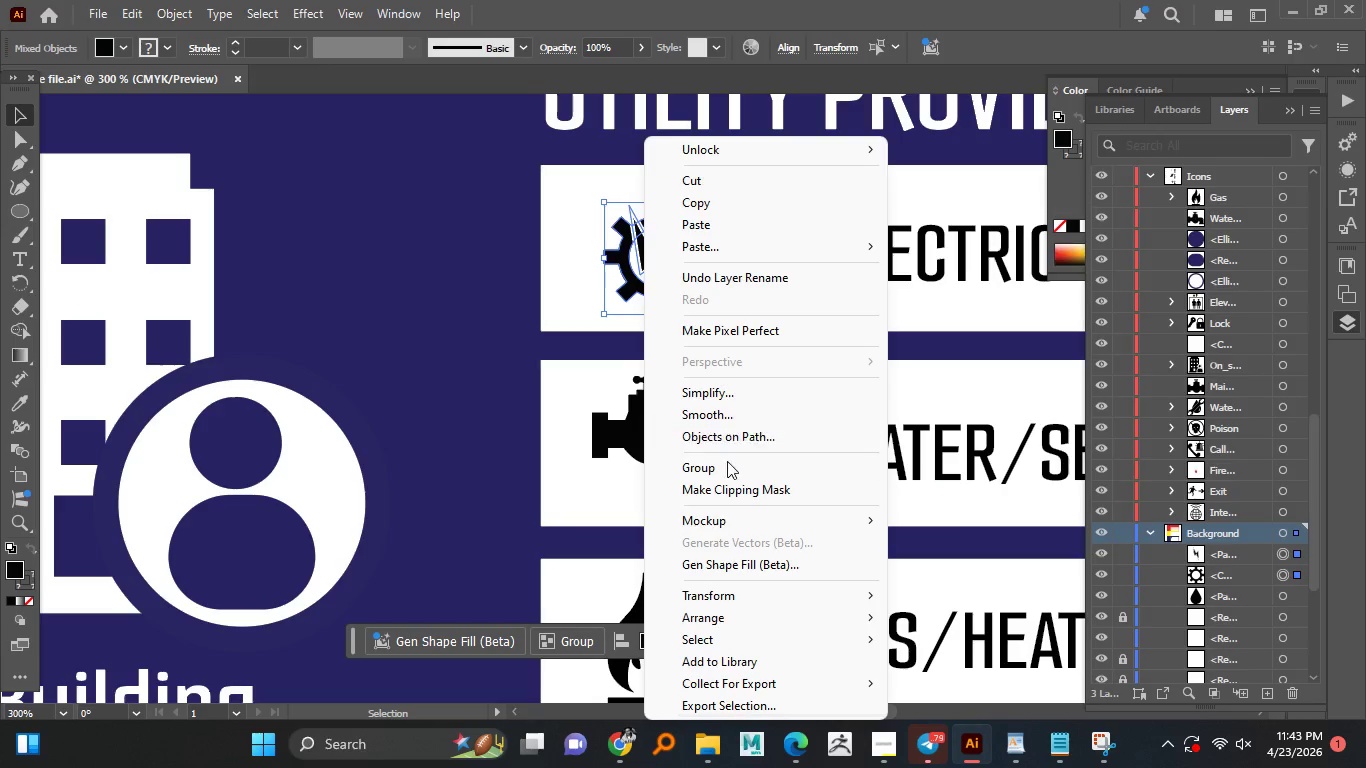 
left_click([724, 471])
 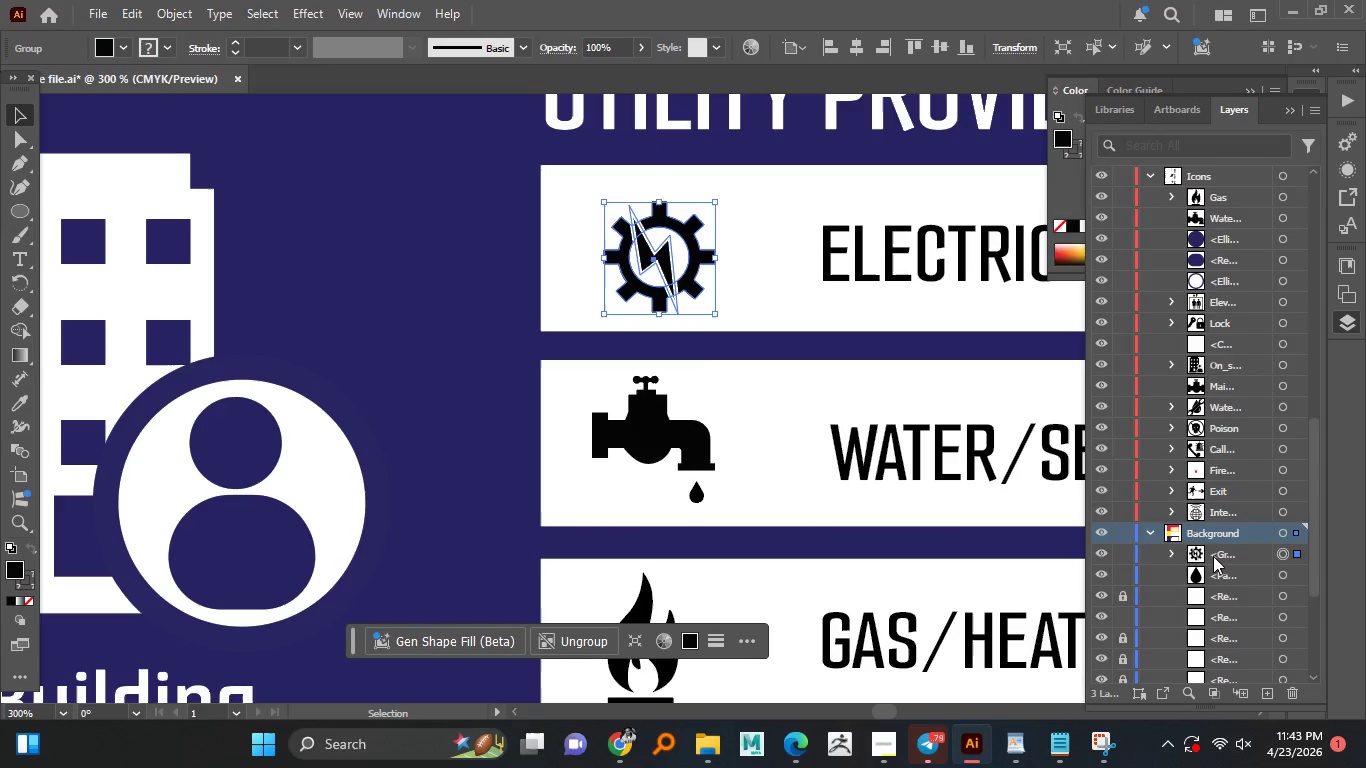 
double_click([1214, 557])
 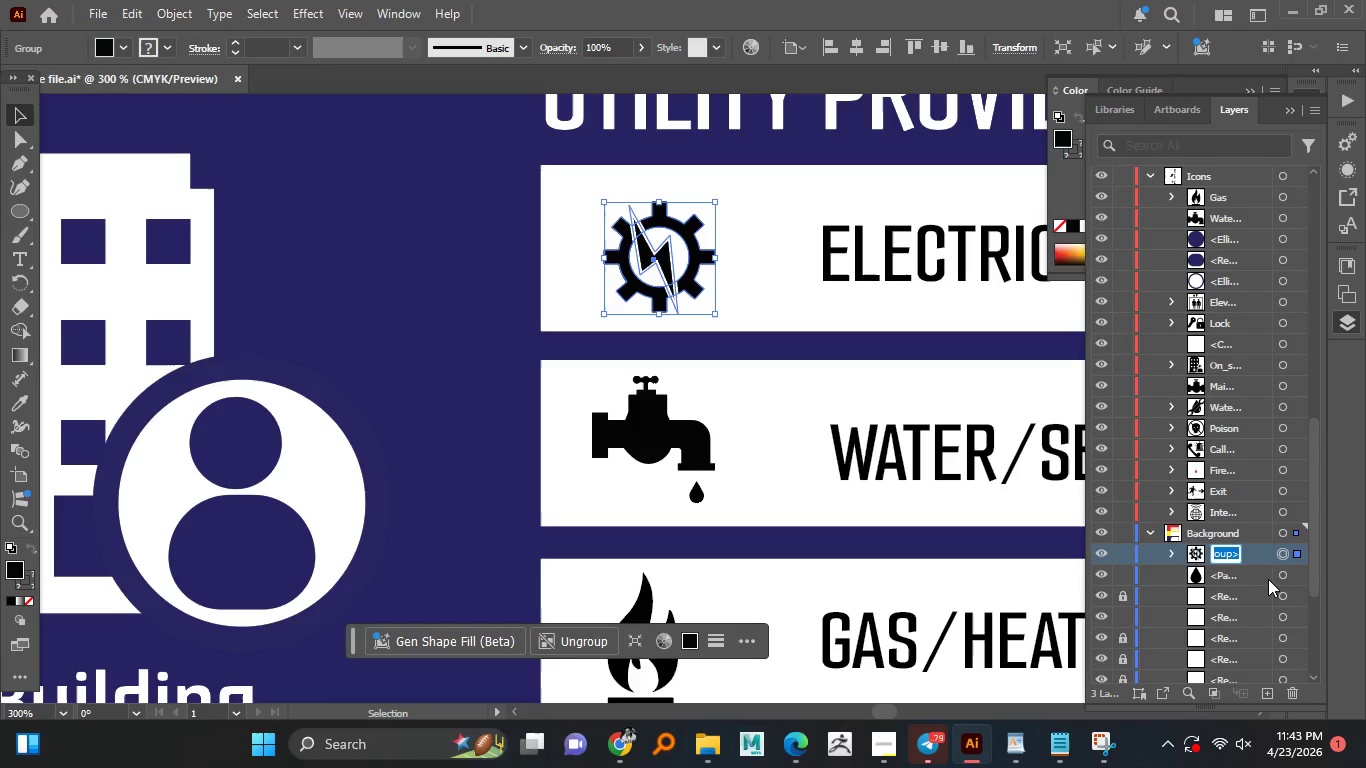 
type(Electric)
 